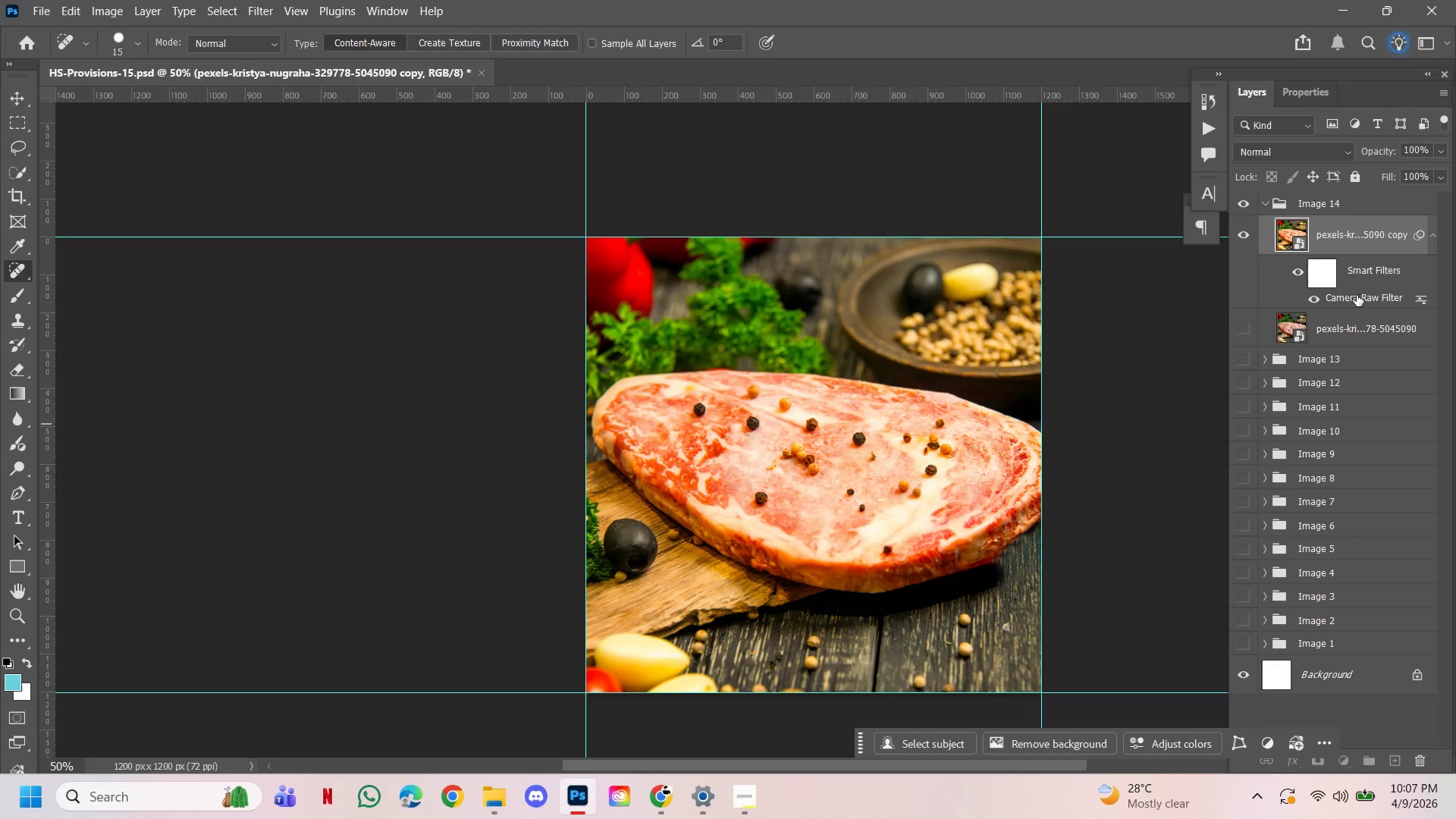 
double_click([1357, 295])
 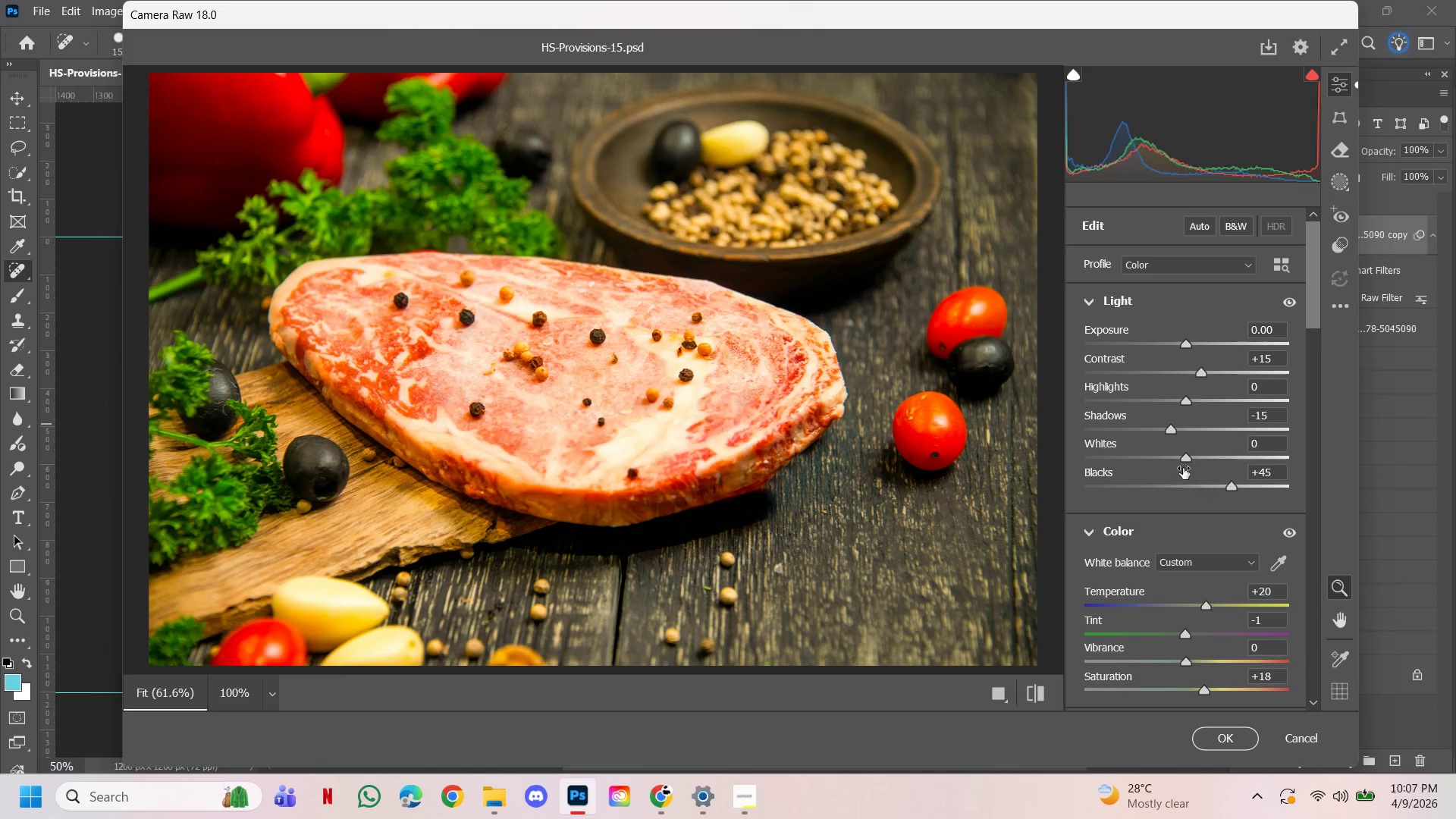 
left_click_drag(start_coordinate=[1191, 458], to_coordinate=[1137, 464])
 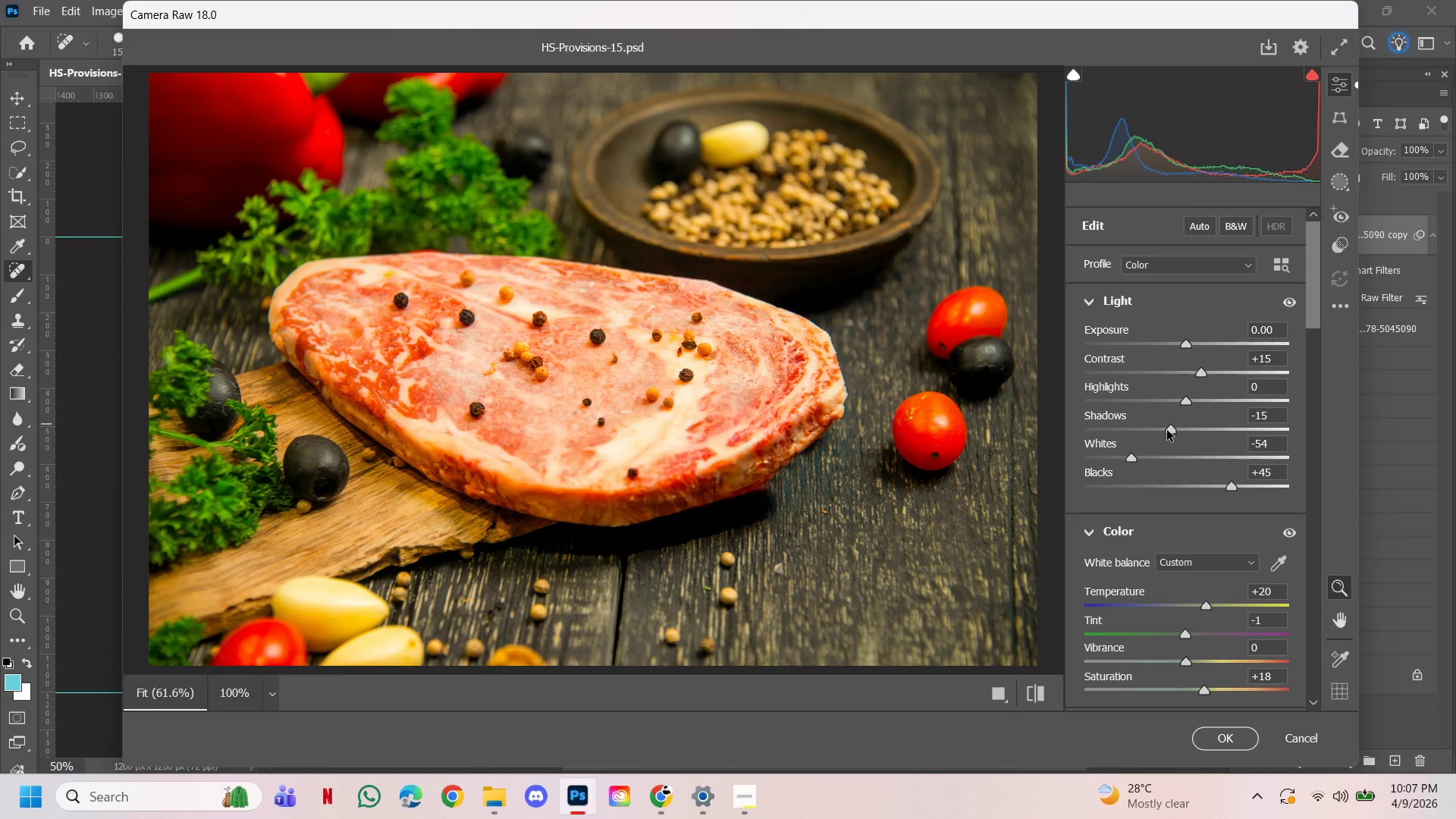 
left_click_drag(start_coordinate=[1167, 430], to_coordinate=[1156, 391])
 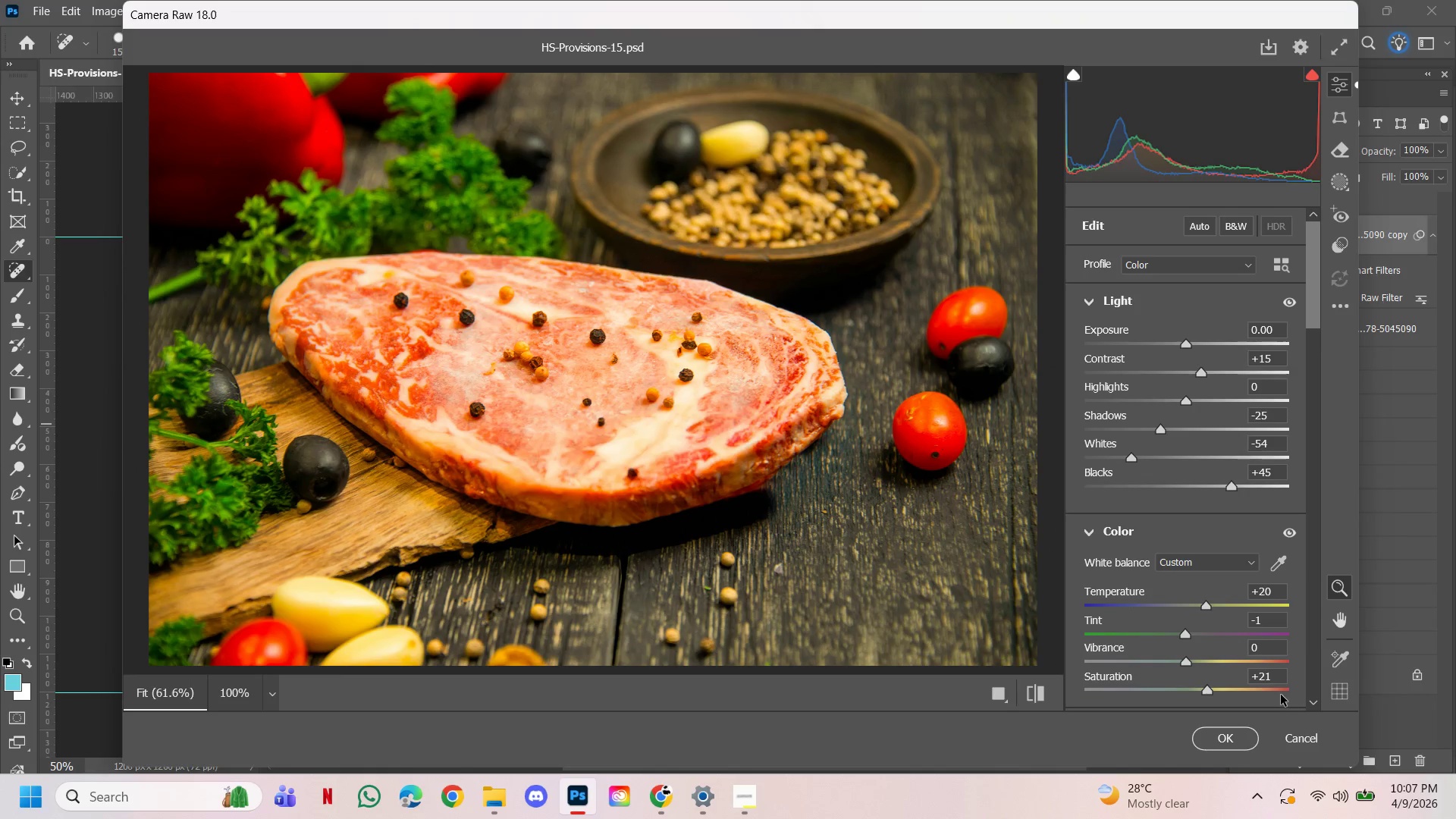 
wait(5.23)
 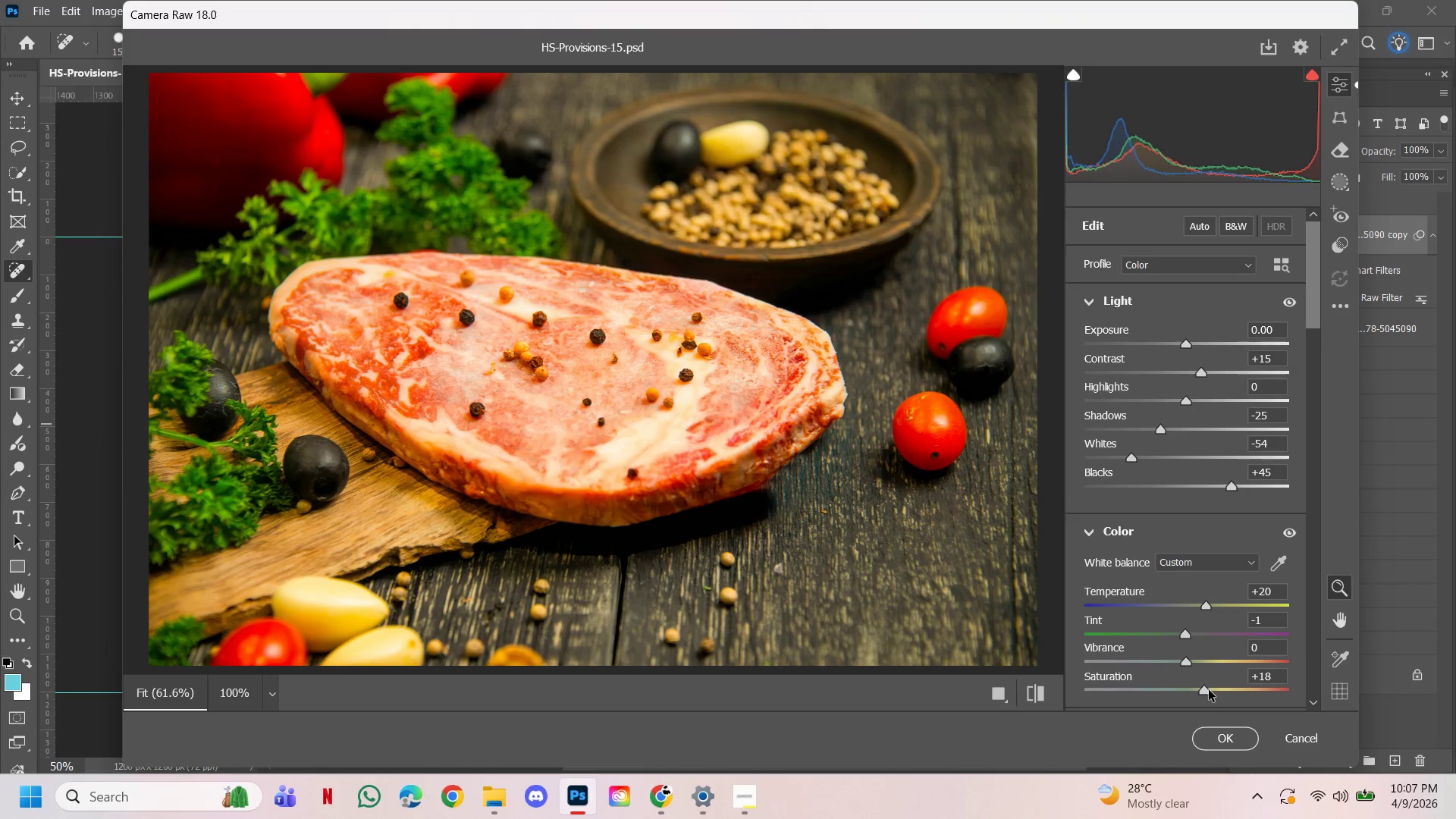 
left_click_drag(start_coordinate=[1208, 693], to_coordinate=[1218, 692])
 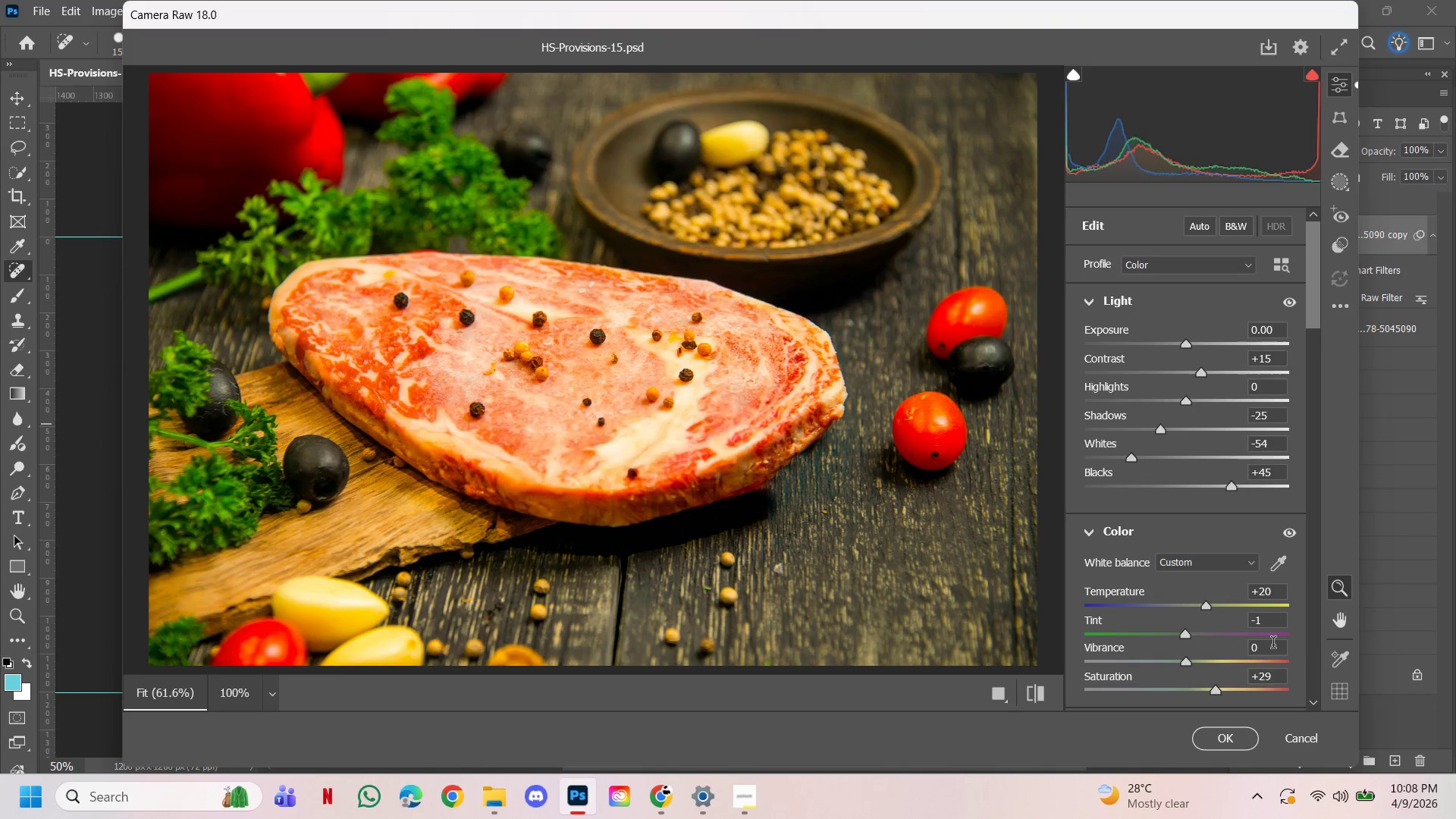 
left_click([1218, 692])
 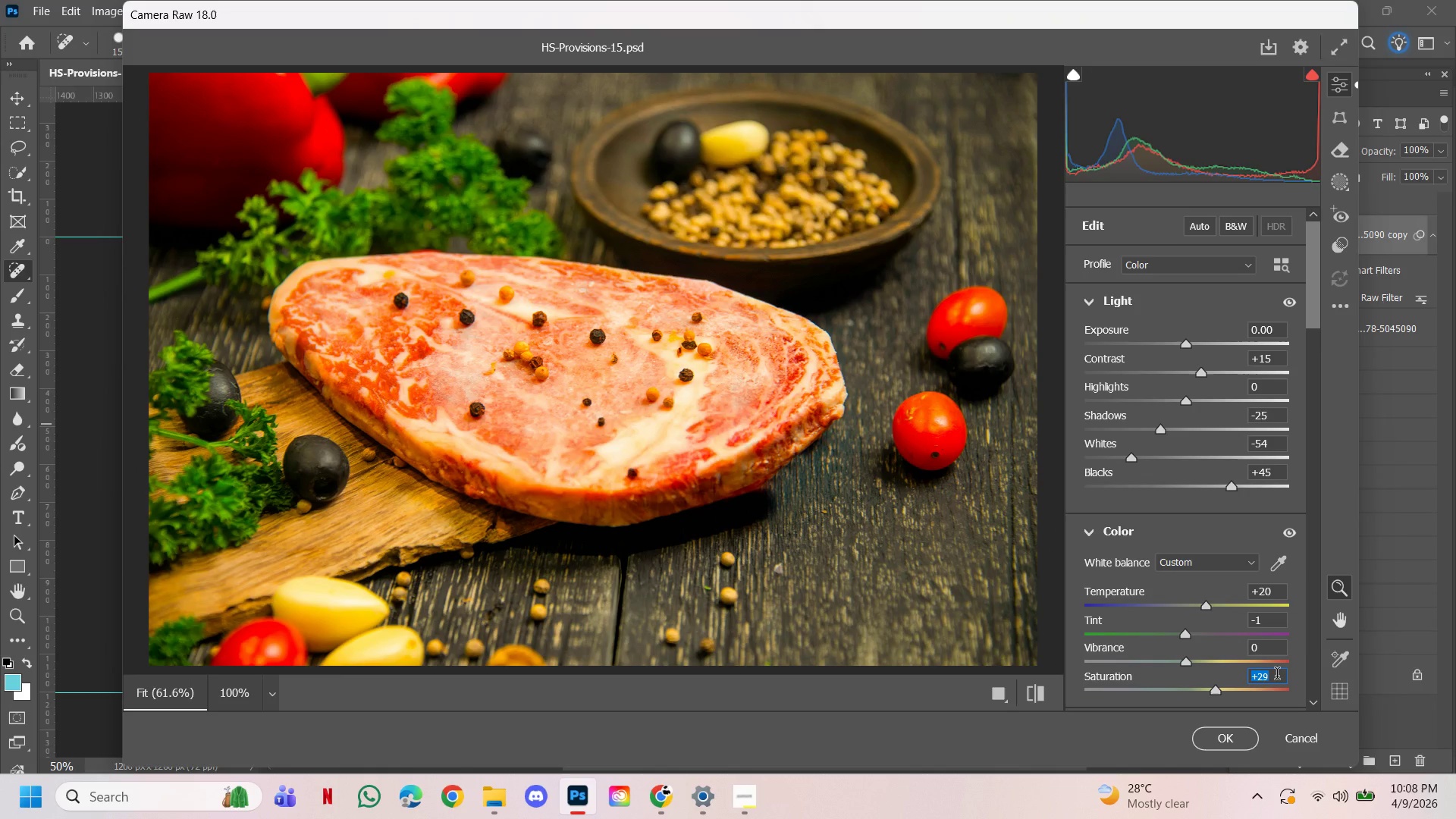 
type(26)
 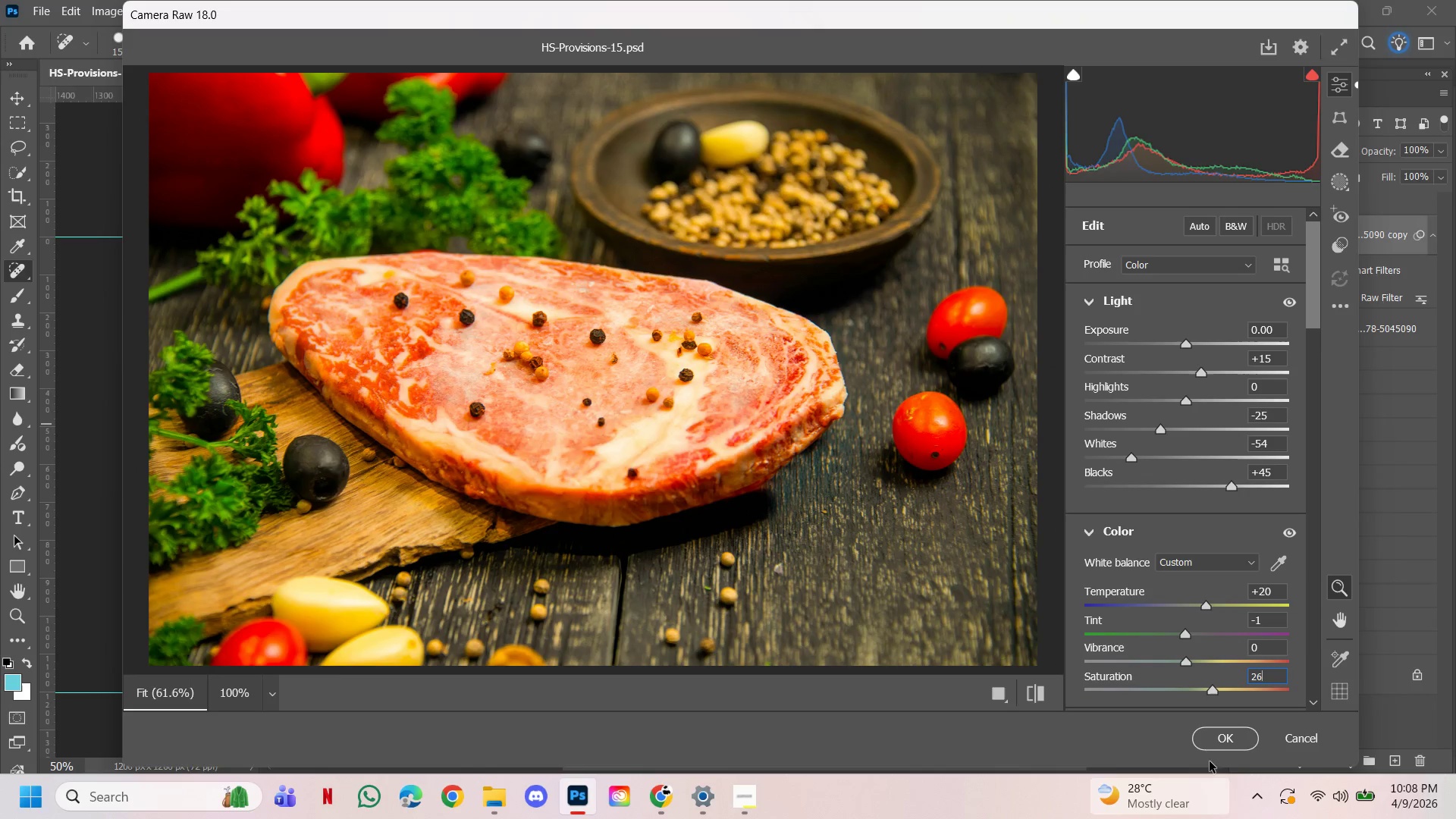 
left_click([1218, 738])
 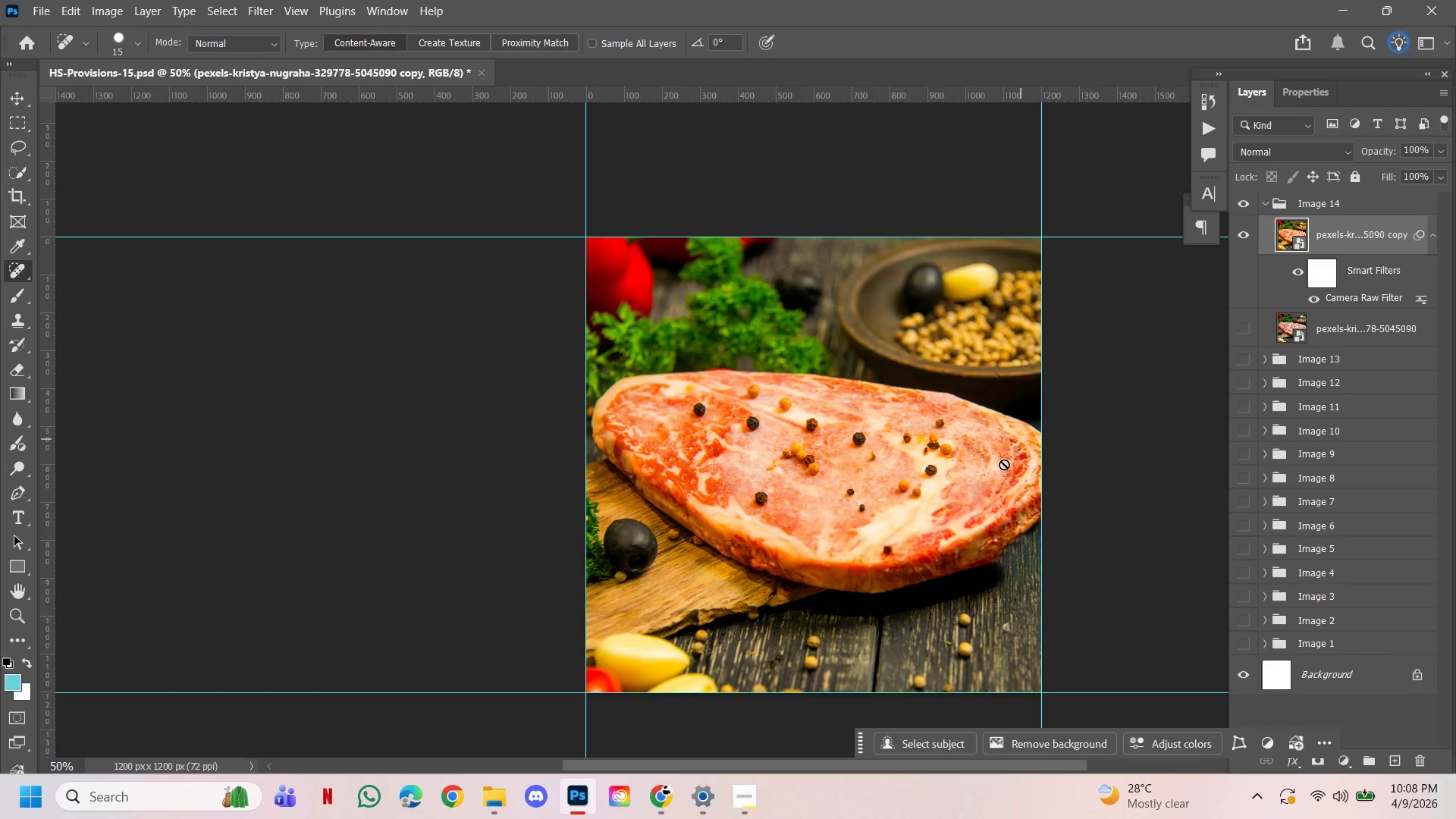 
hold_key(key=ControlLeft, duration=0.89)
 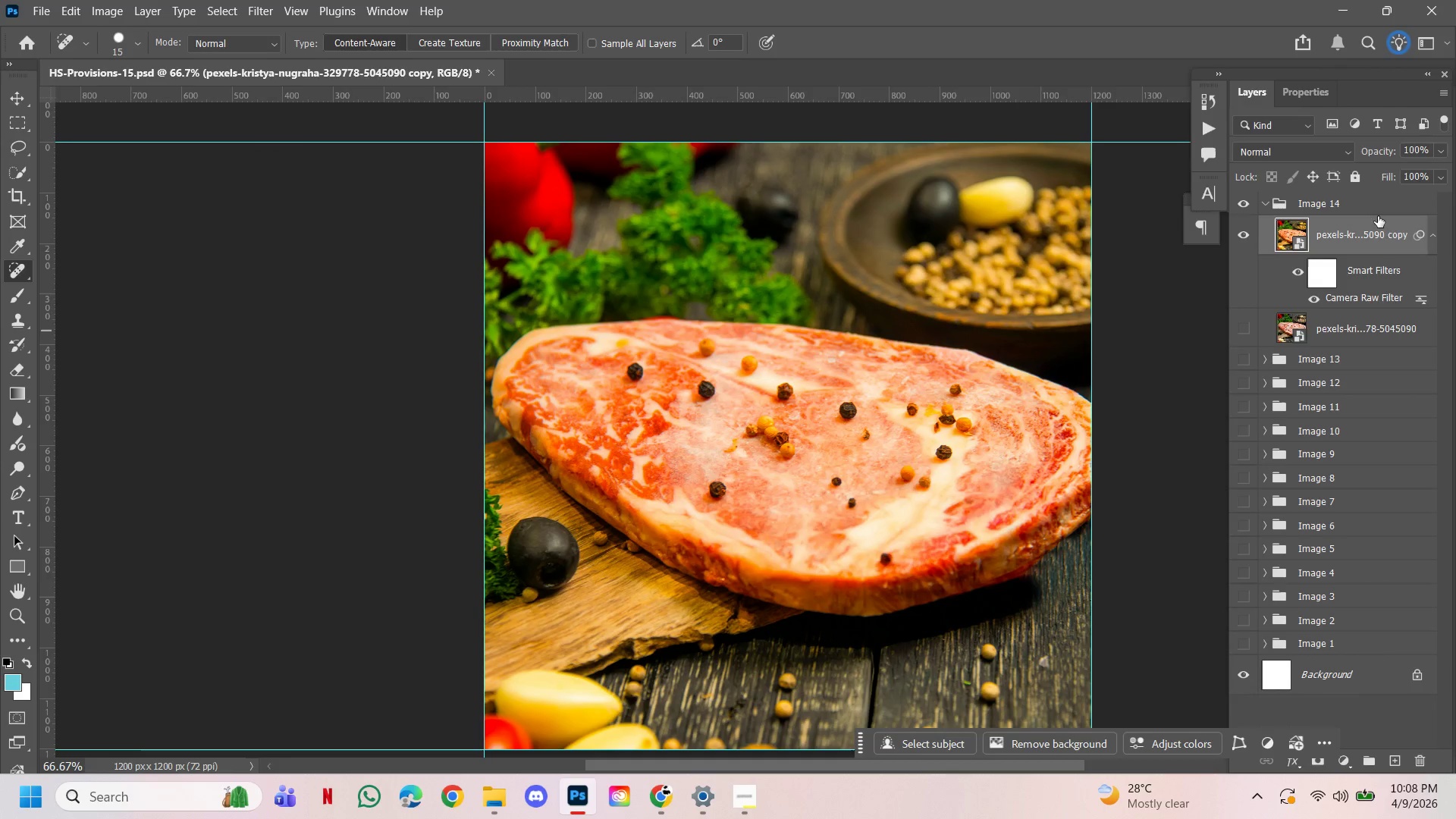 
hold_key(key=Space, duration=0.77)
 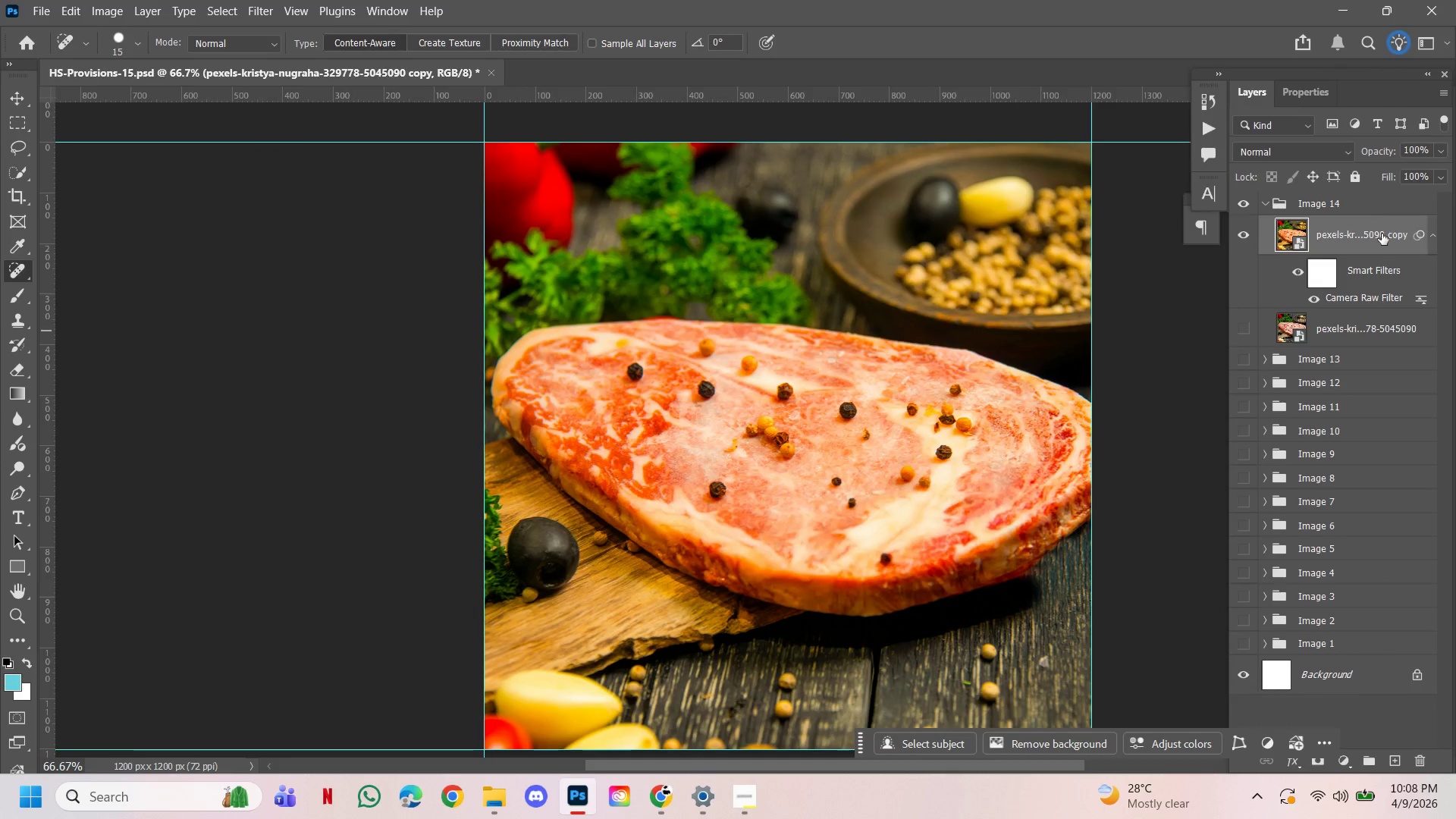 
left_click([890, 521])
 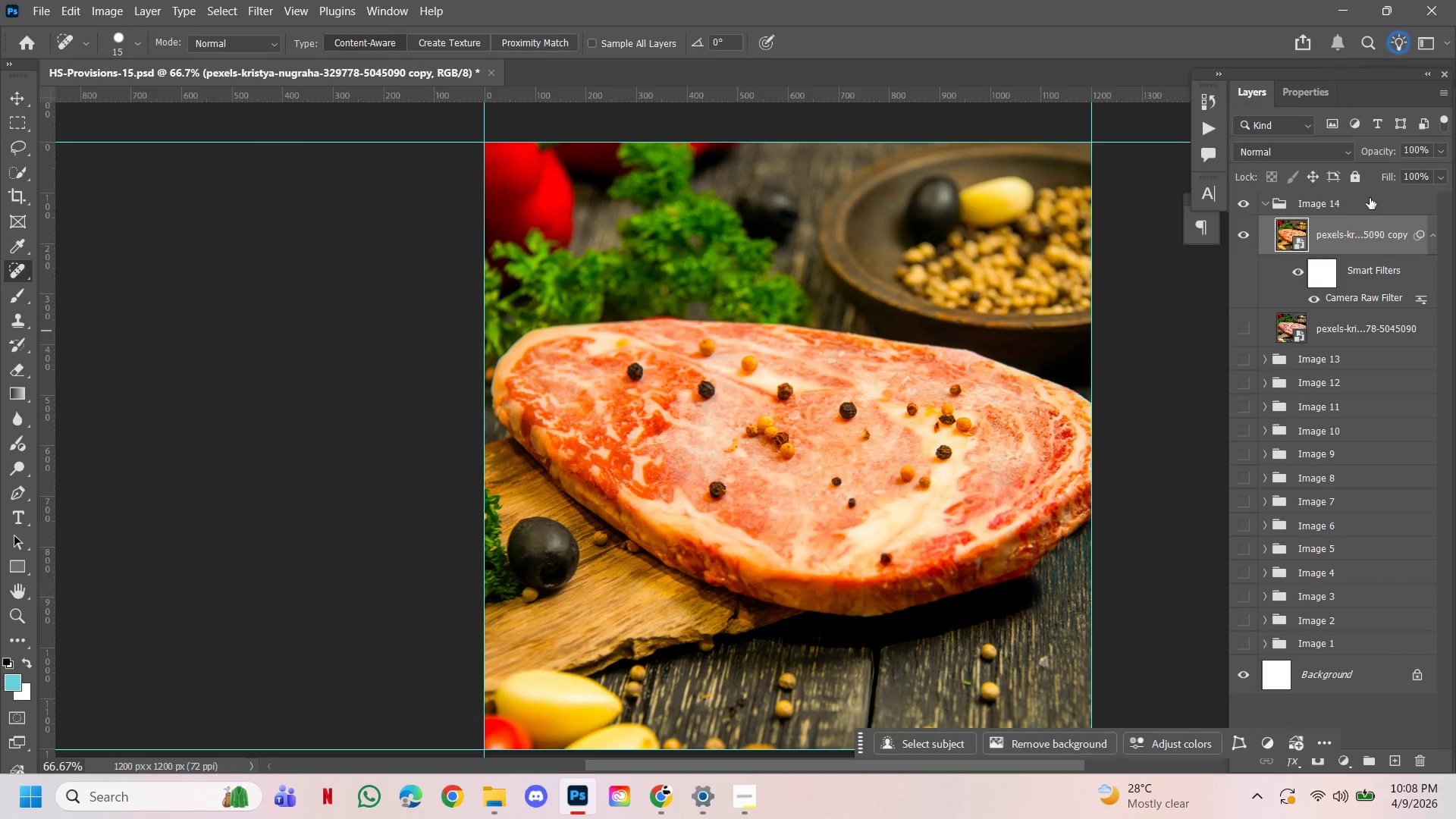 
hold_key(key=AltLeft, duration=0.81)
left_click_drag(start_coordinate=[1382, 236], to_coordinate=[1372, 224])
 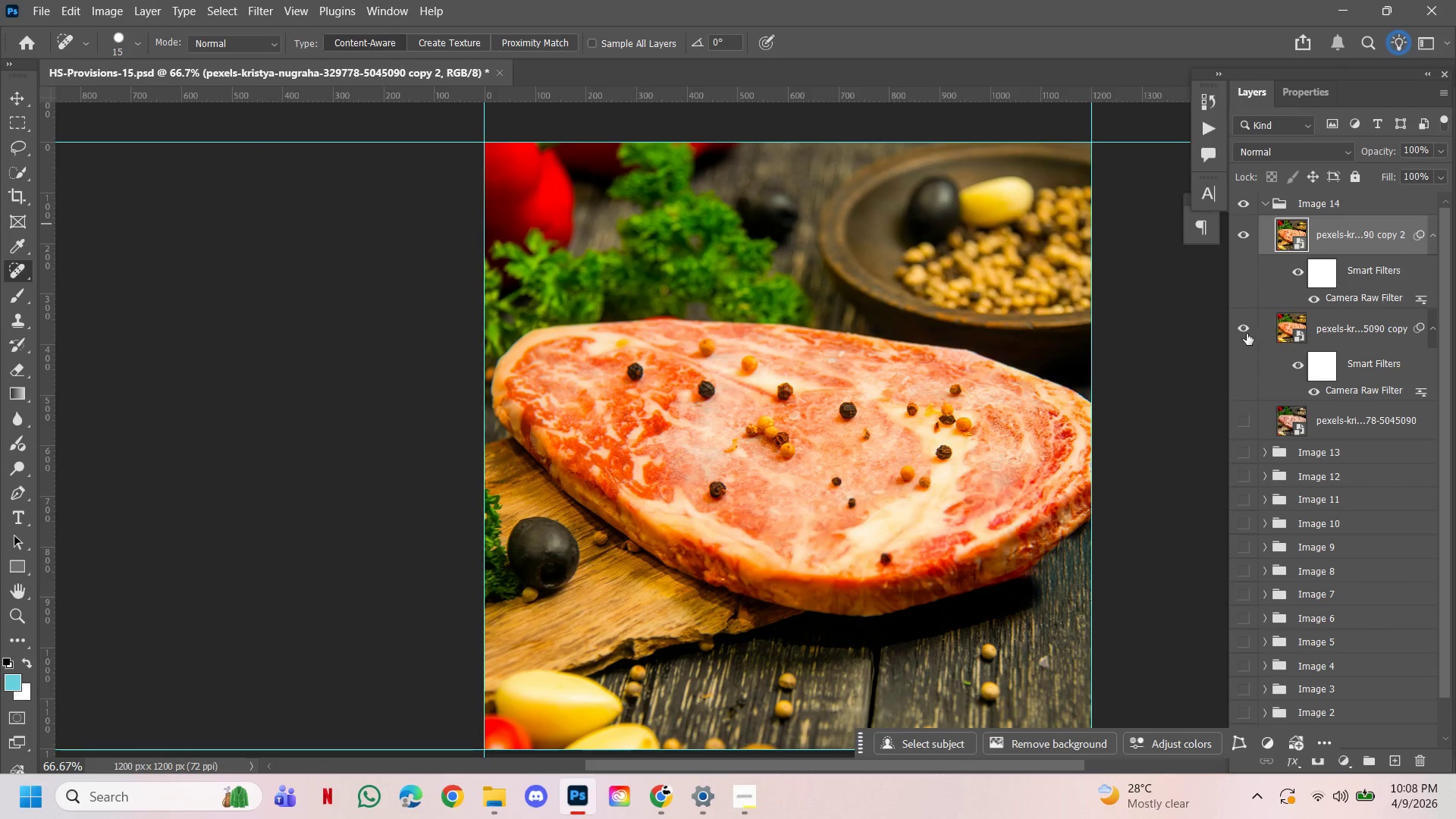 
left_click_drag(start_coordinate=[1241, 330], to_coordinate=[1253, 318])
 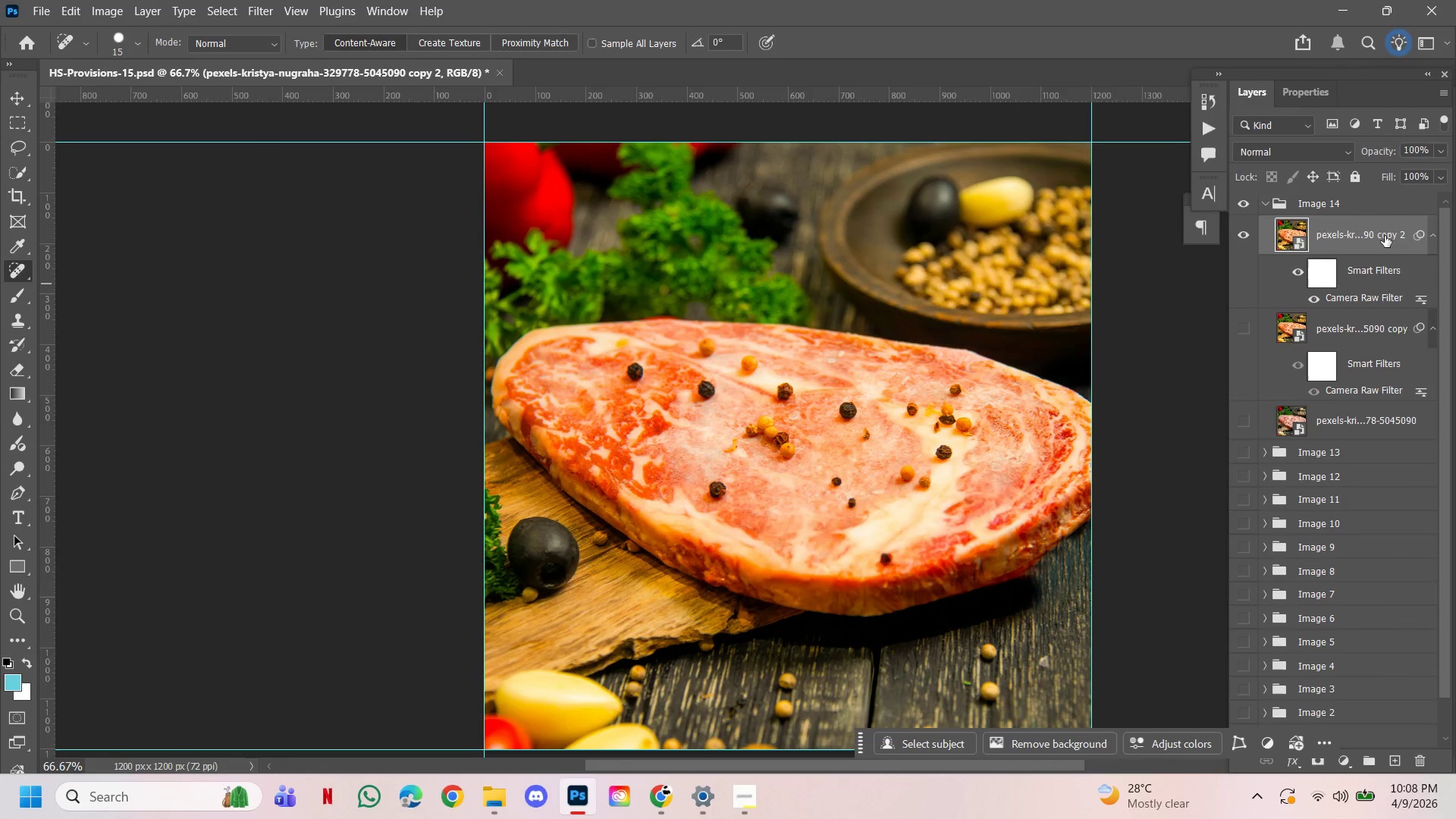 
right_click([1383, 236])
 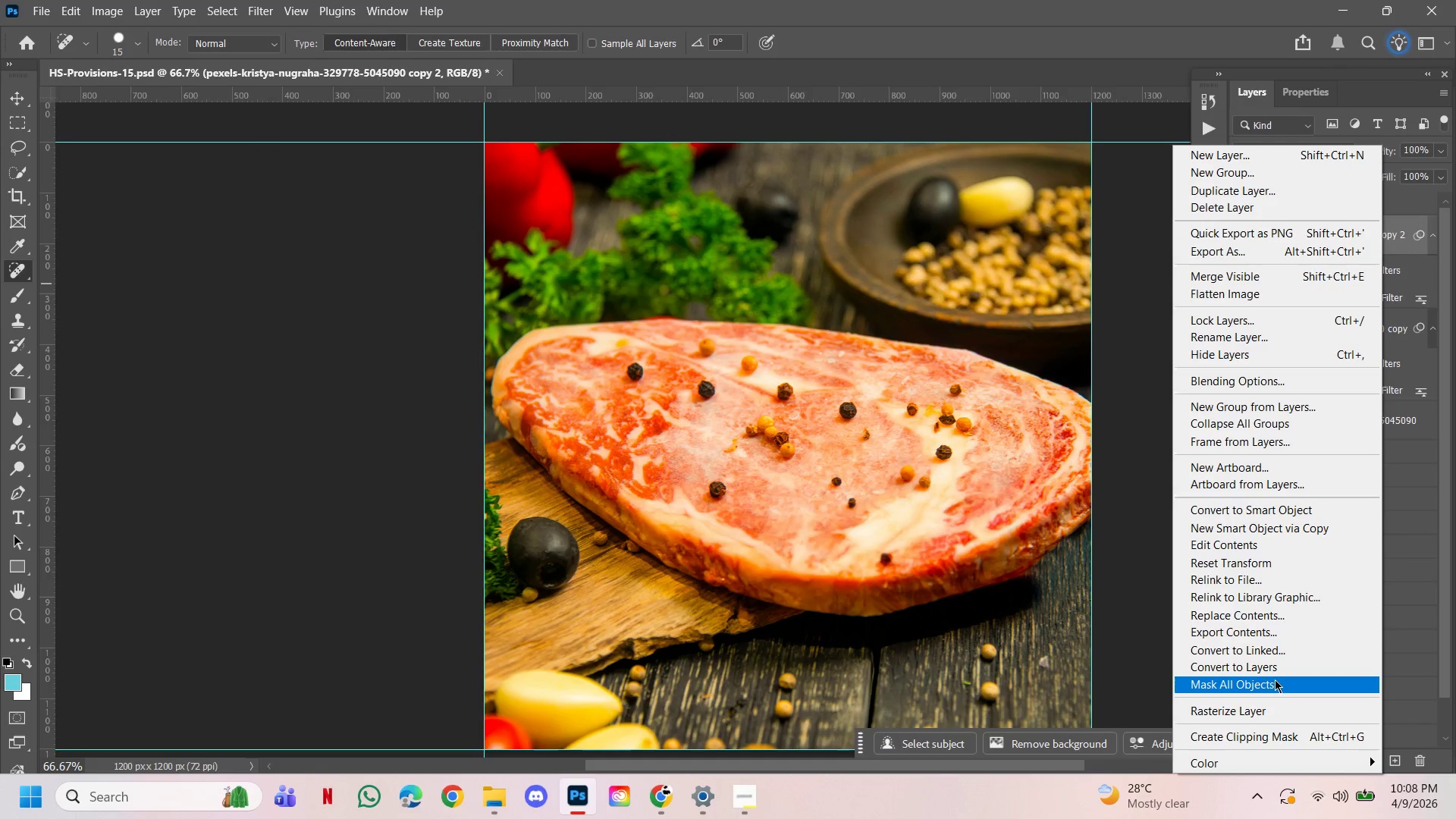 
left_click([1271, 709])
 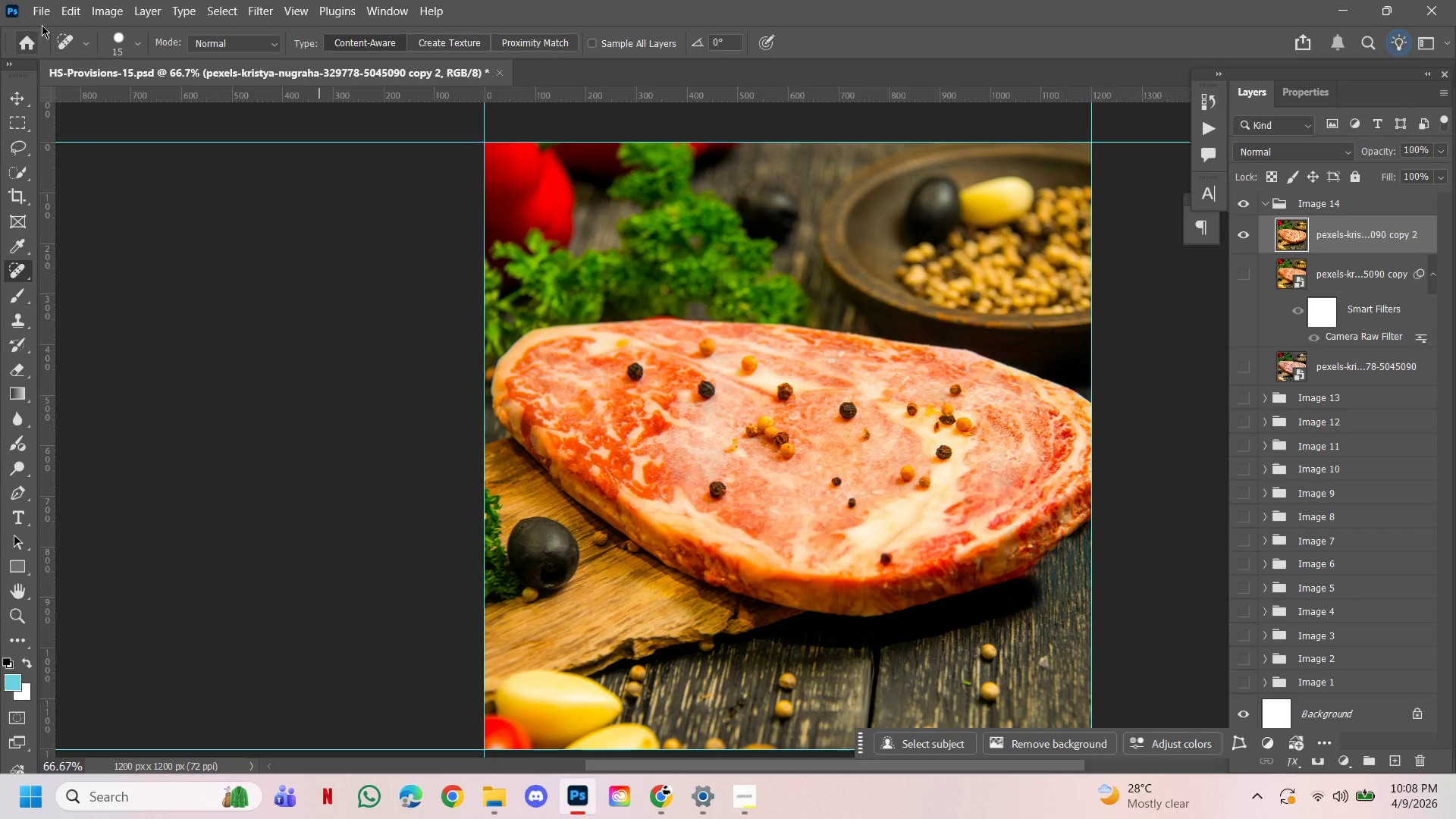 
left_click([42, 14])
 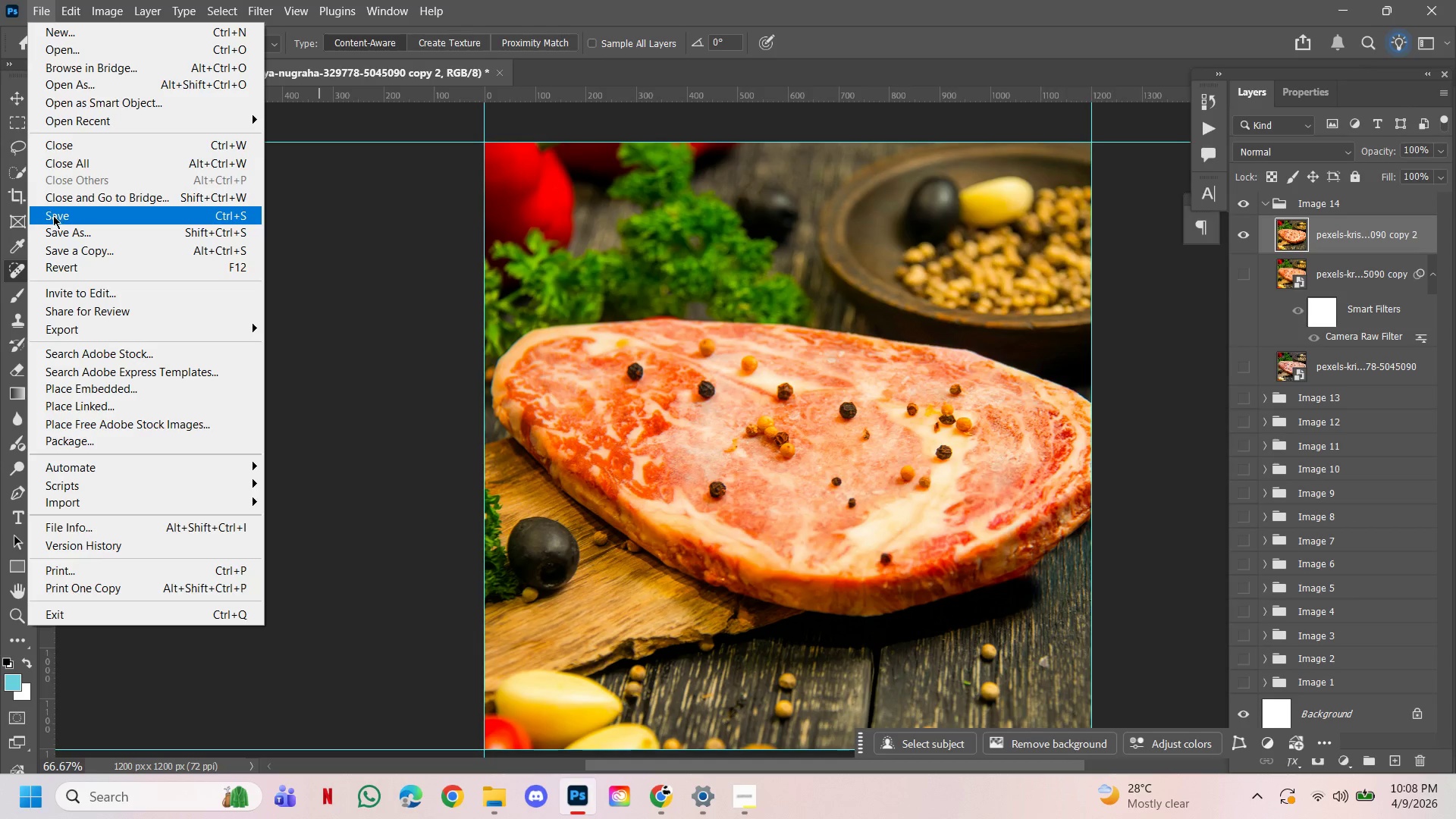 
left_click([53, 215])
 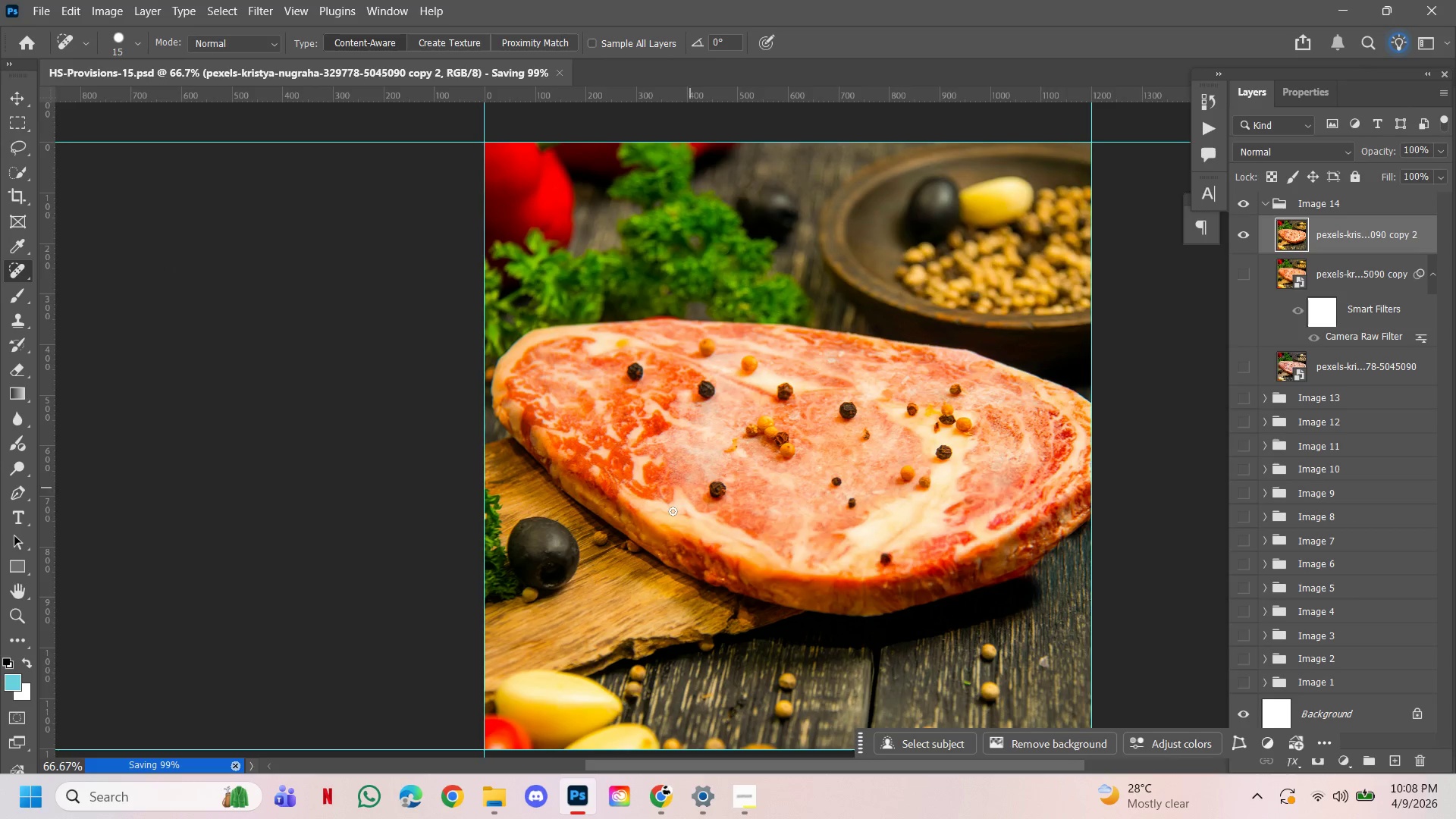 
hold_key(key=Space, duration=1.86)
 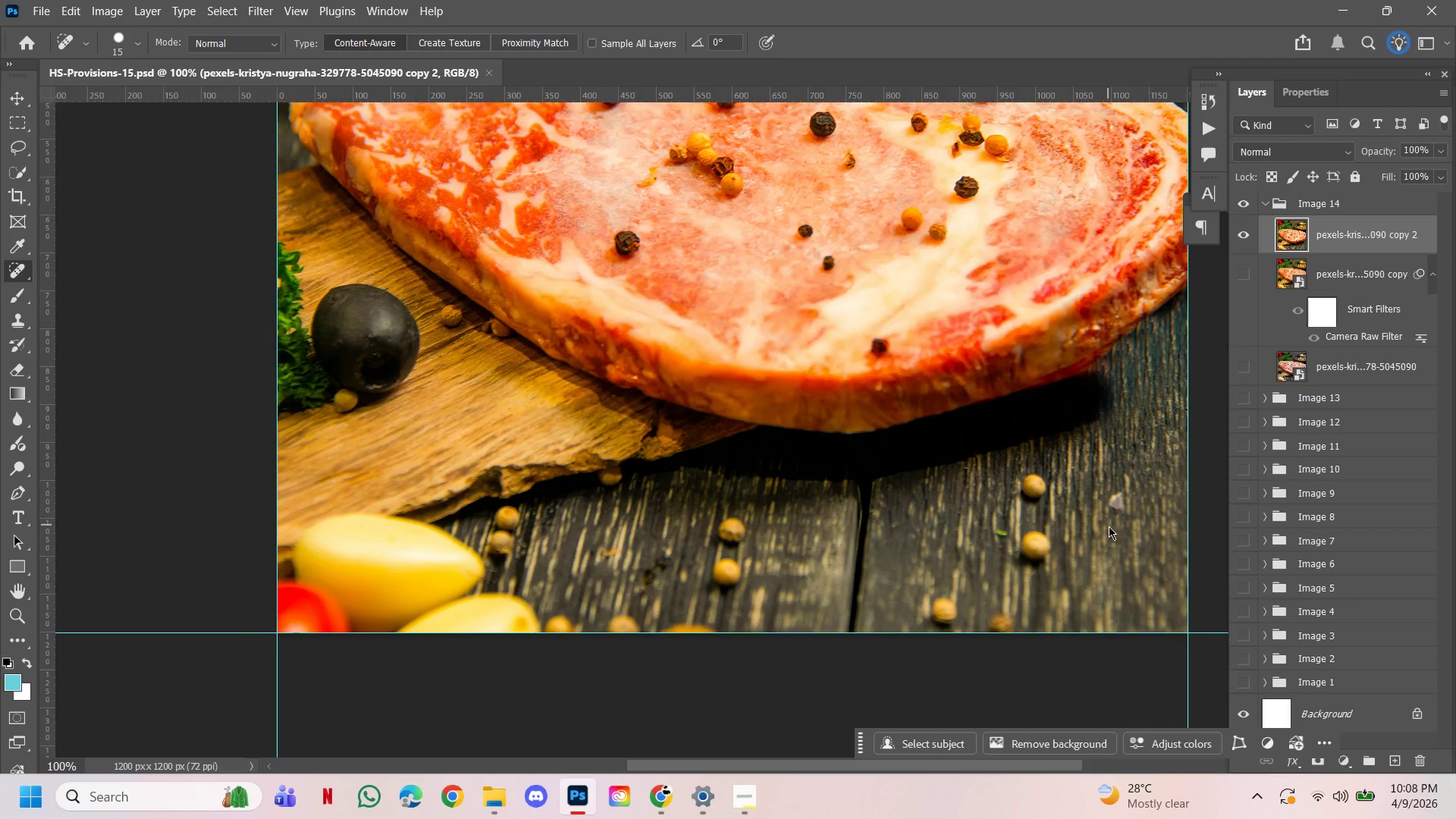 
hold_key(key=ControlLeft, duration=0.83)
left_click([930, 560])
 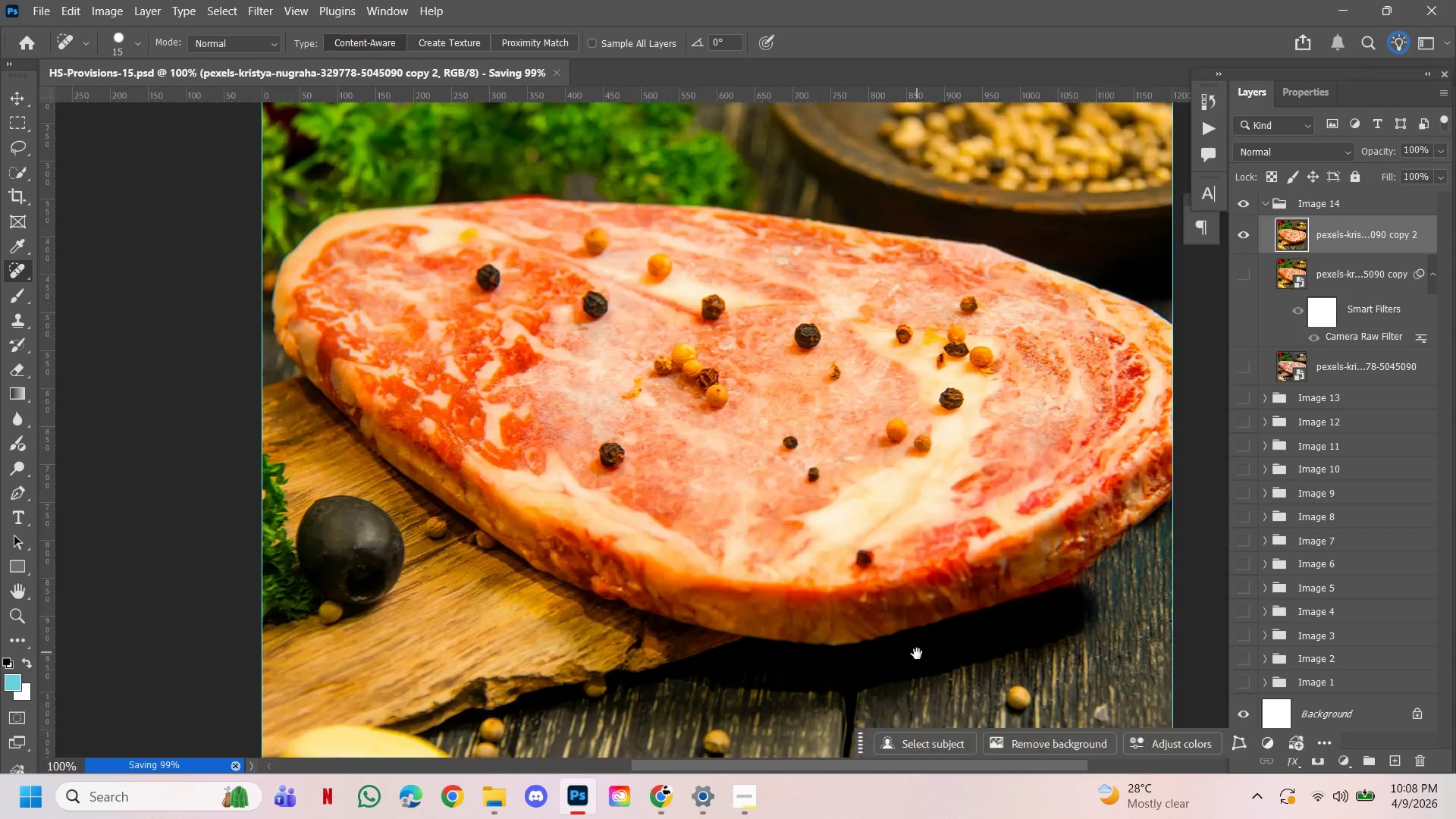 
left_click_drag(start_coordinate=[917, 654], to_coordinate=[932, 443])
 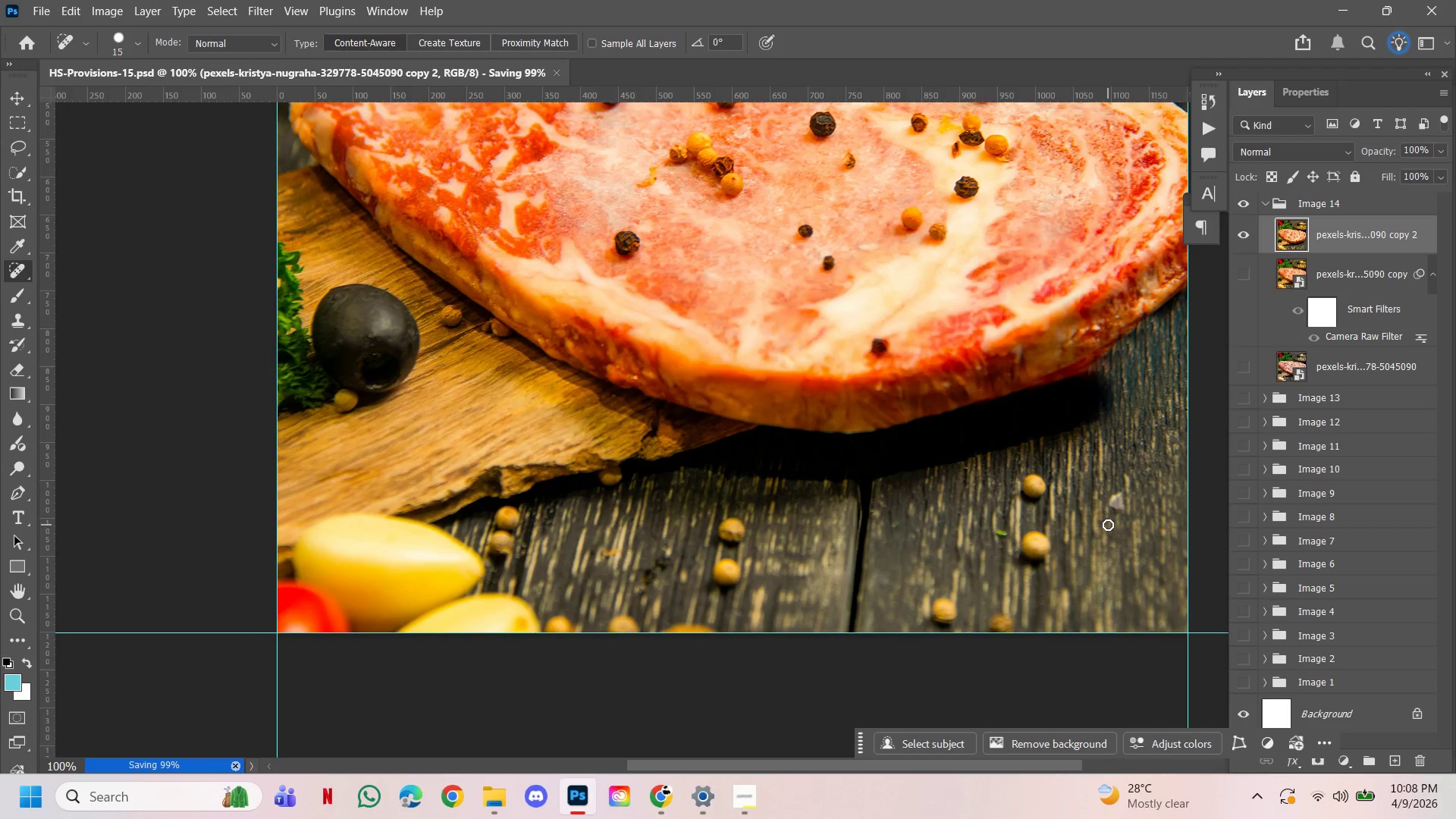 
key(J)
 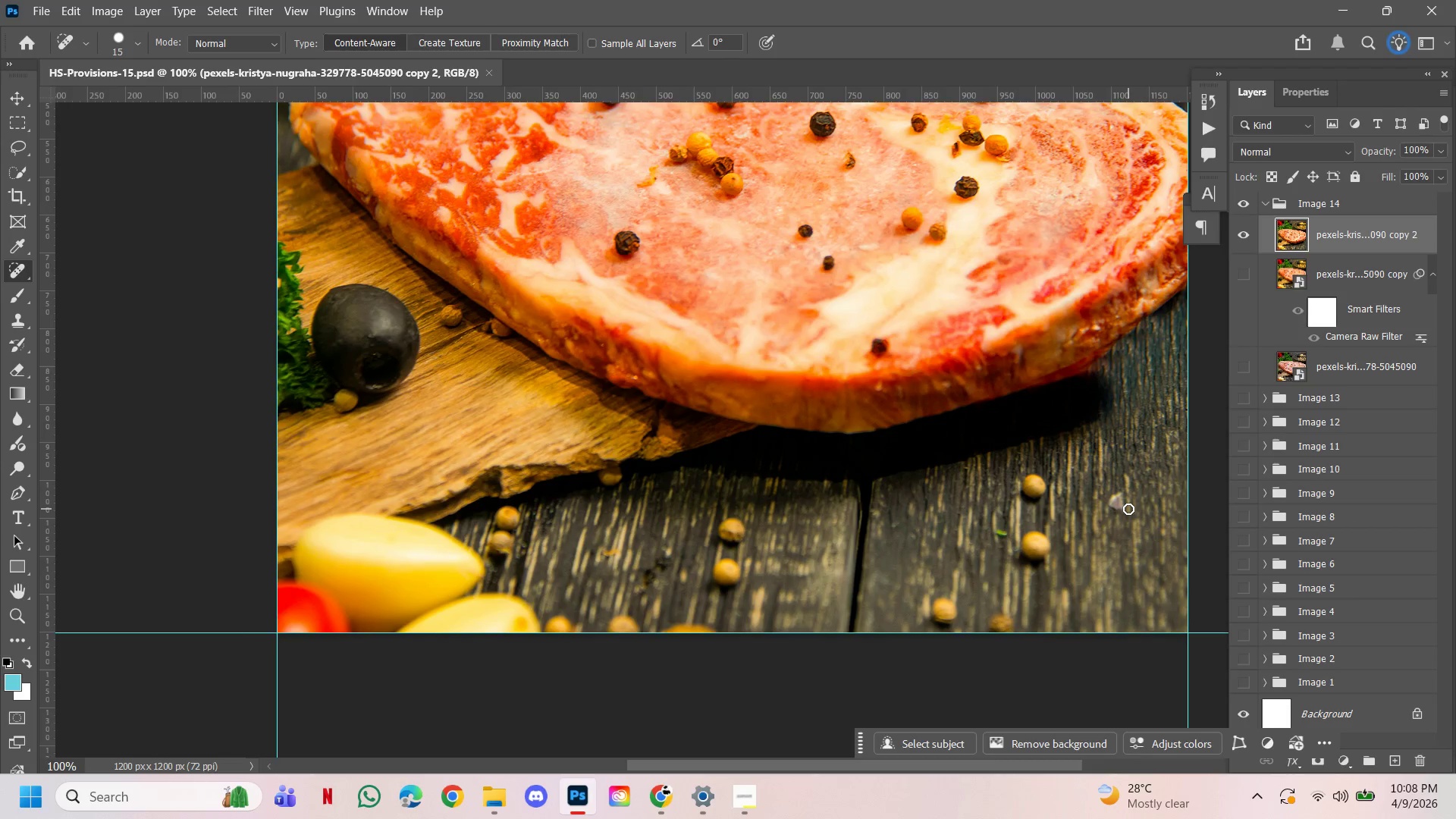 
key(BracketRight)
 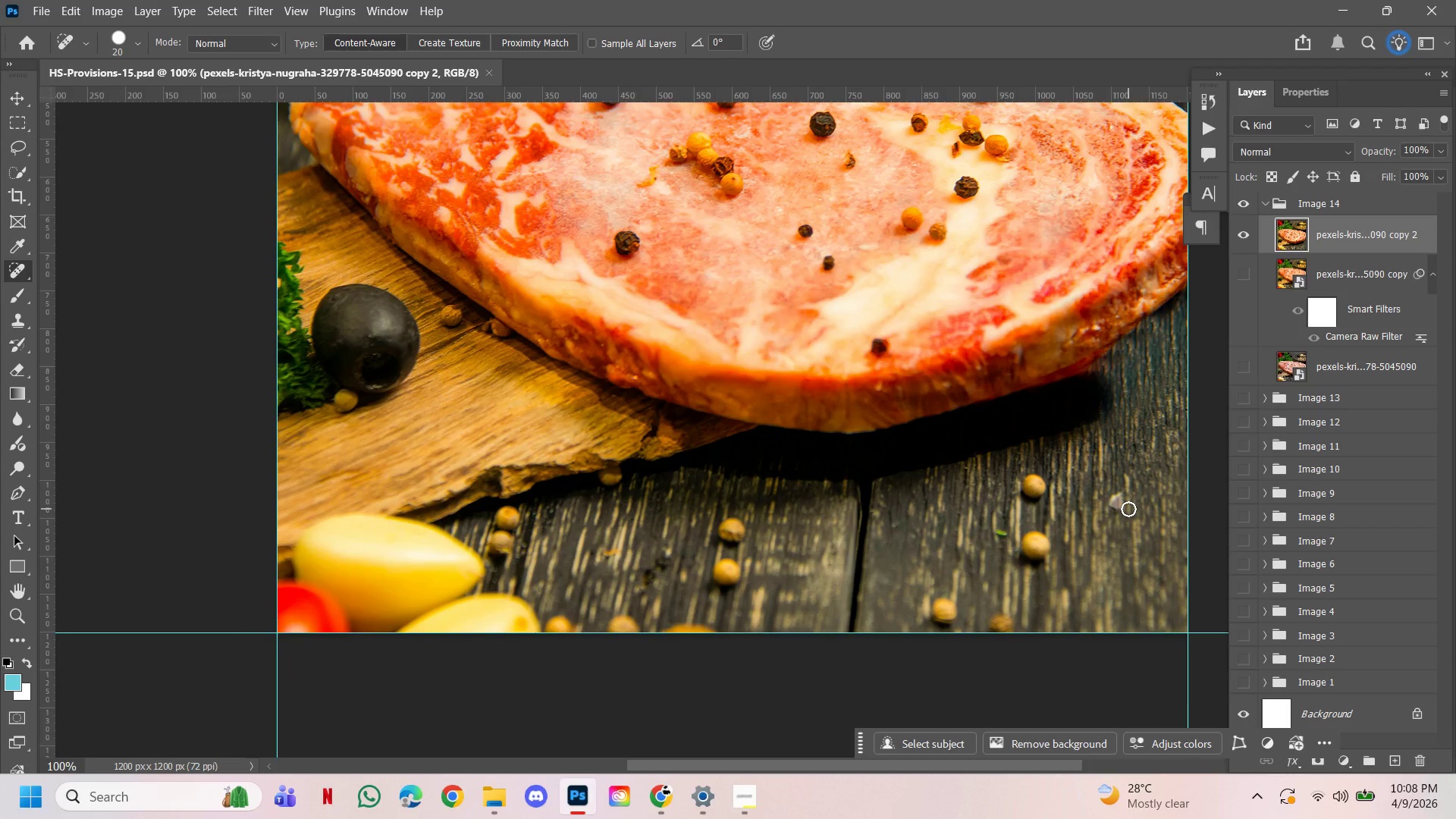 
key(BracketRight)
 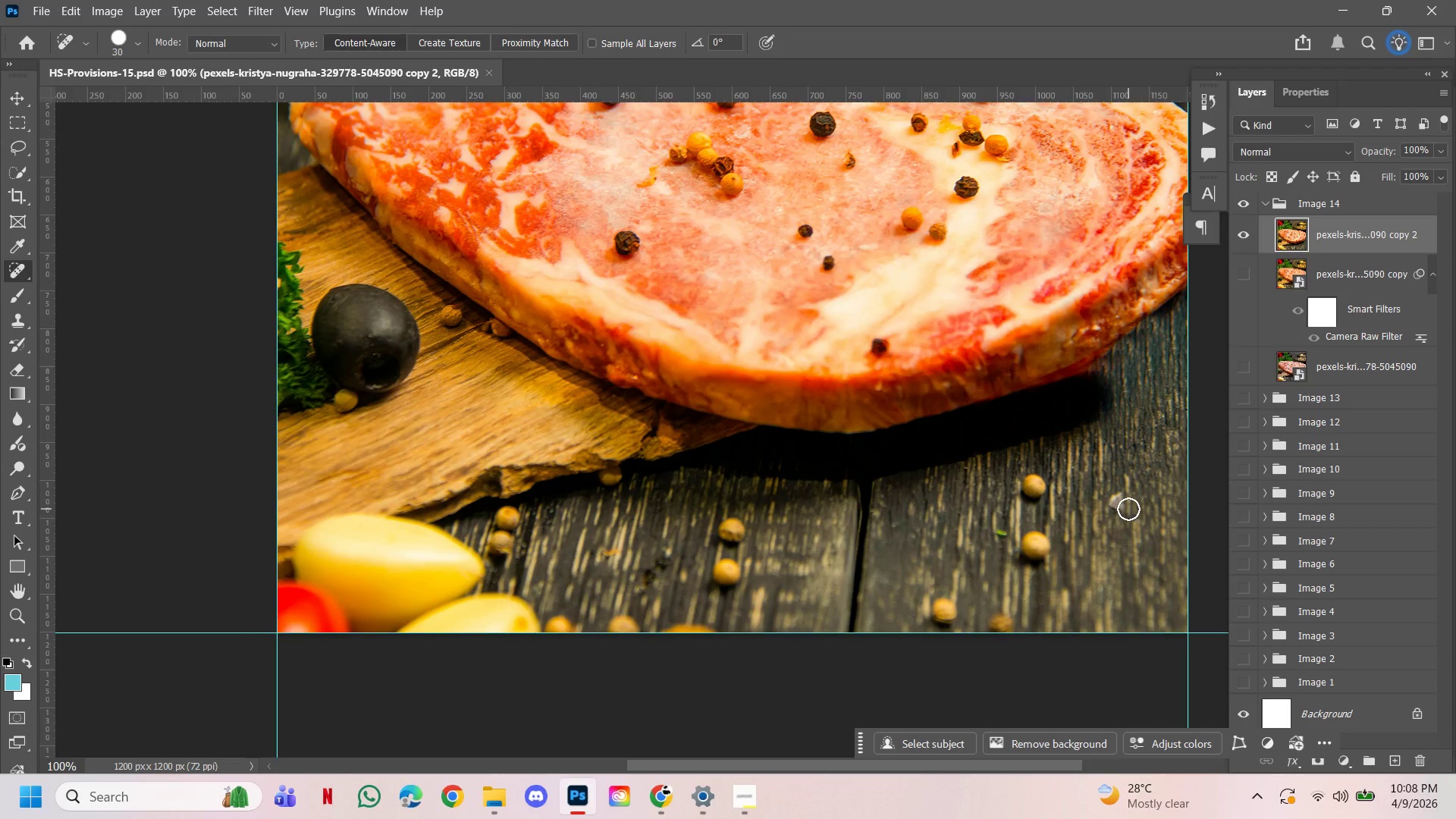 
key(BracketRight)
 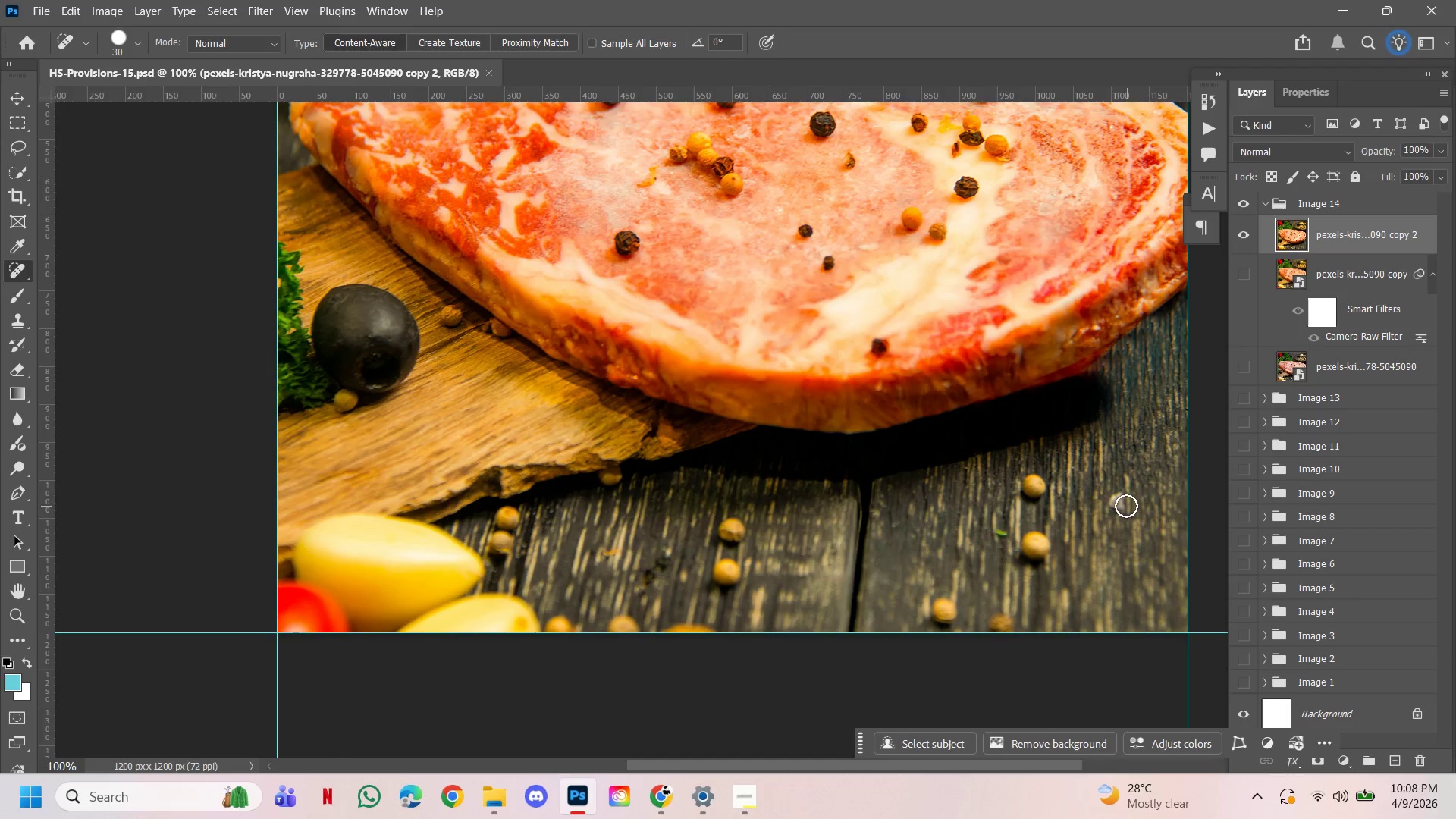 
key(BracketRight)
 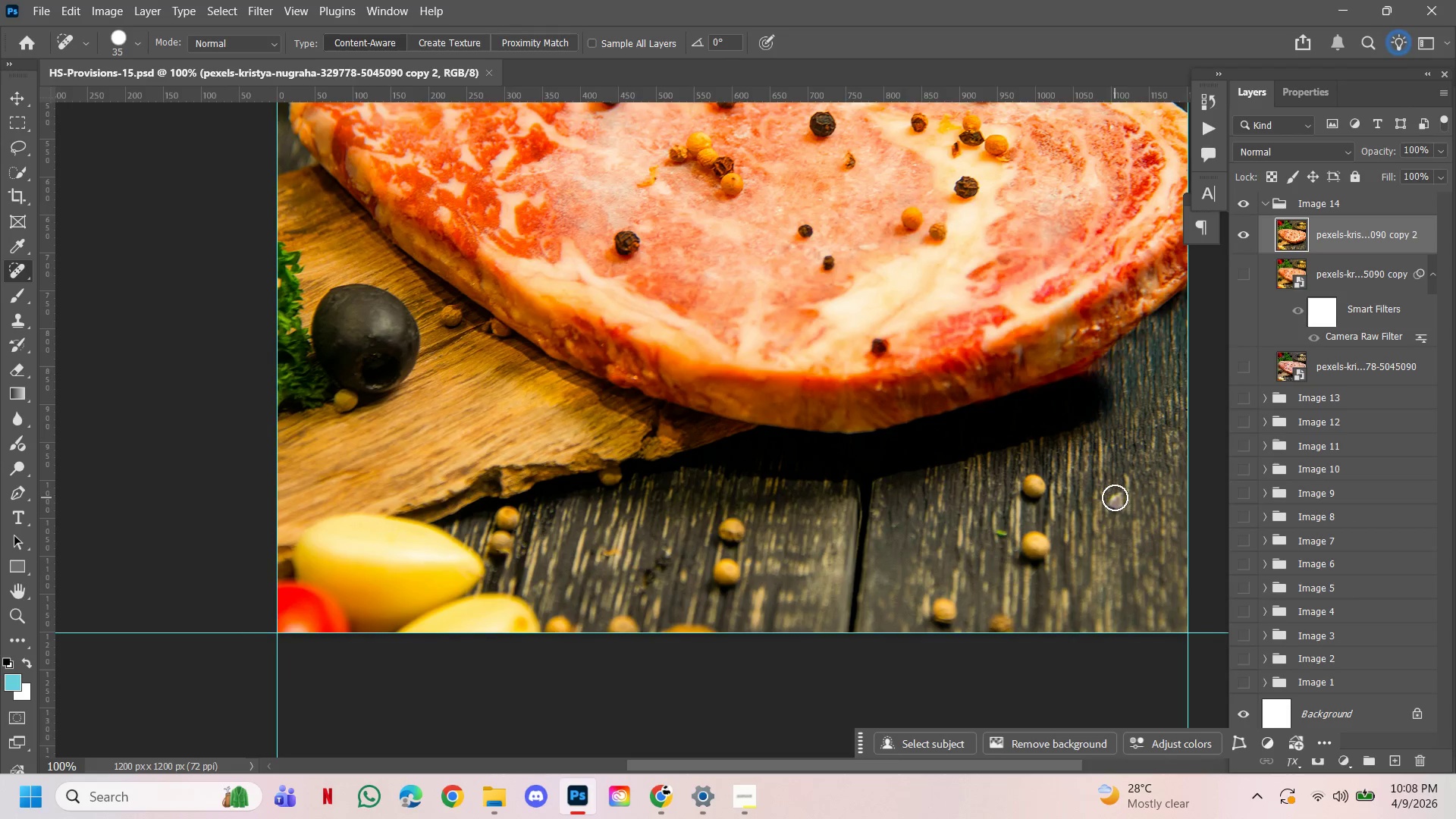 
left_click([1114, 497])
 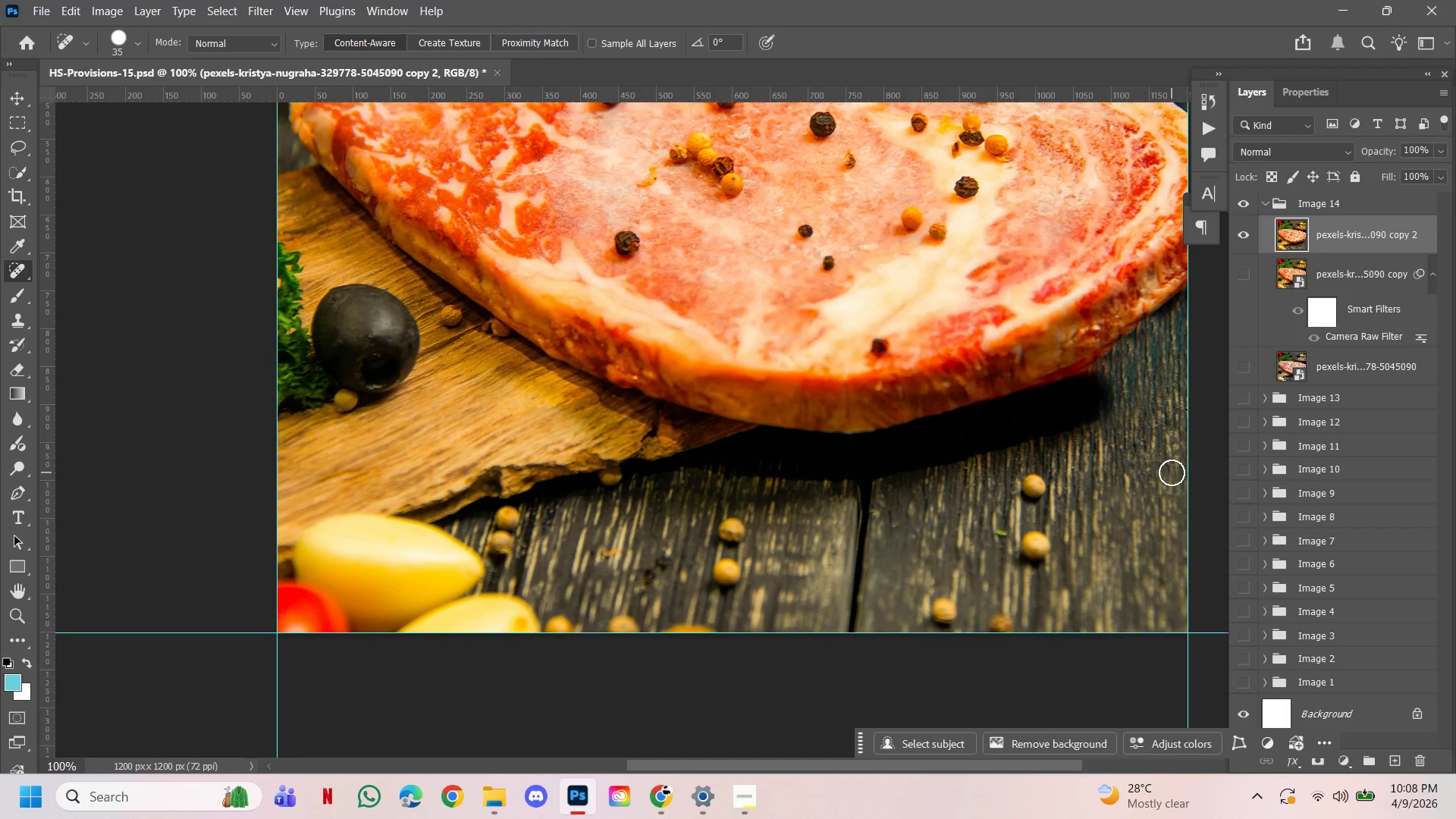 
hold_key(key=Space, duration=0.95)
 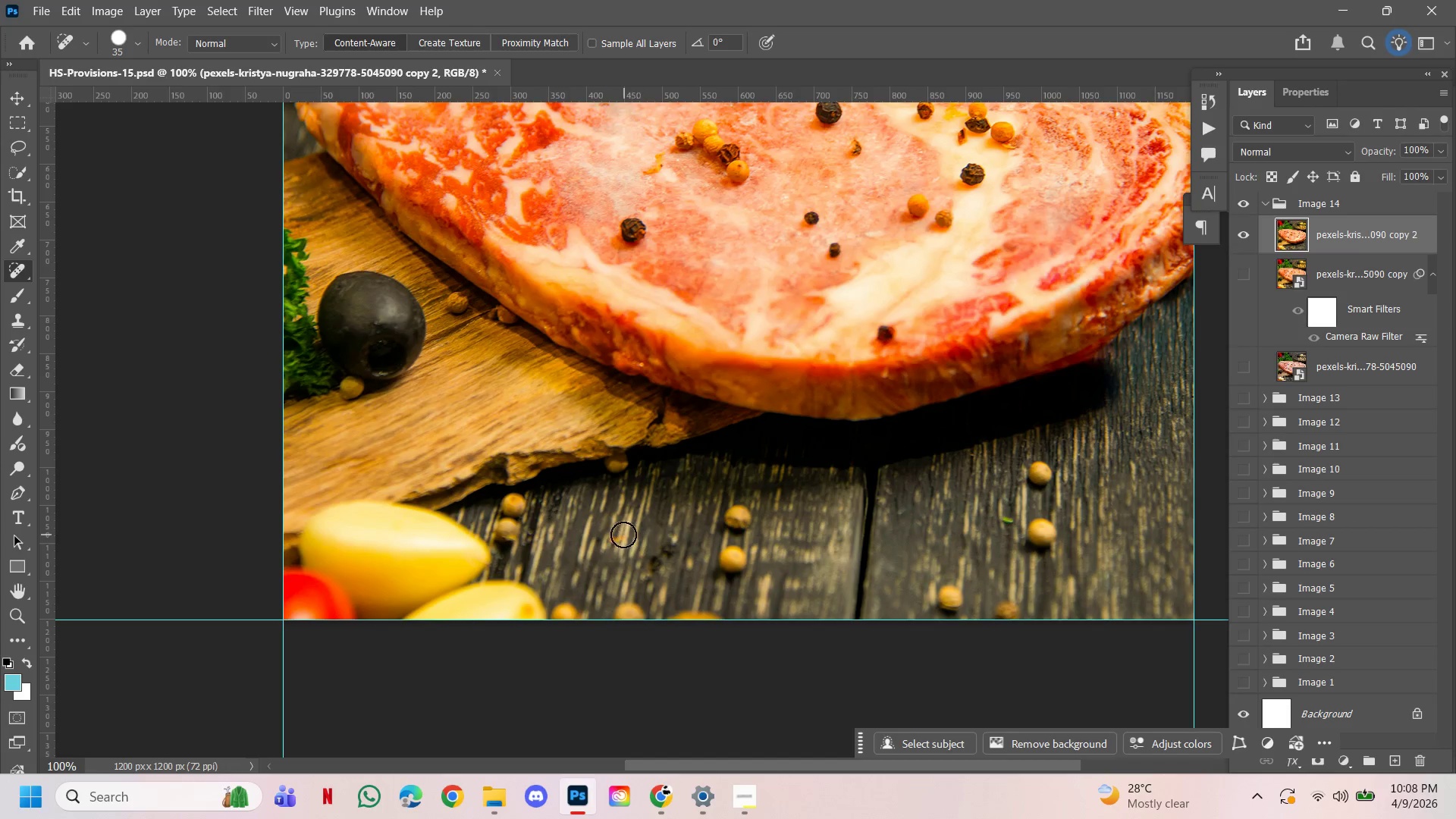 
left_click_drag(start_coordinate=[765, 488], to_coordinate=[771, 475])
 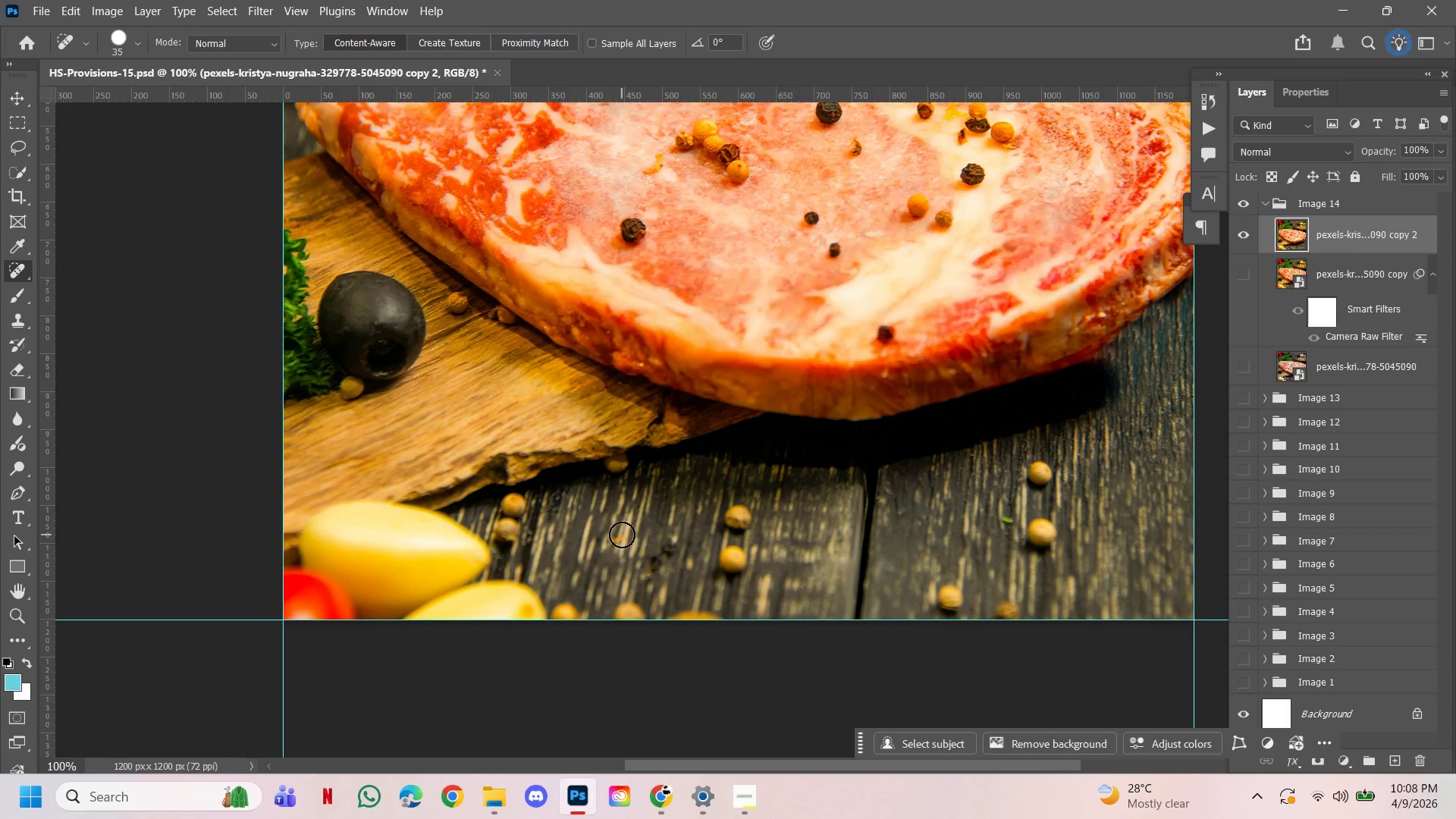 
left_click([617, 536])
 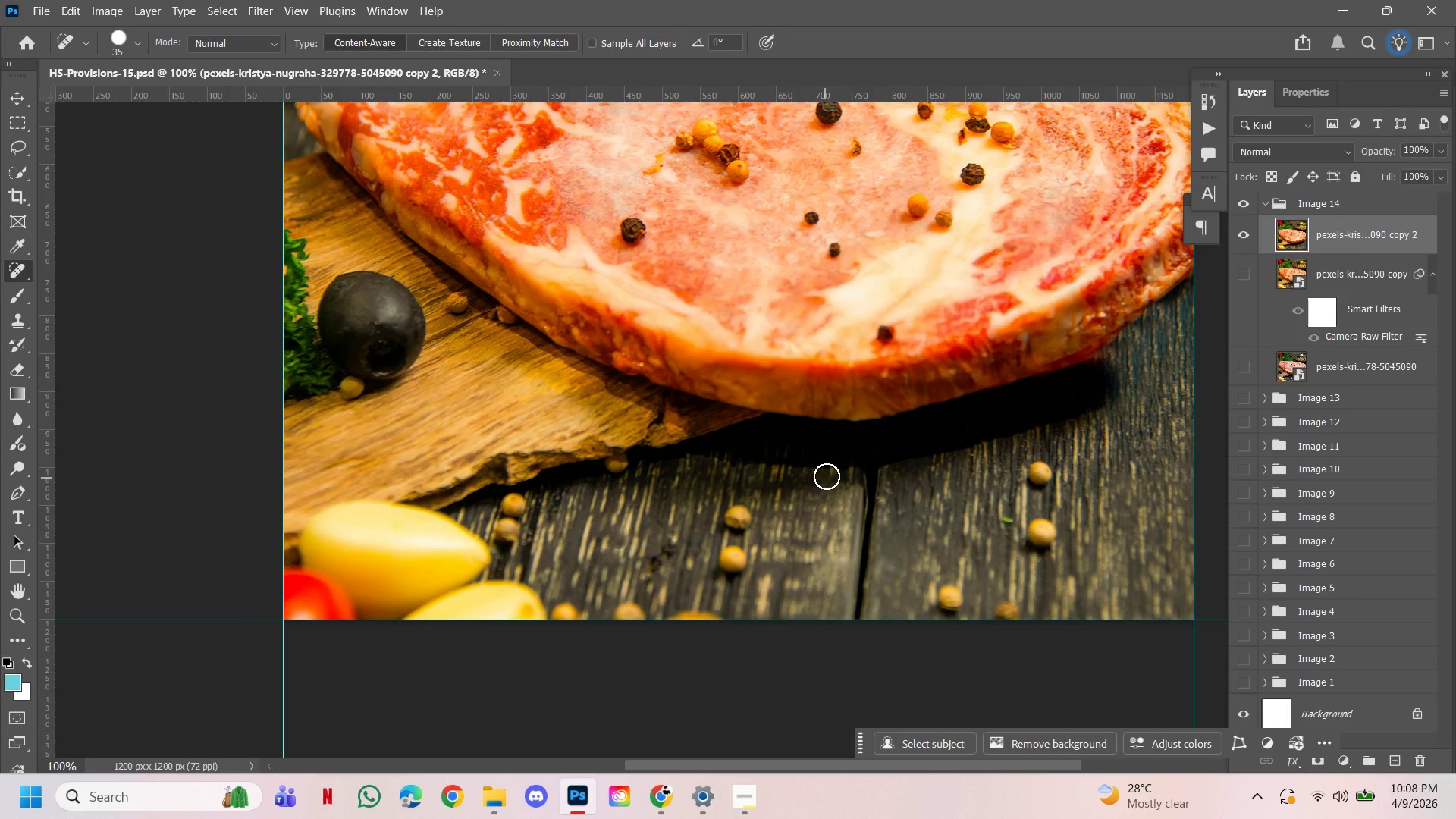 
left_click([832, 469])
 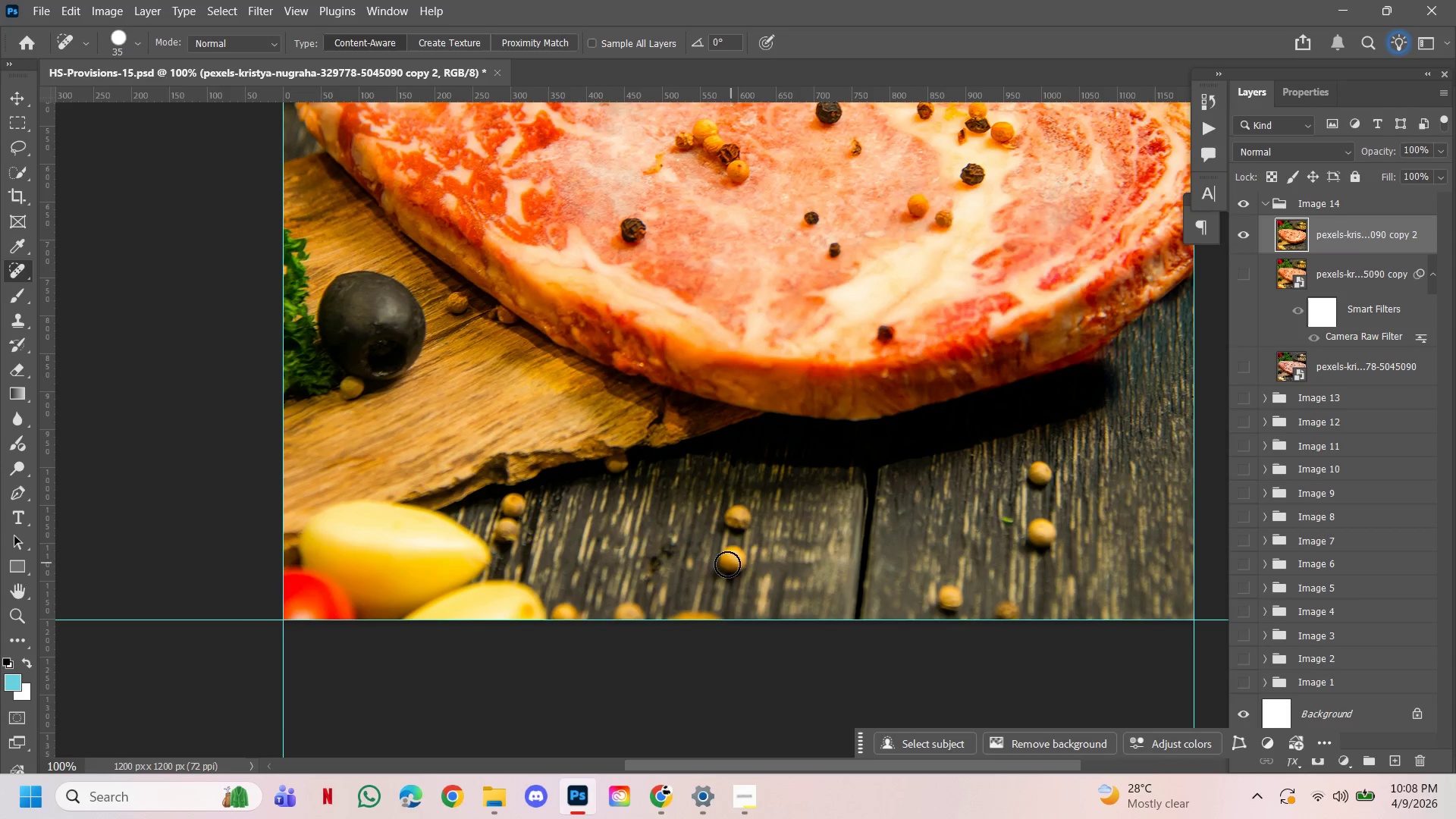 
key(Control+Z)
 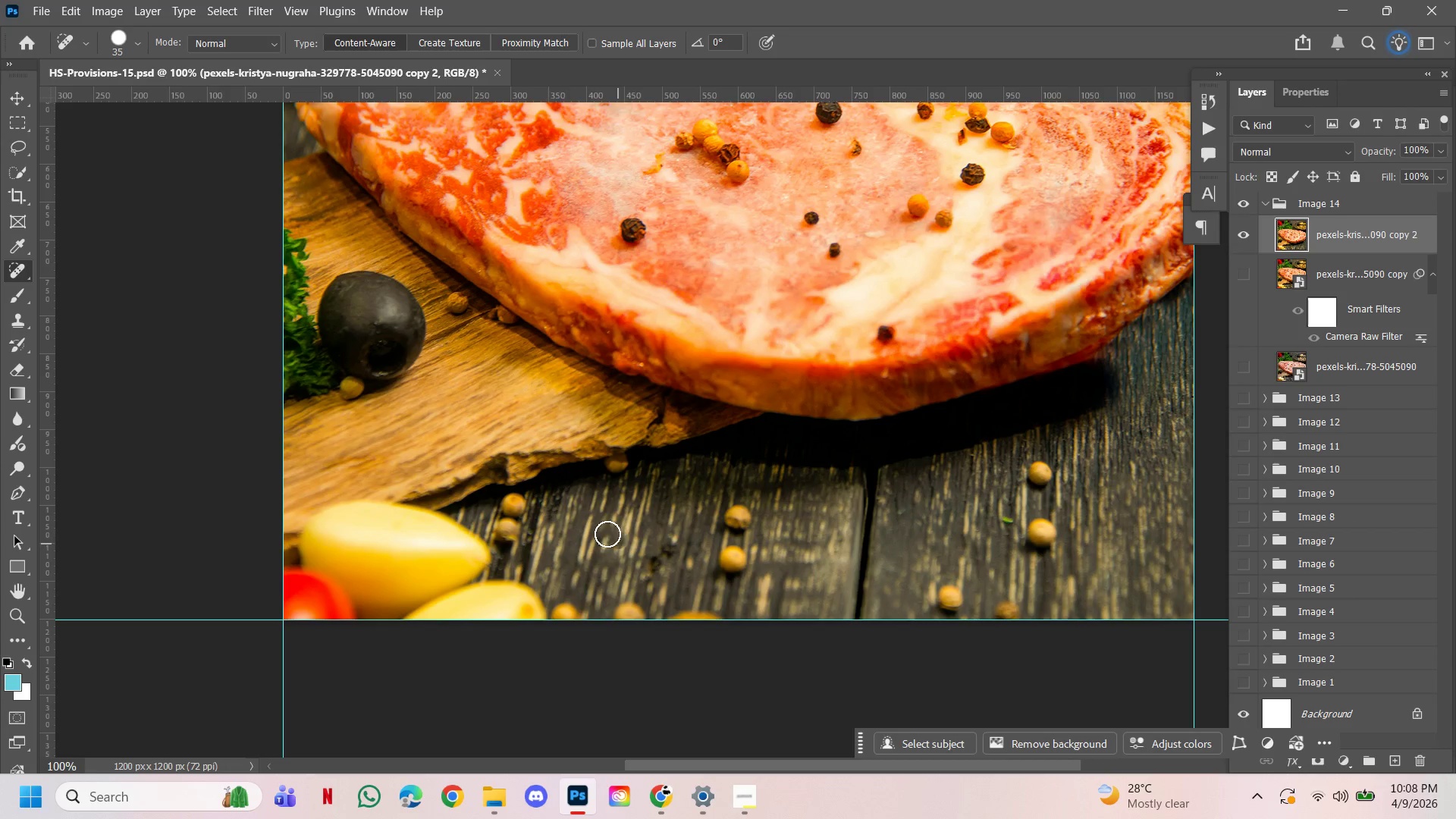 
hold_key(key=Space, duration=1.09)
 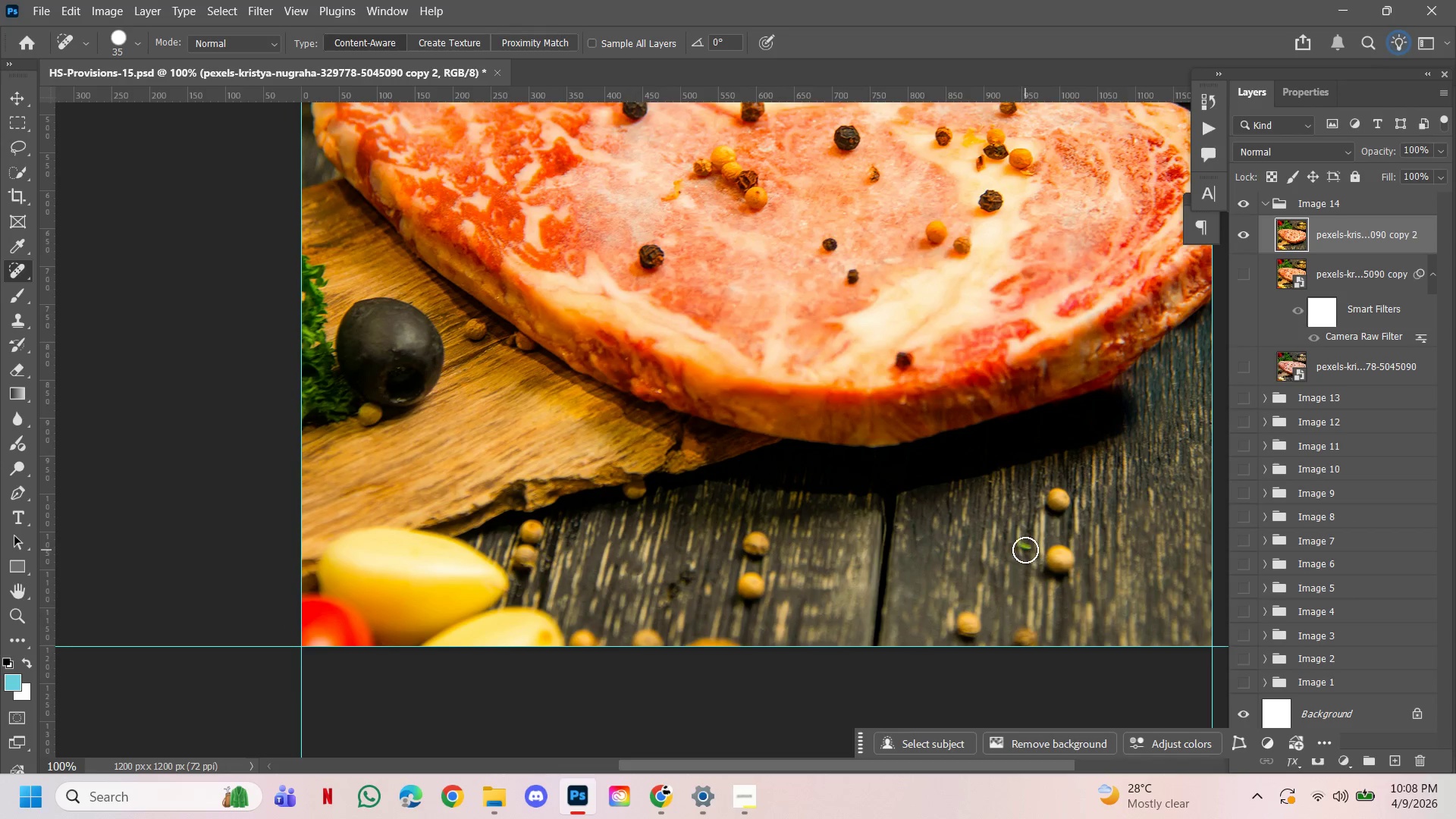 
left_click_drag(start_coordinate=[557, 470], to_coordinate=[575, 497])
 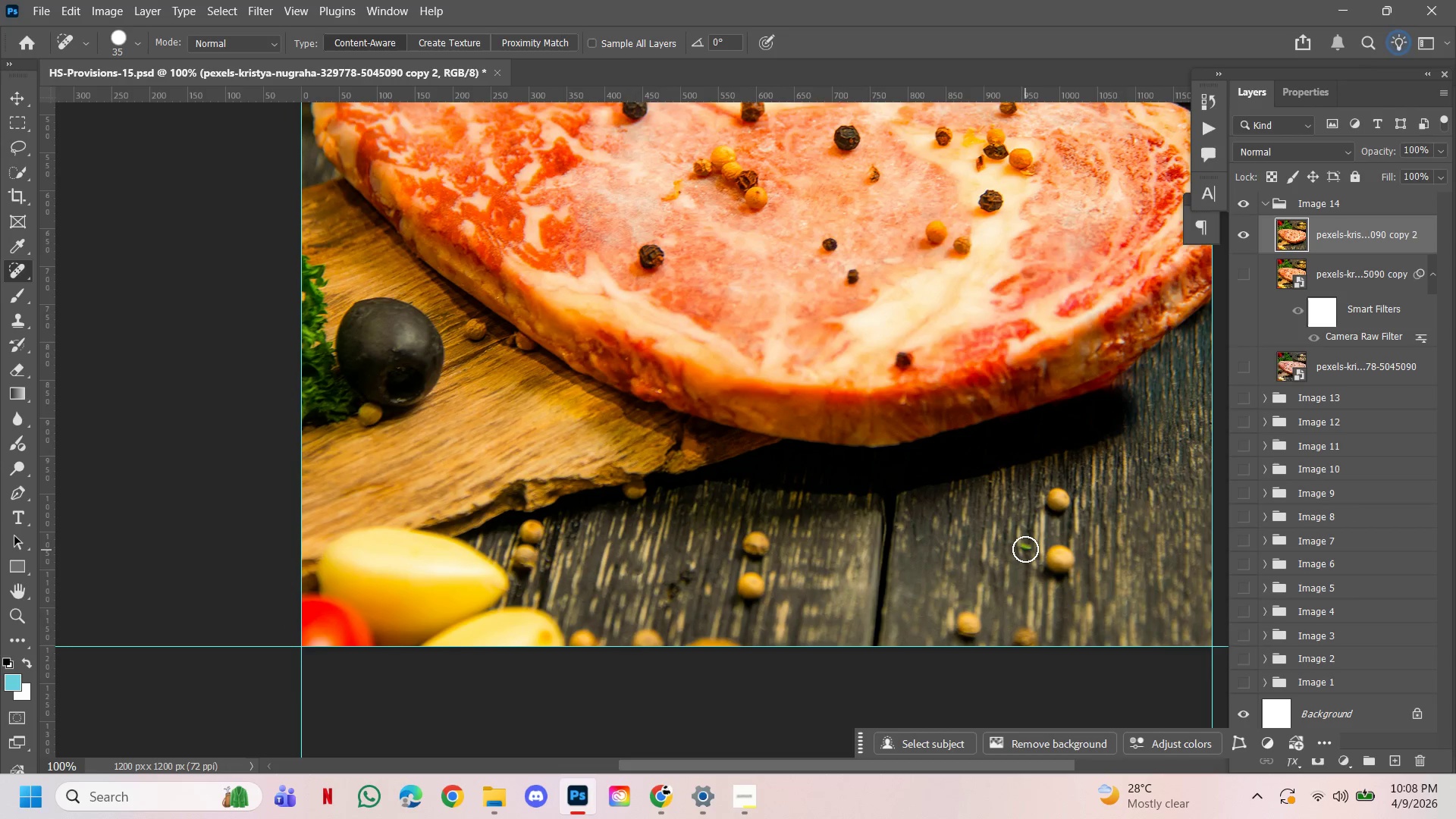 
left_click([1025, 549])
 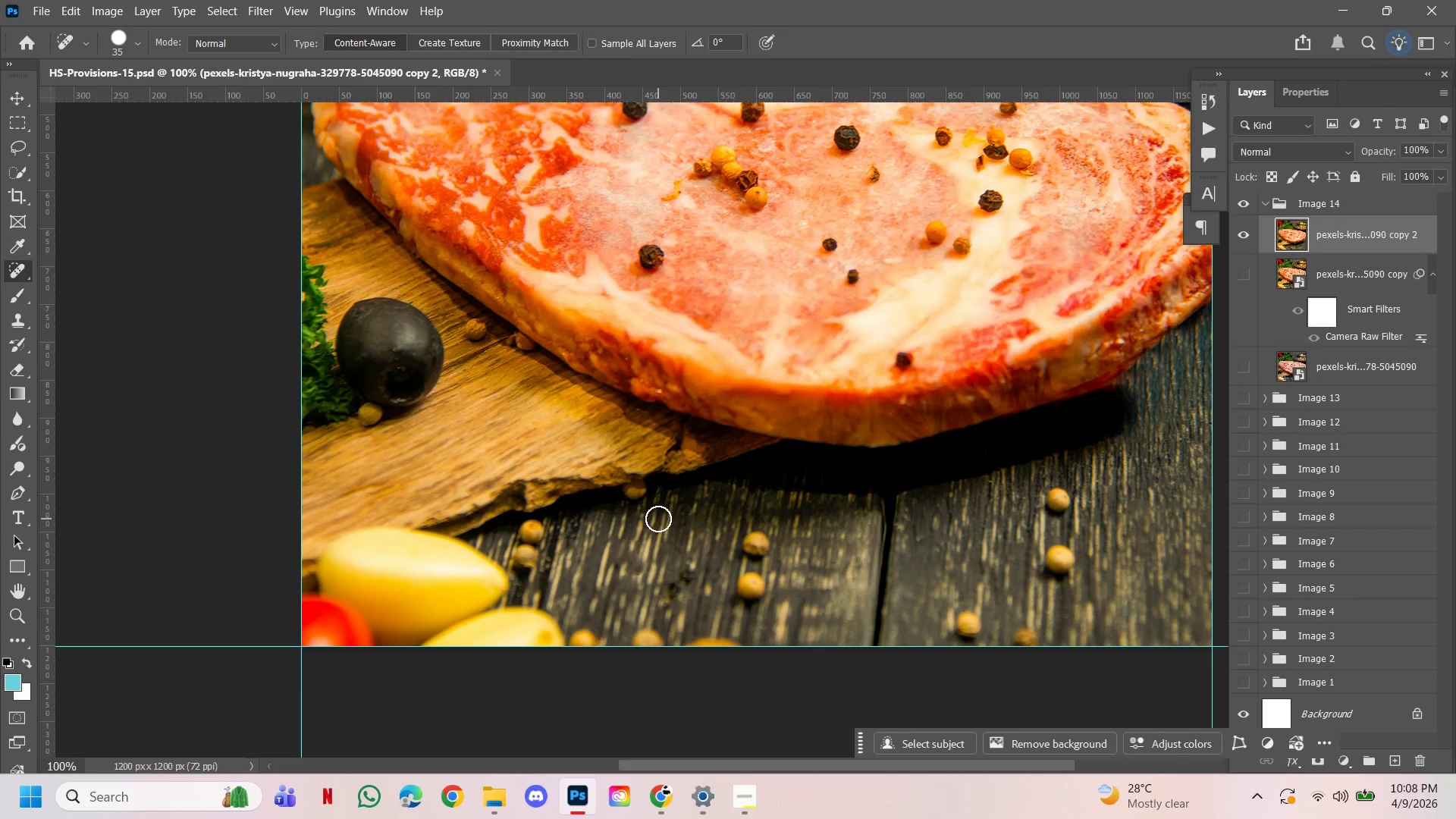 
hold_key(key=Space, duration=1.52)
 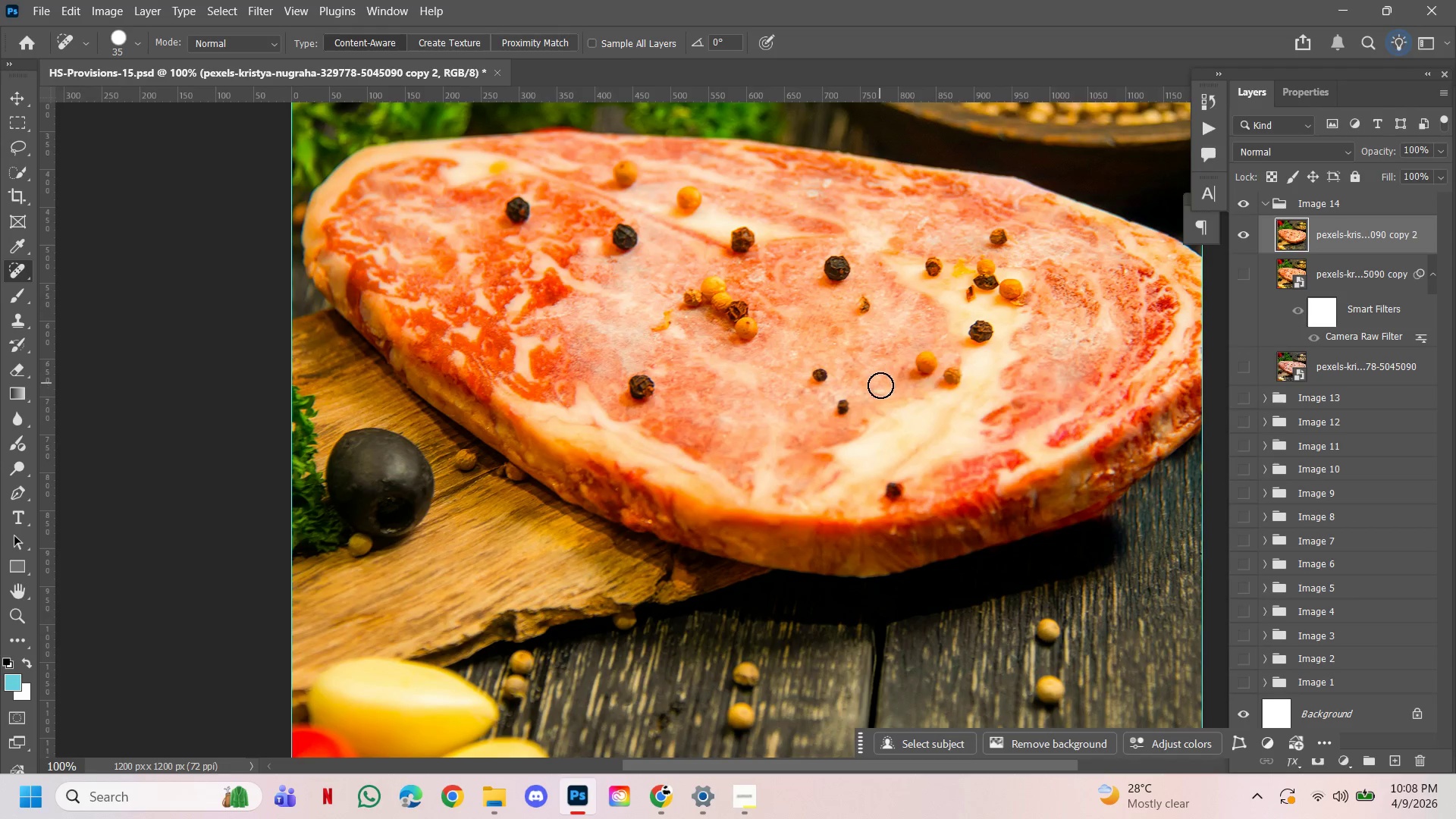 
left_click_drag(start_coordinate=[585, 479], to_coordinate=[610, 535])
 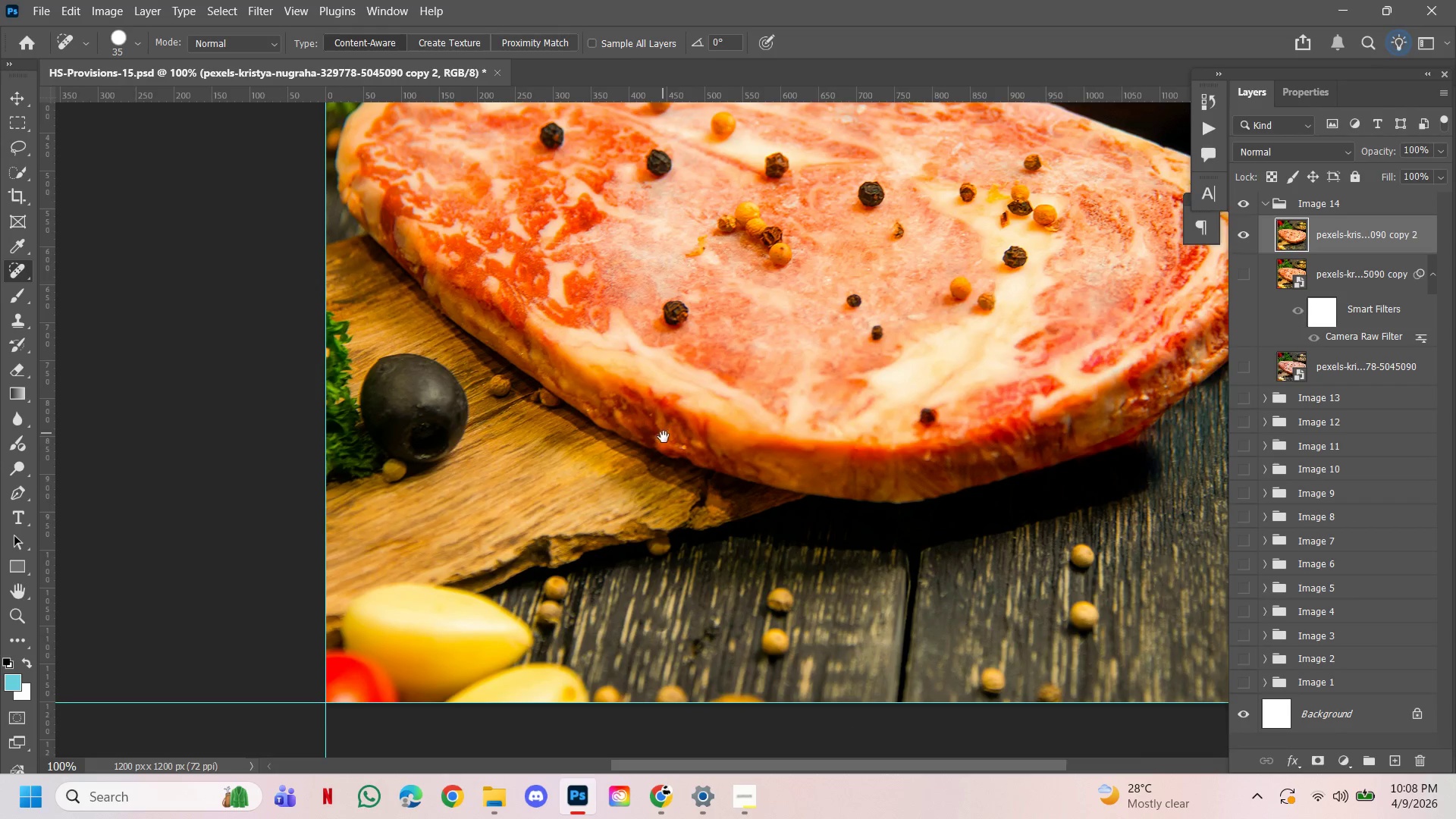 
left_click_drag(start_coordinate=[663, 433], to_coordinate=[629, 507])
 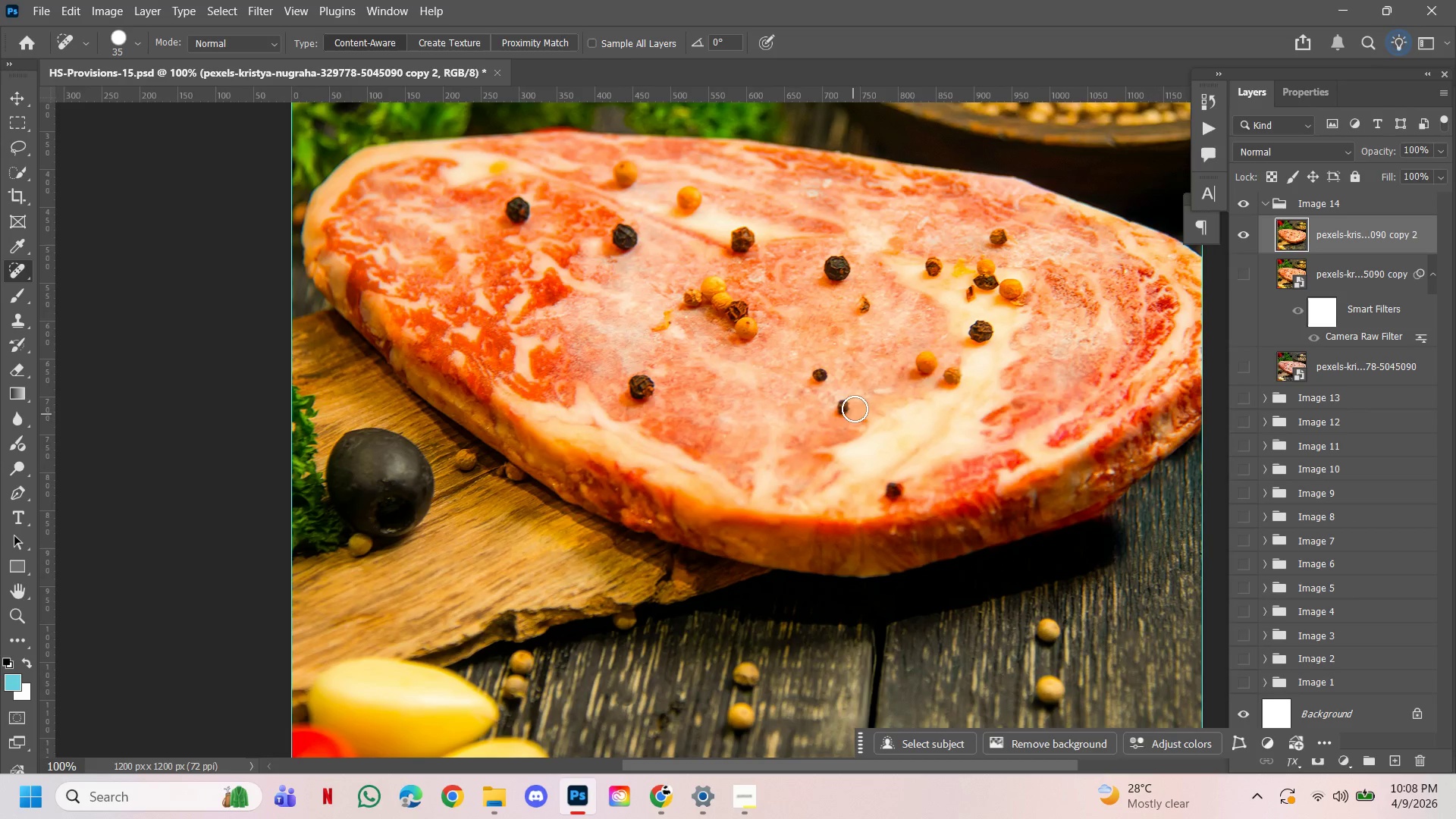 
key(Space)
 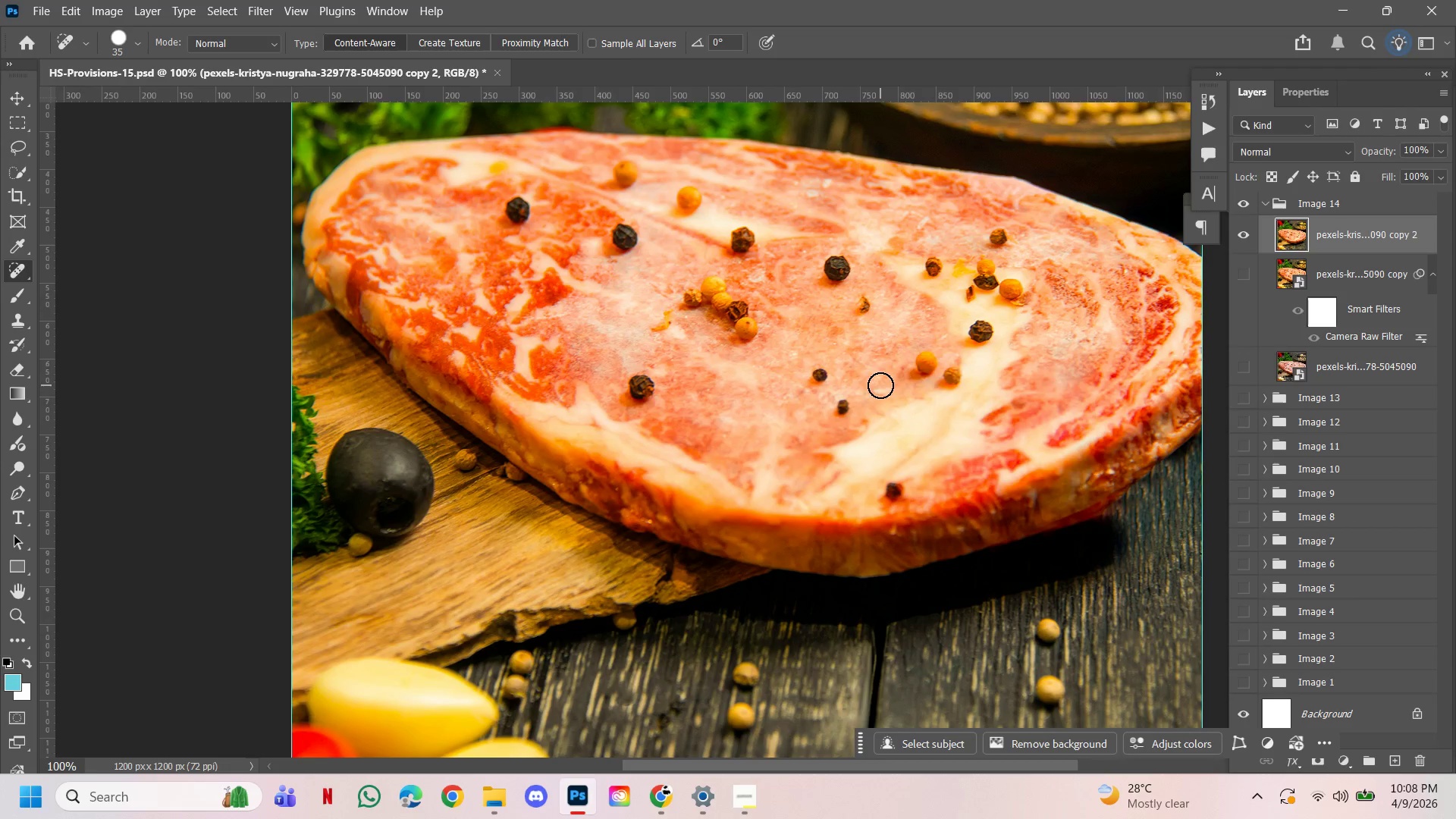 
left_click([880, 386])
 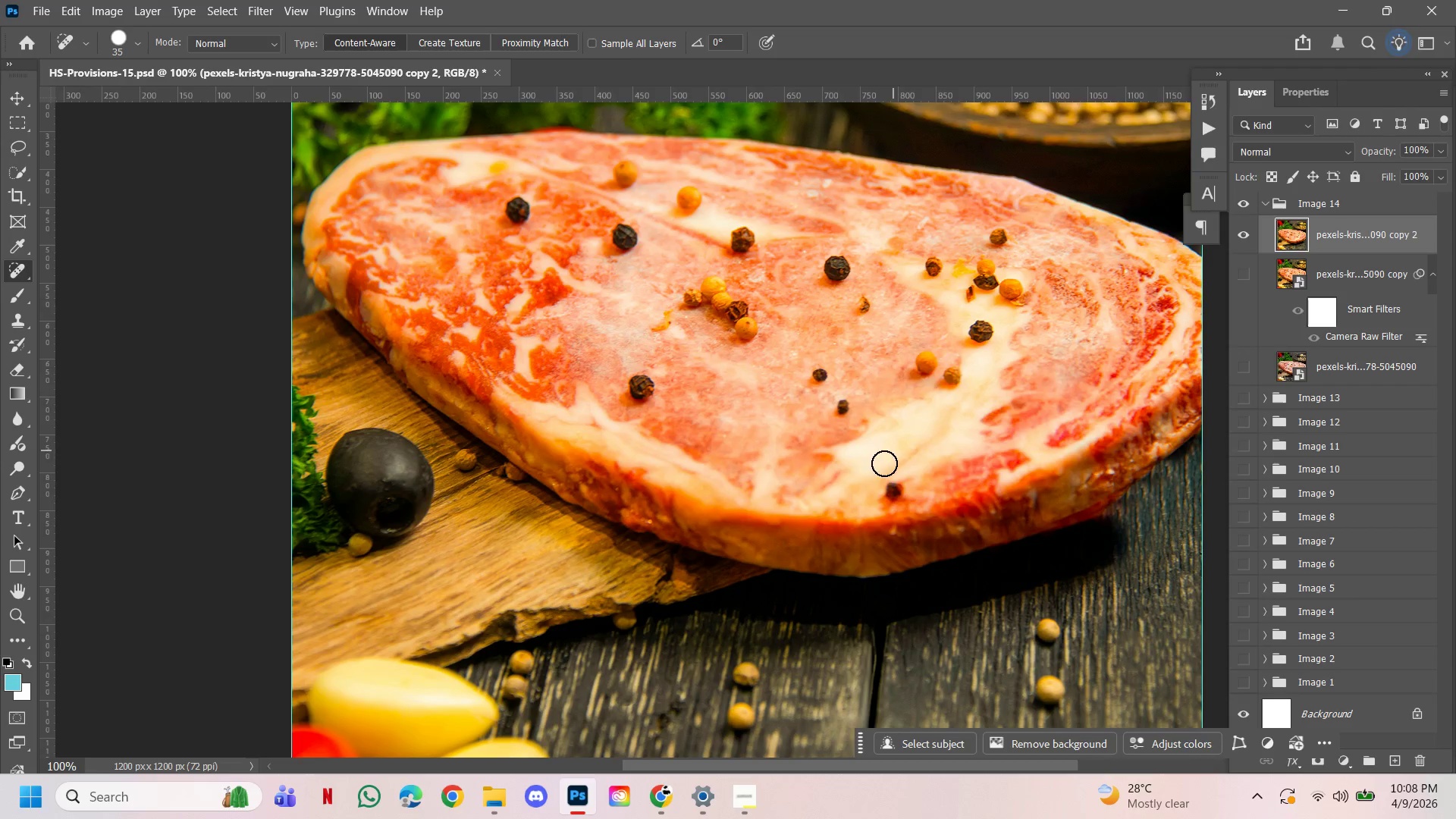 
hold_key(key=Space, duration=1.52)
 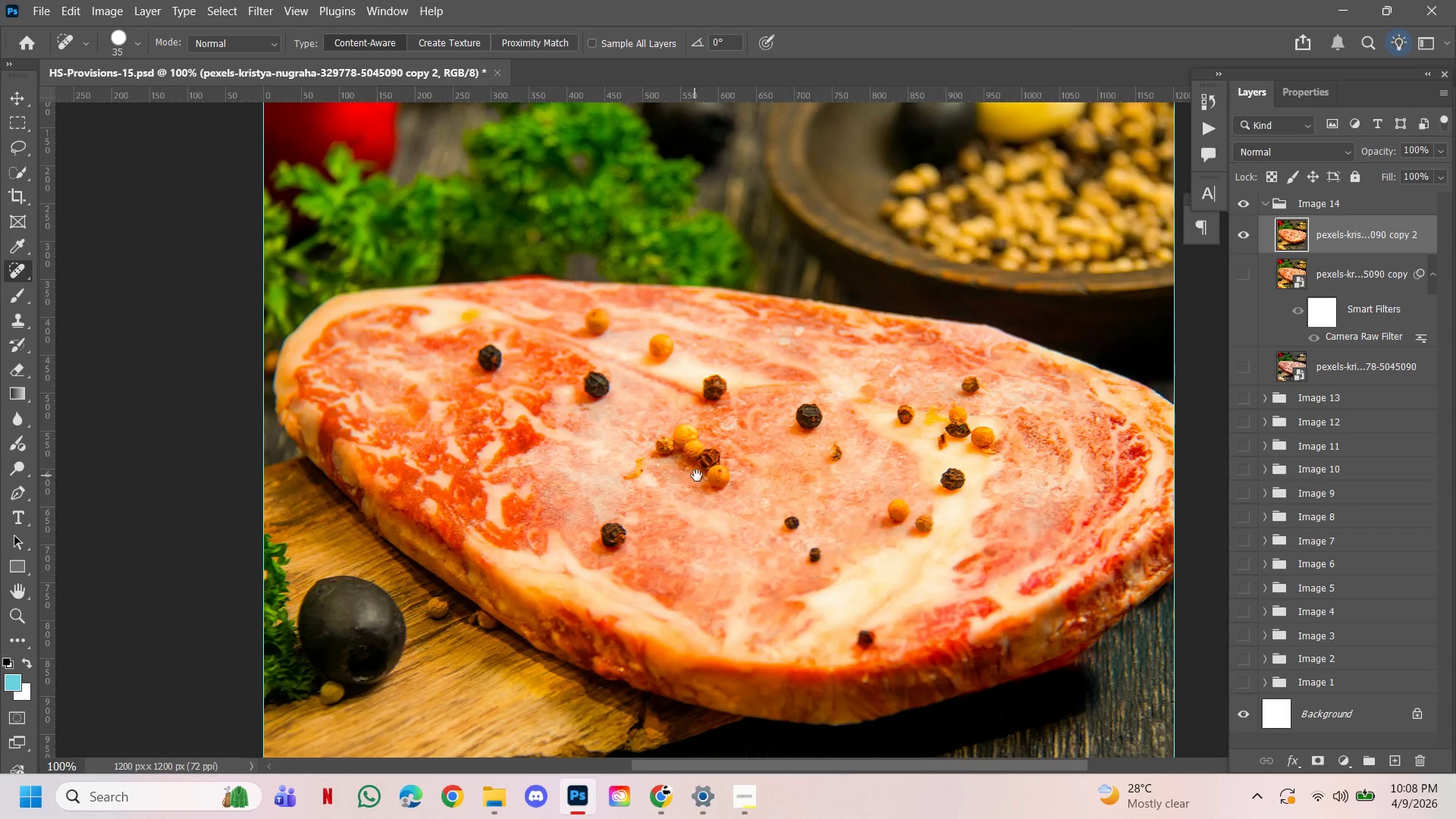 
left_click_drag(start_coordinate=[556, 434], to_coordinate=[607, 518])
 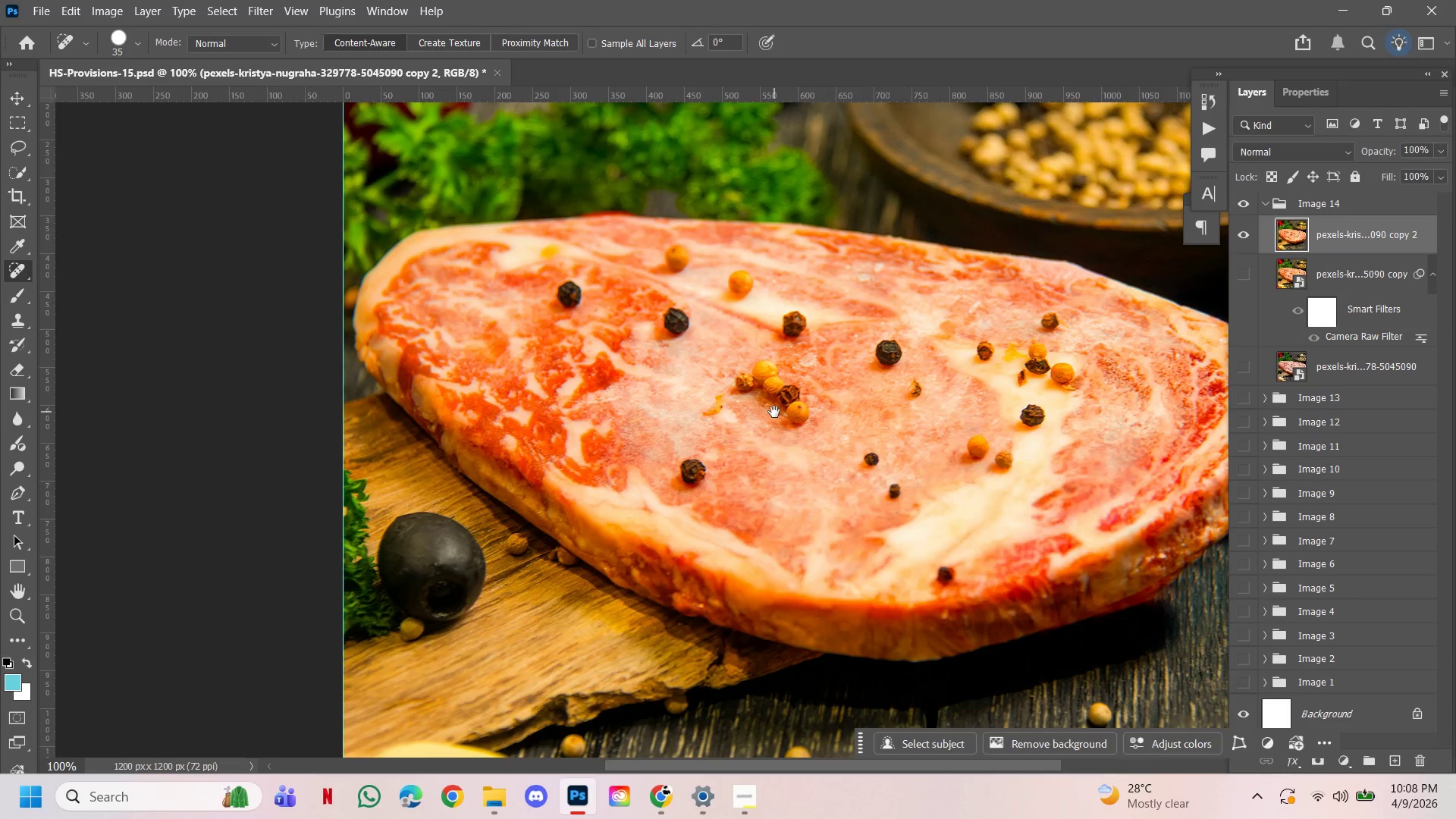 
hold_key(key=Space, duration=0.67)
 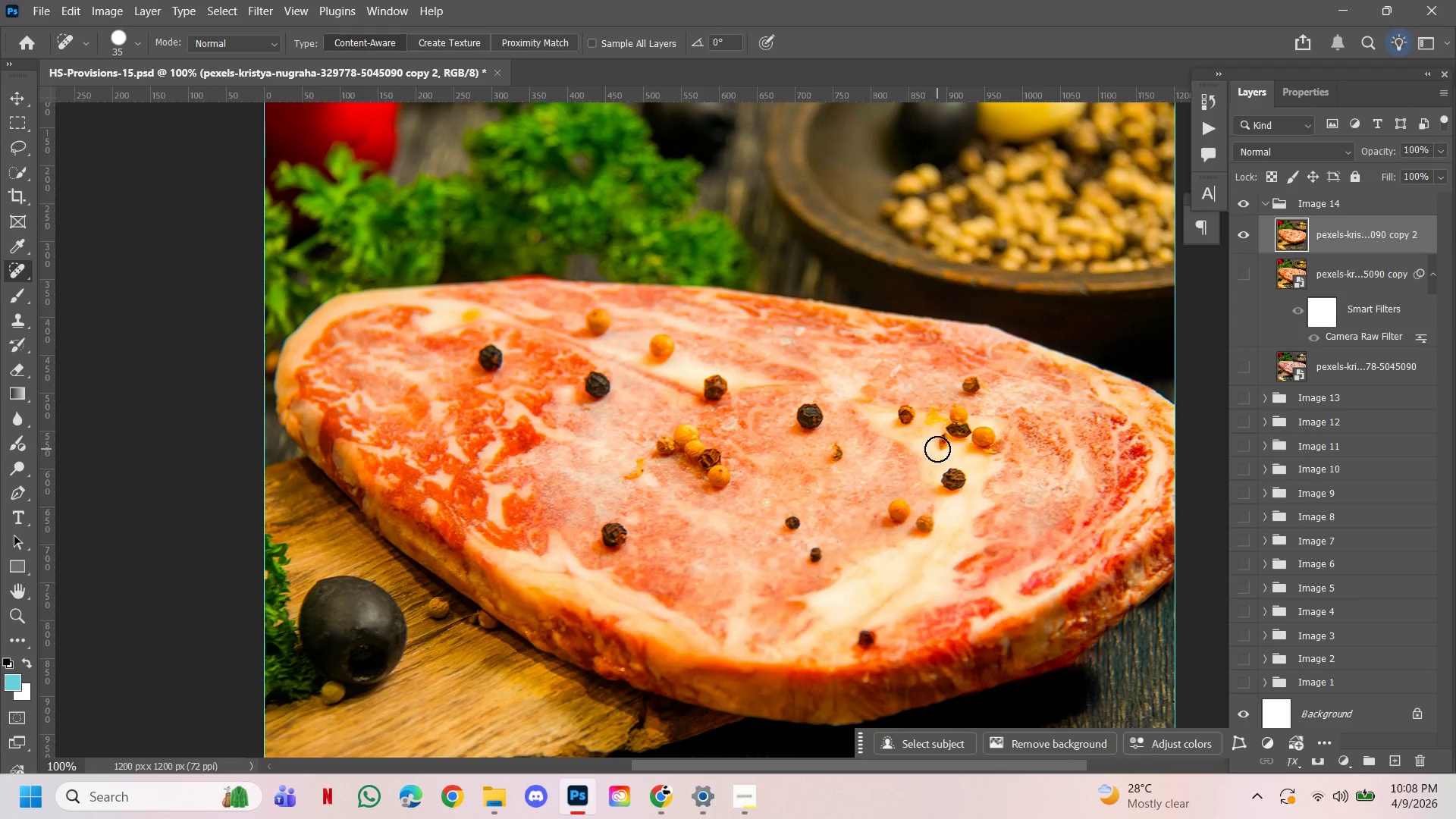 
left_click_drag(start_coordinate=[774, 412], to_coordinate=[695, 475])
 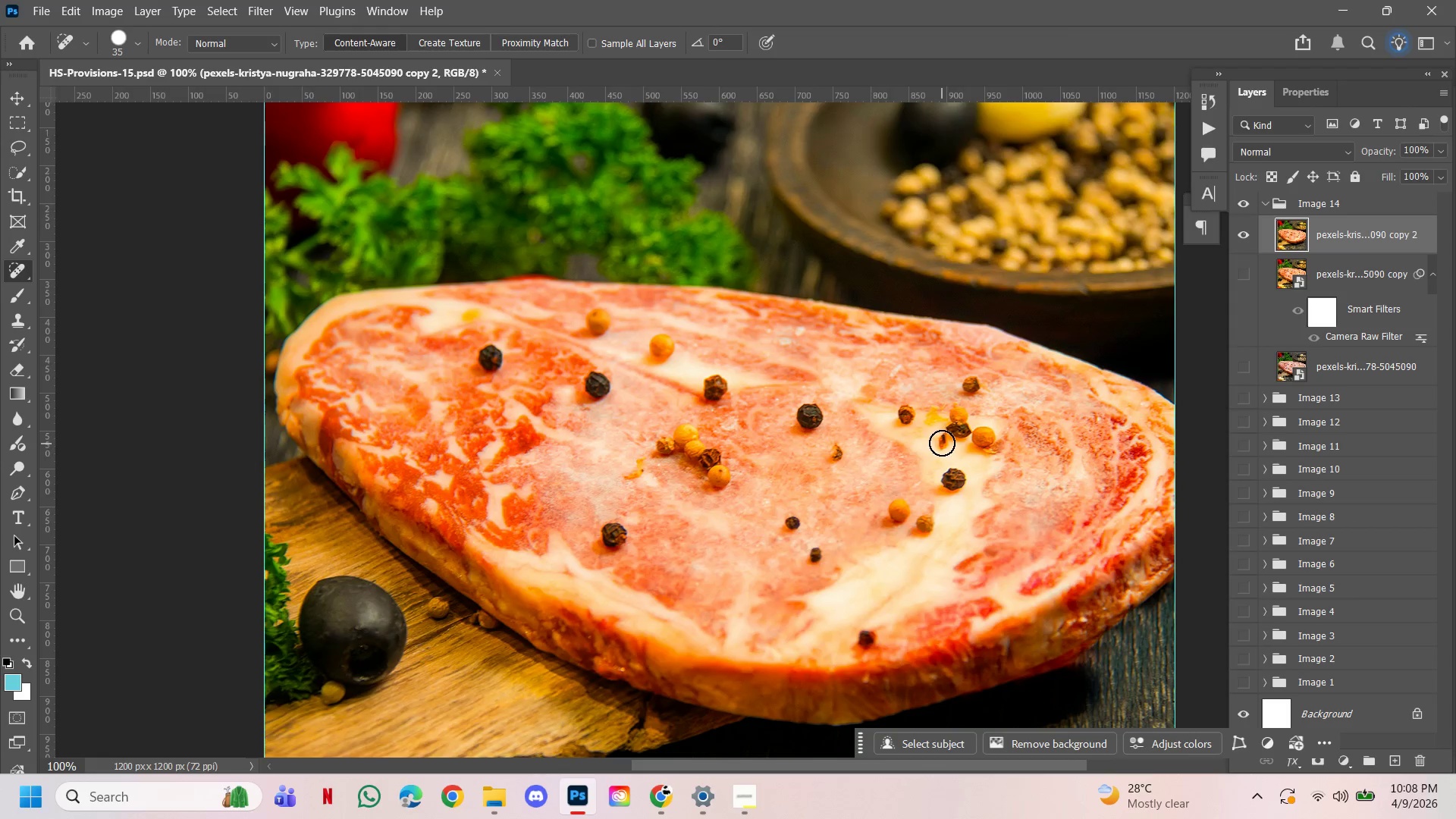 
left_click([943, 442])
 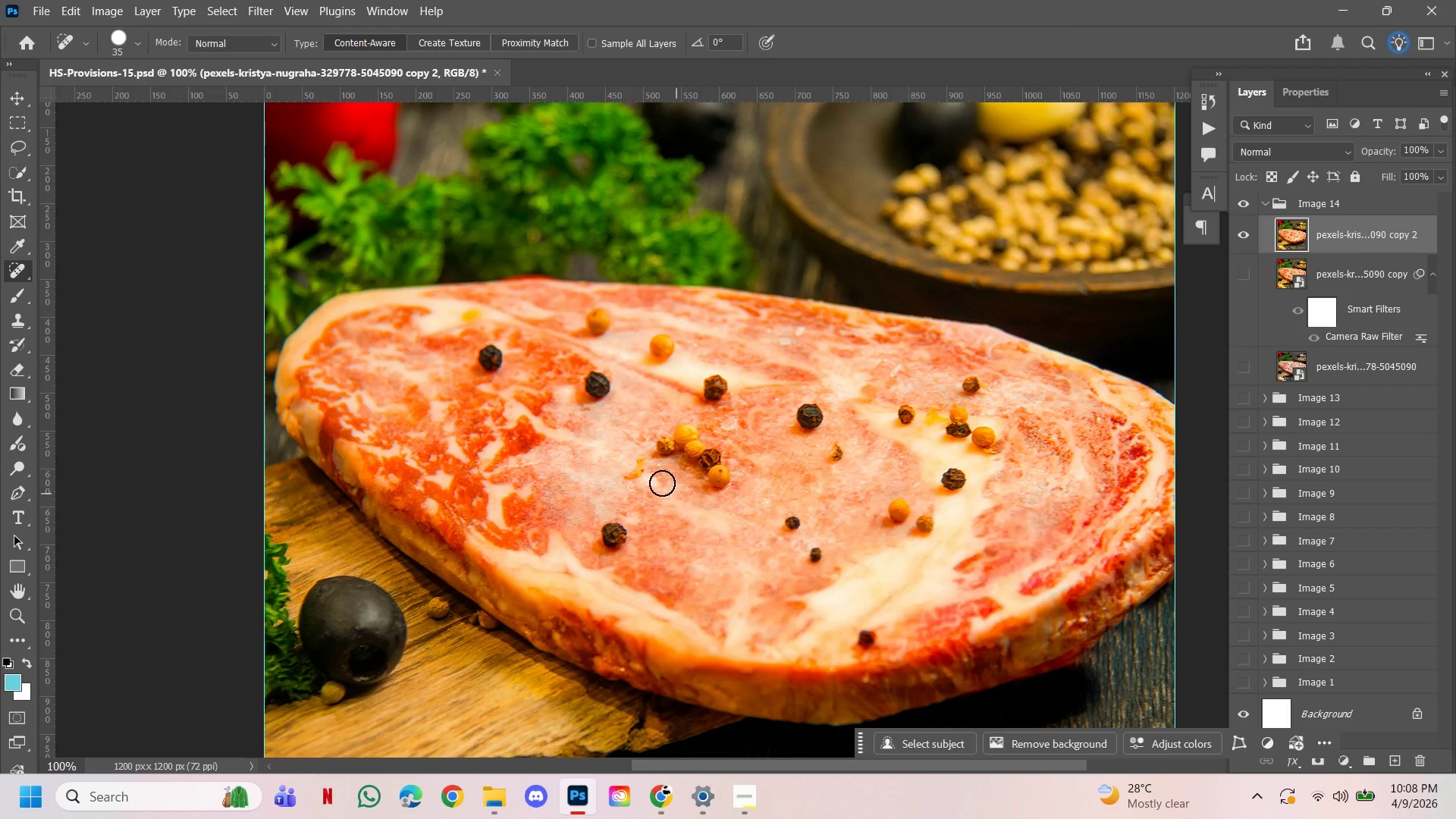 
left_click([630, 477])
 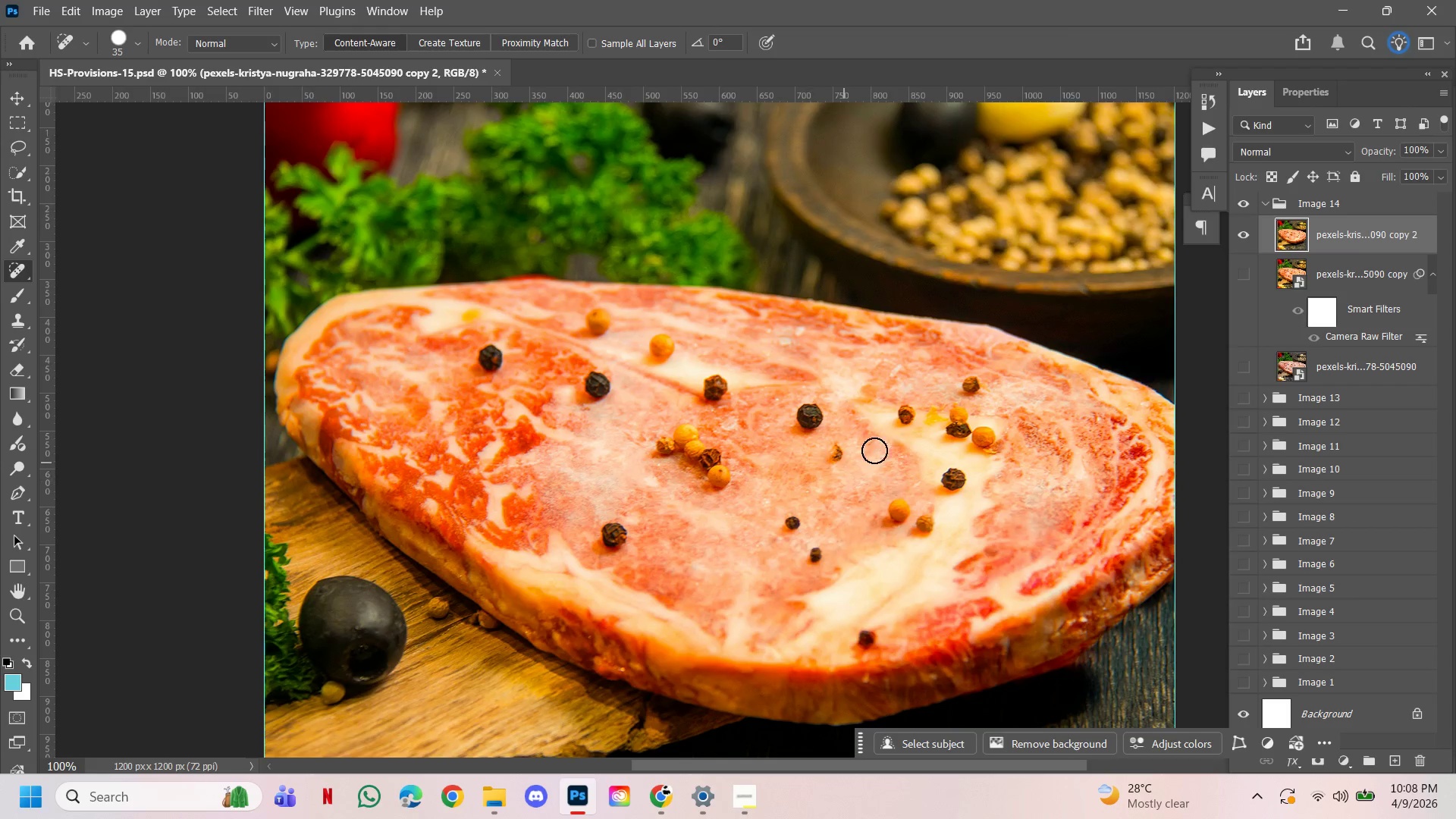 
hold_key(key=Space, duration=1.23)
 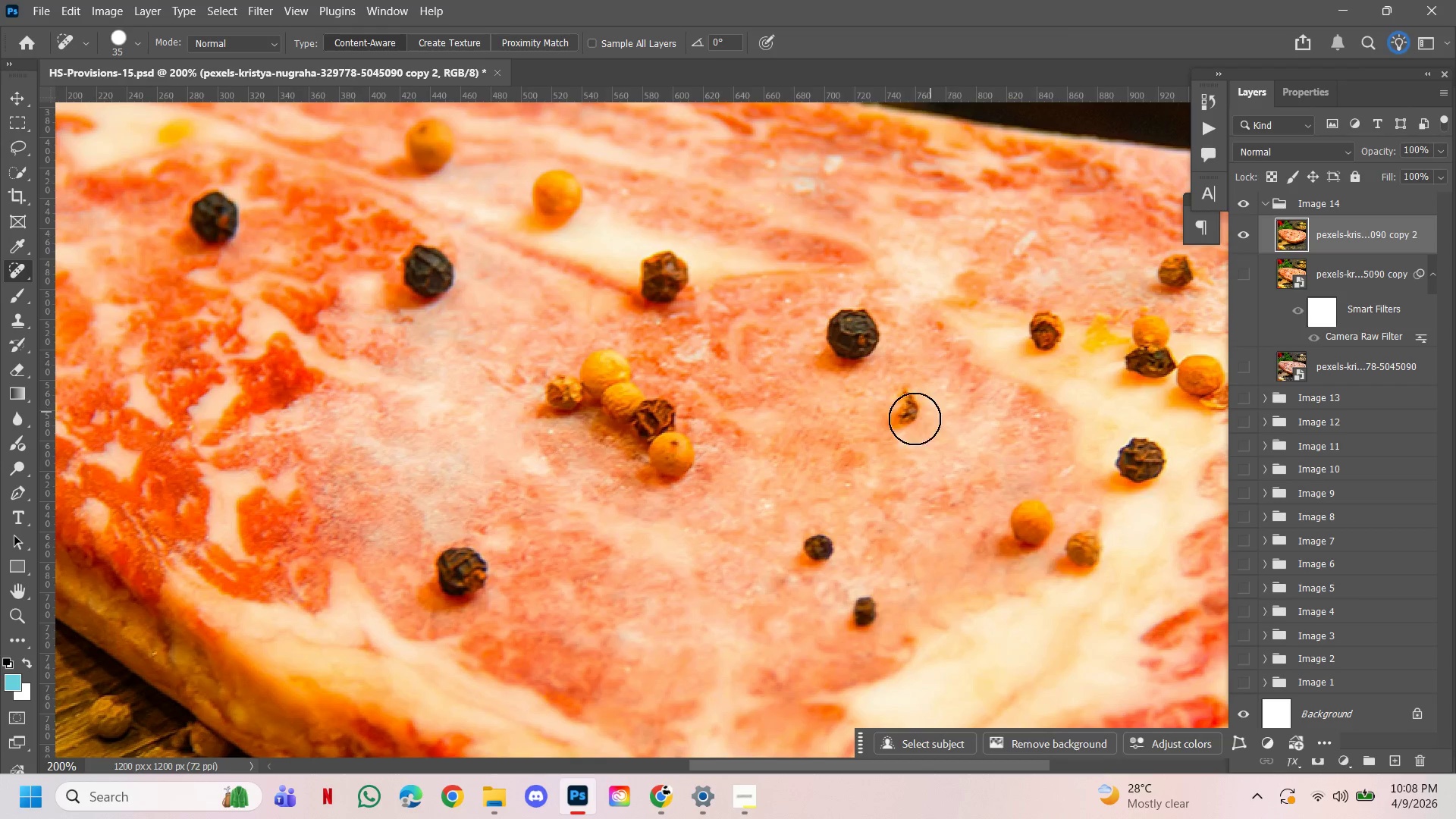 
hold_key(key=ControlLeft, duration=0.55)
left_click([766, 497])
 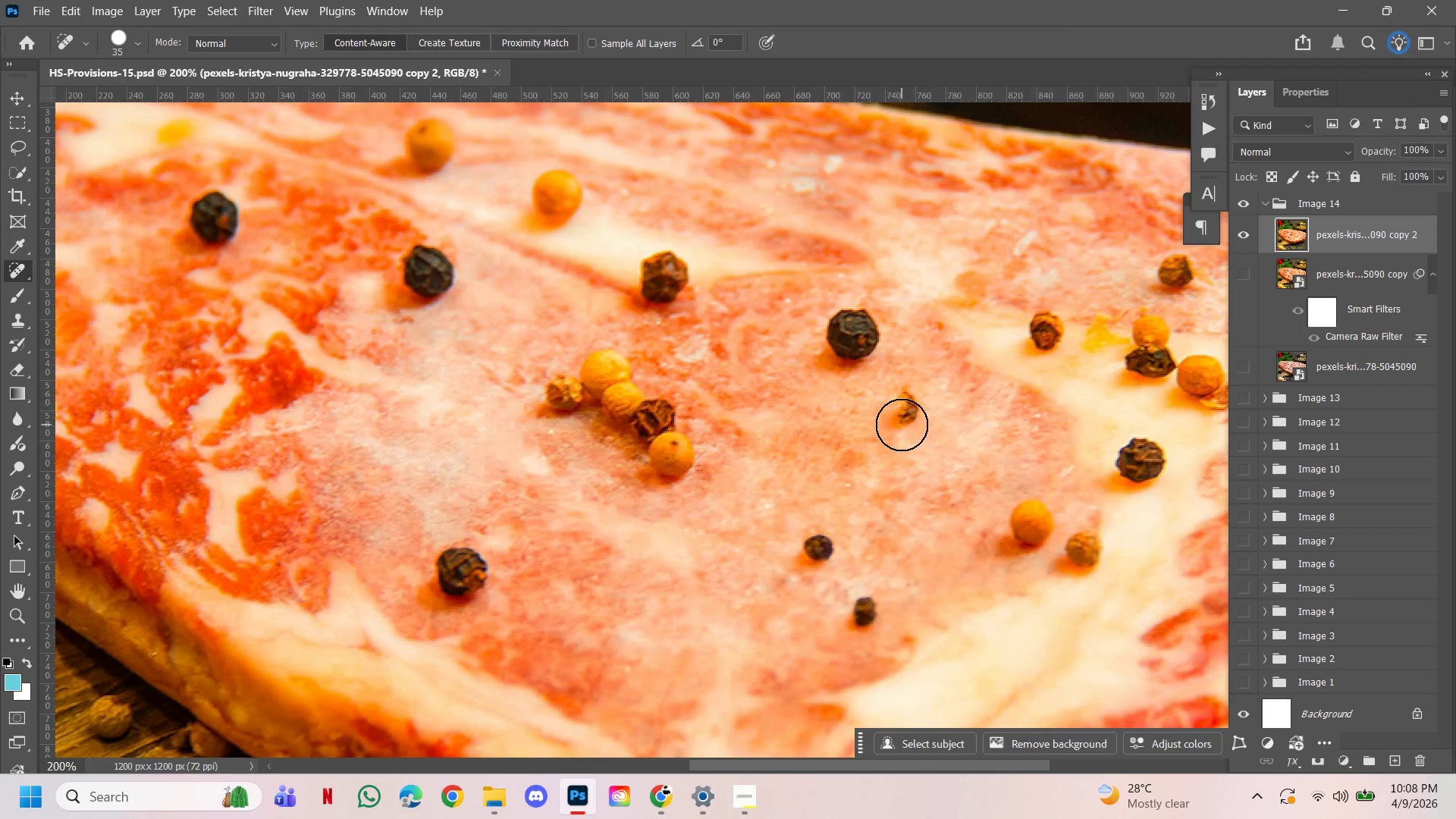 
left_click_drag(start_coordinate=[915, 407], to_coordinate=[917, 413])
 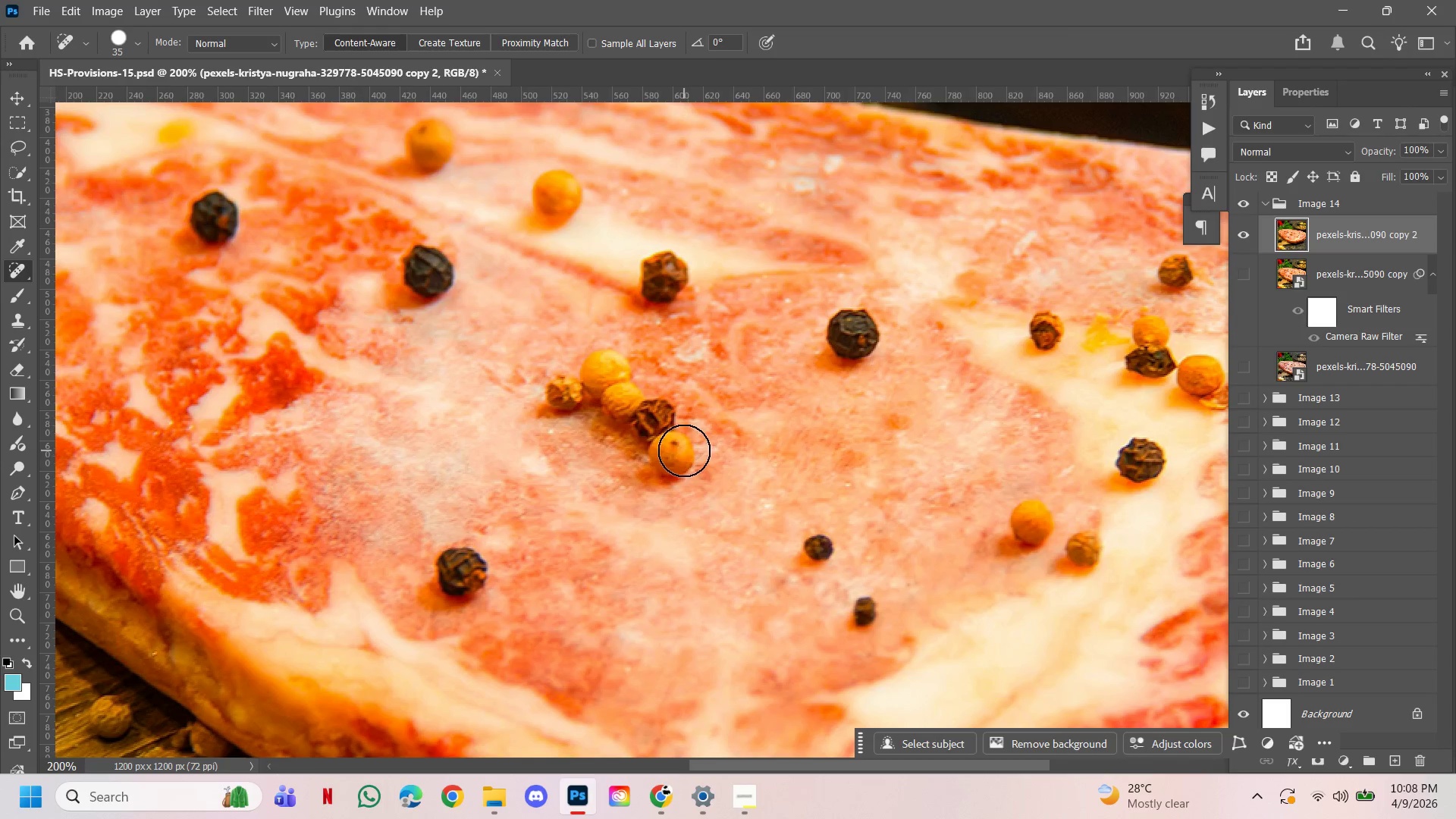 
left_click([675, 450])
 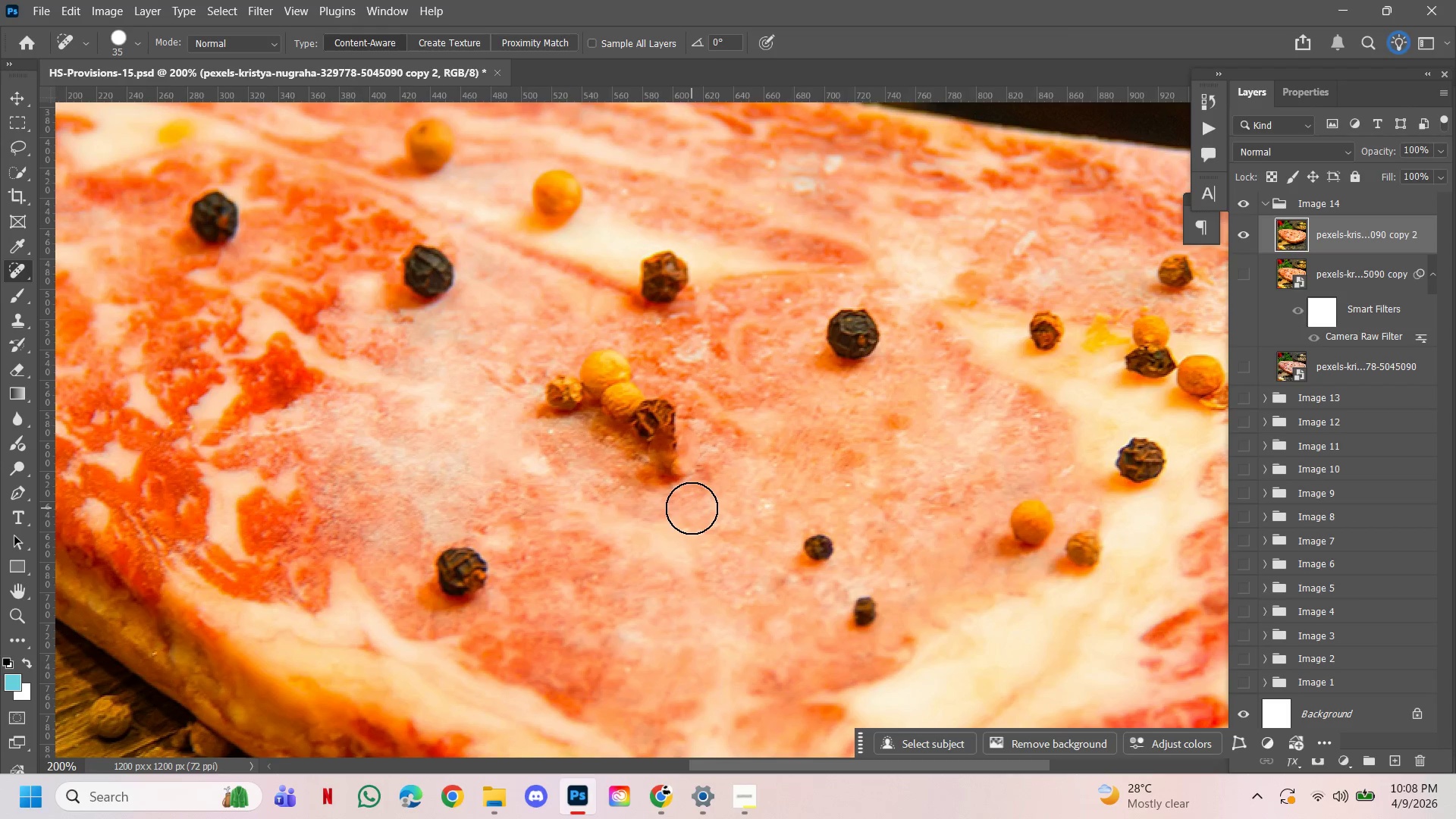 
key(Control+Z)
 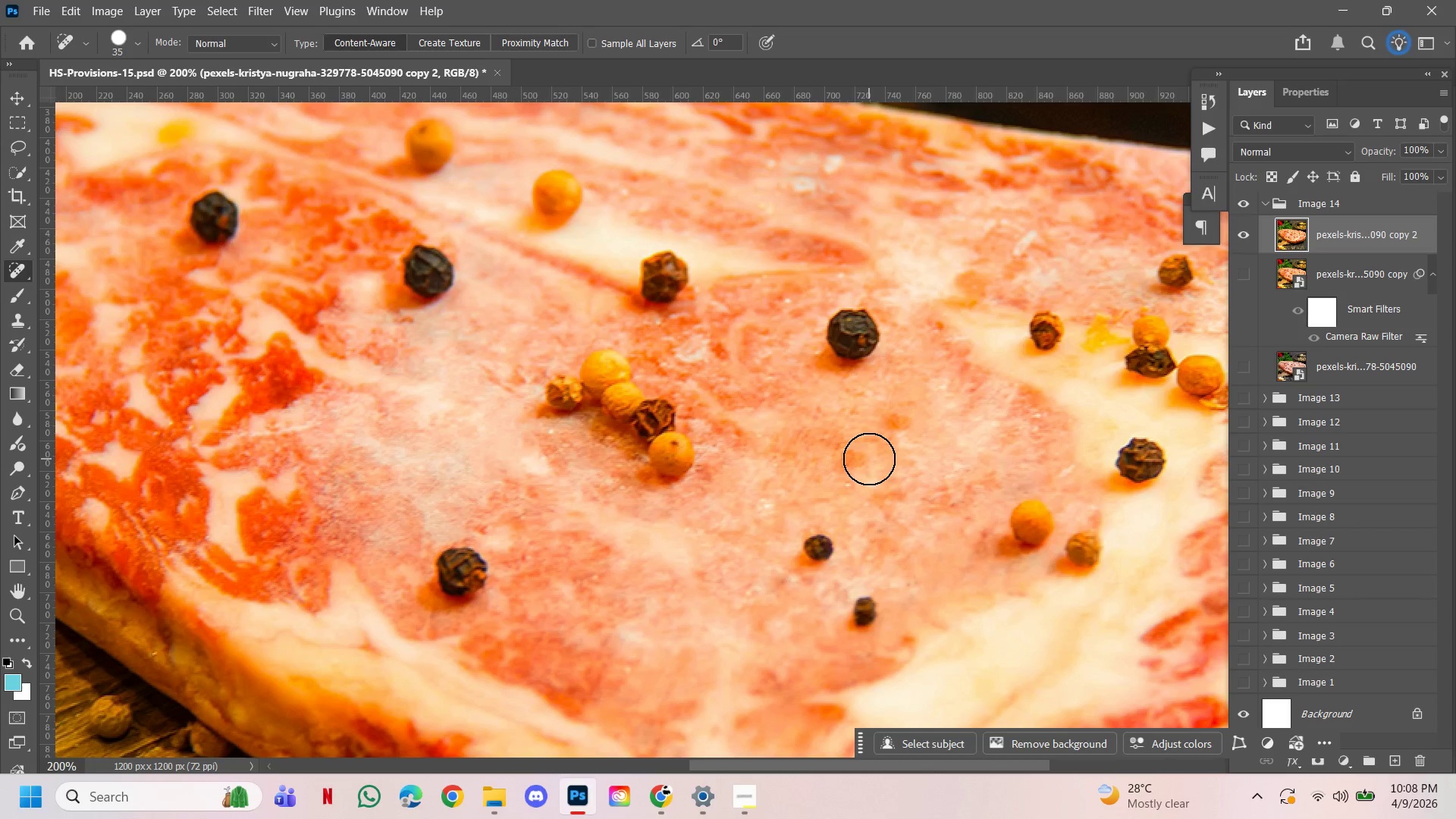 
key(BracketLeft)
 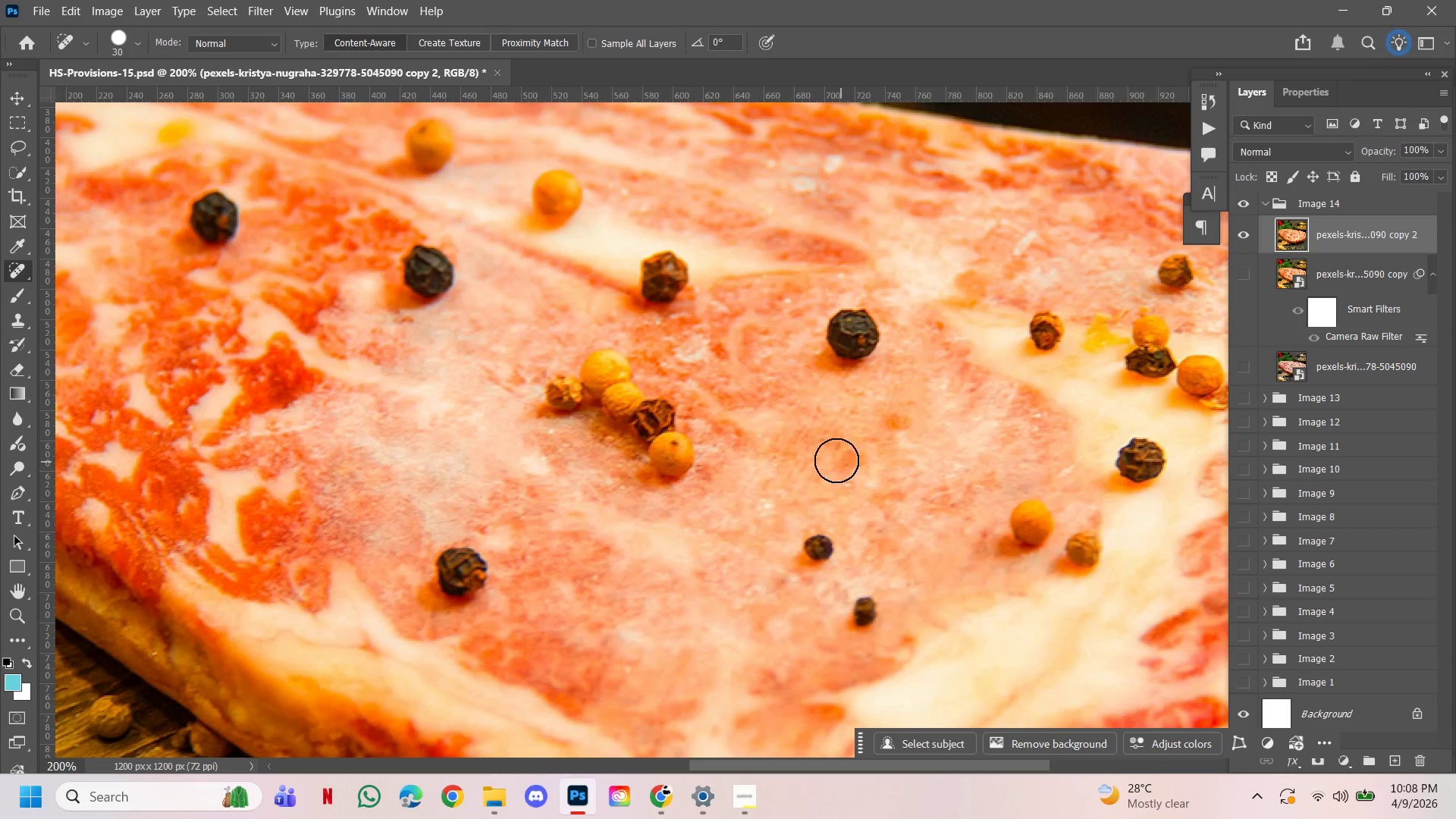 
key(BracketLeft)
 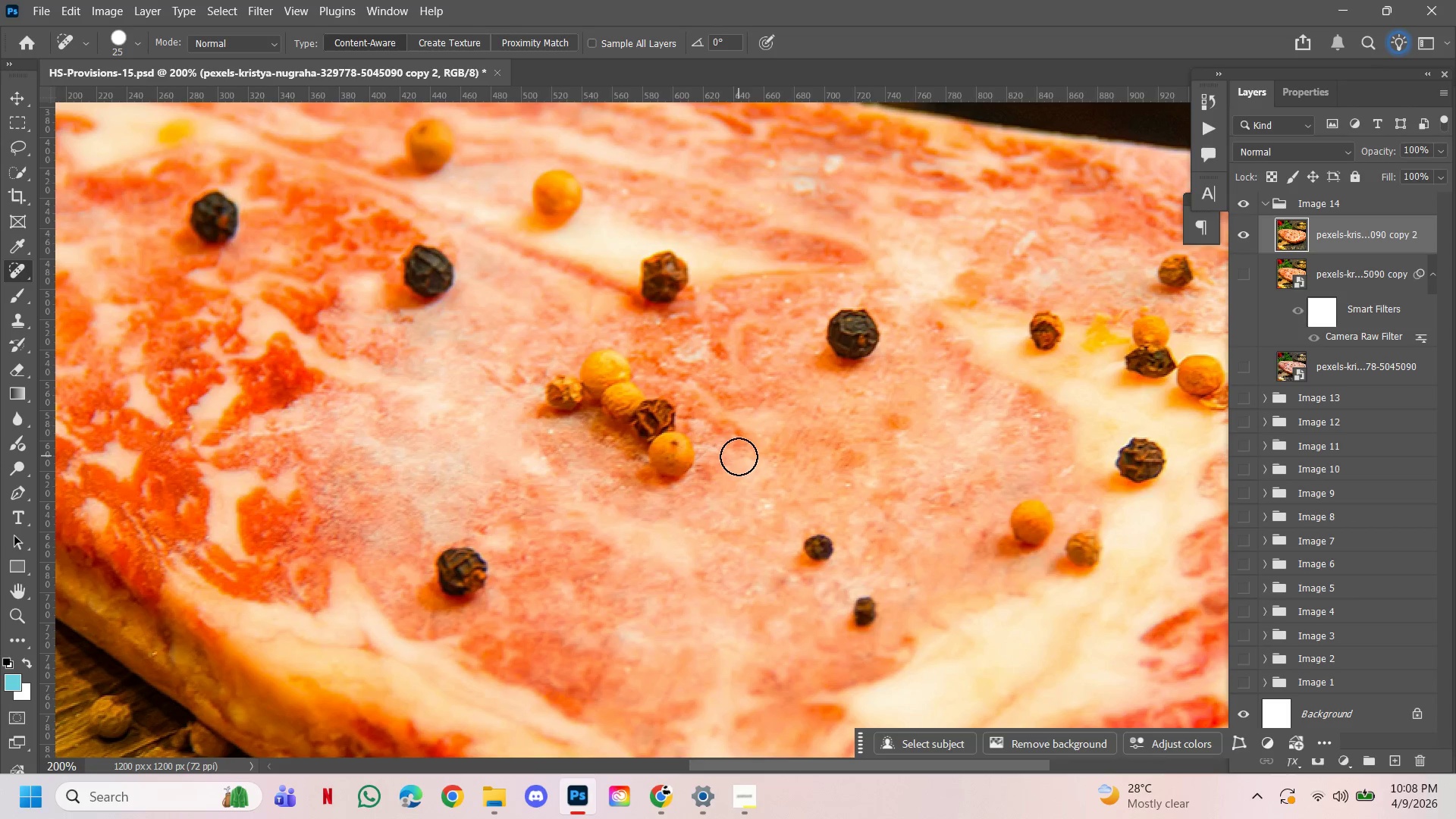 
key(BracketLeft)
 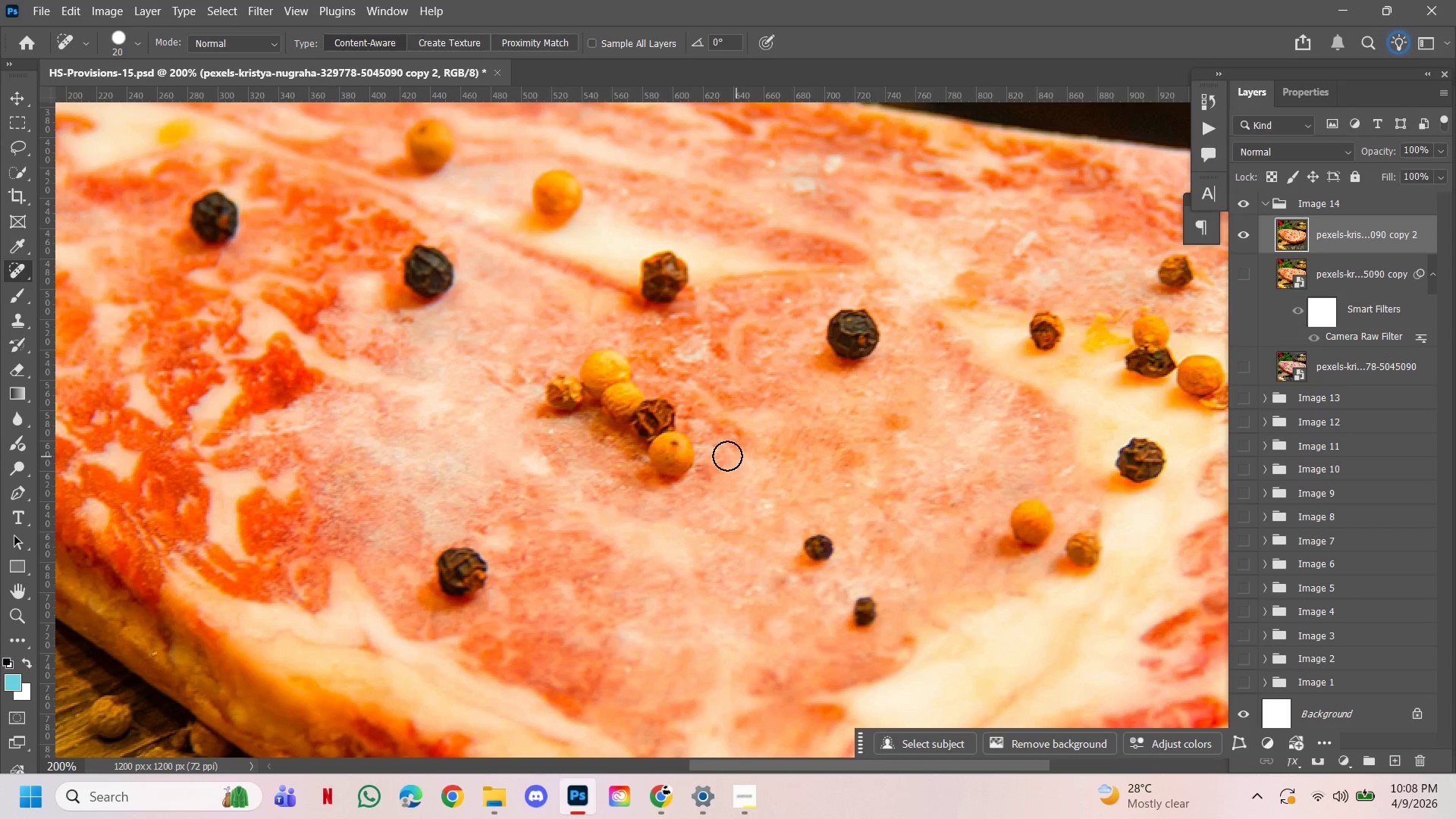 
key(BracketLeft)
 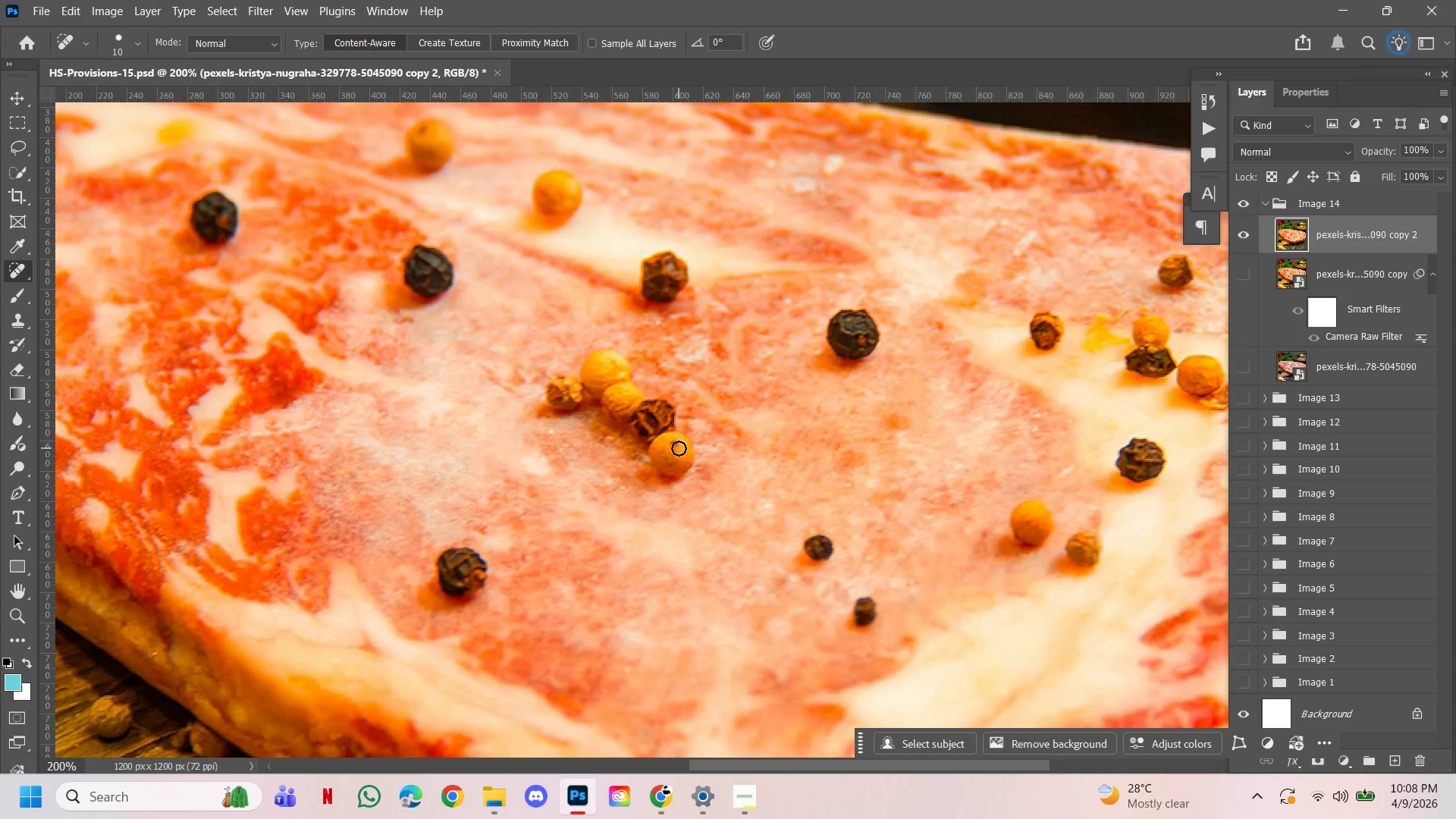 
key(BracketLeft)
 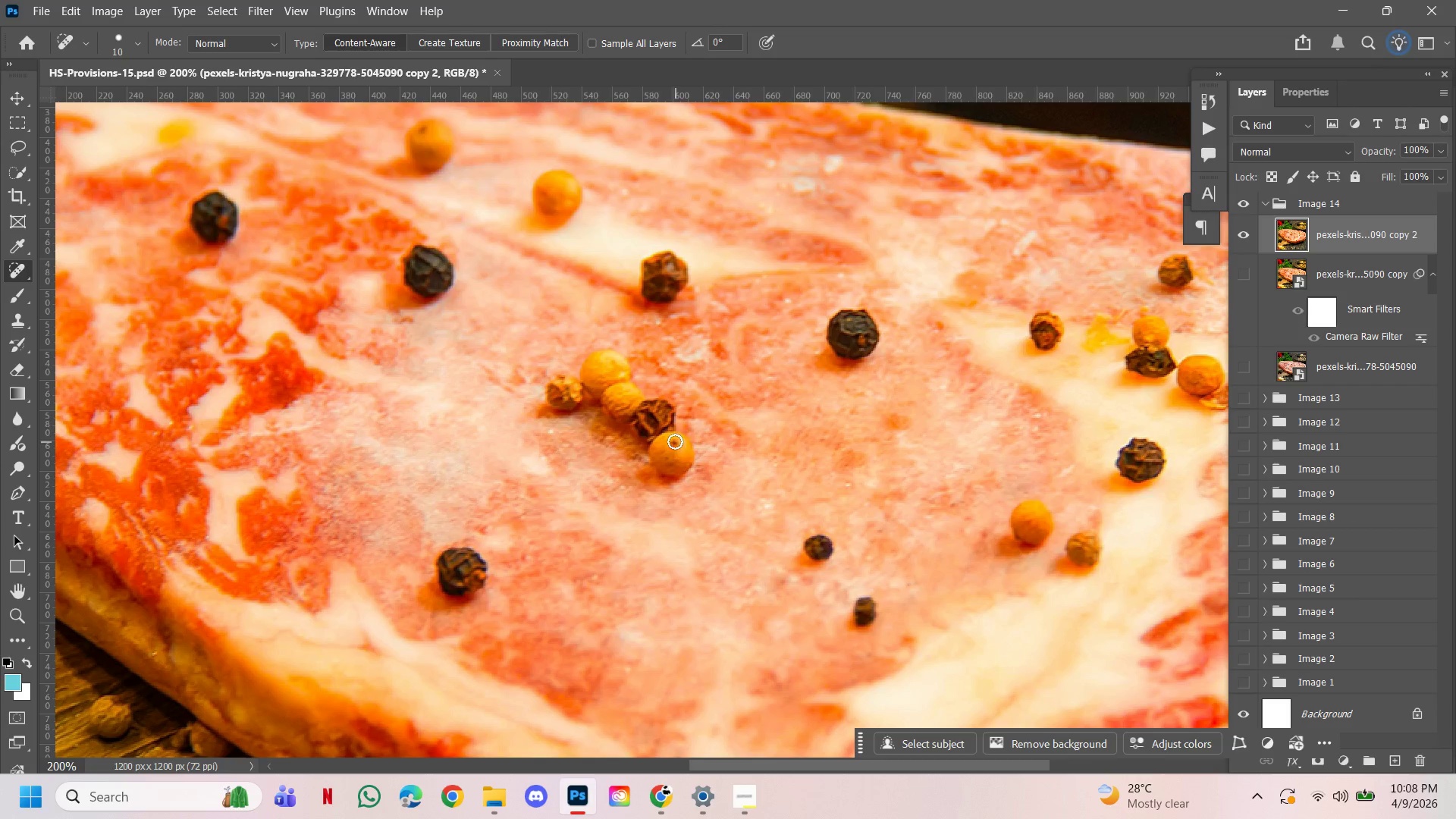 
left_click([674, 441])
 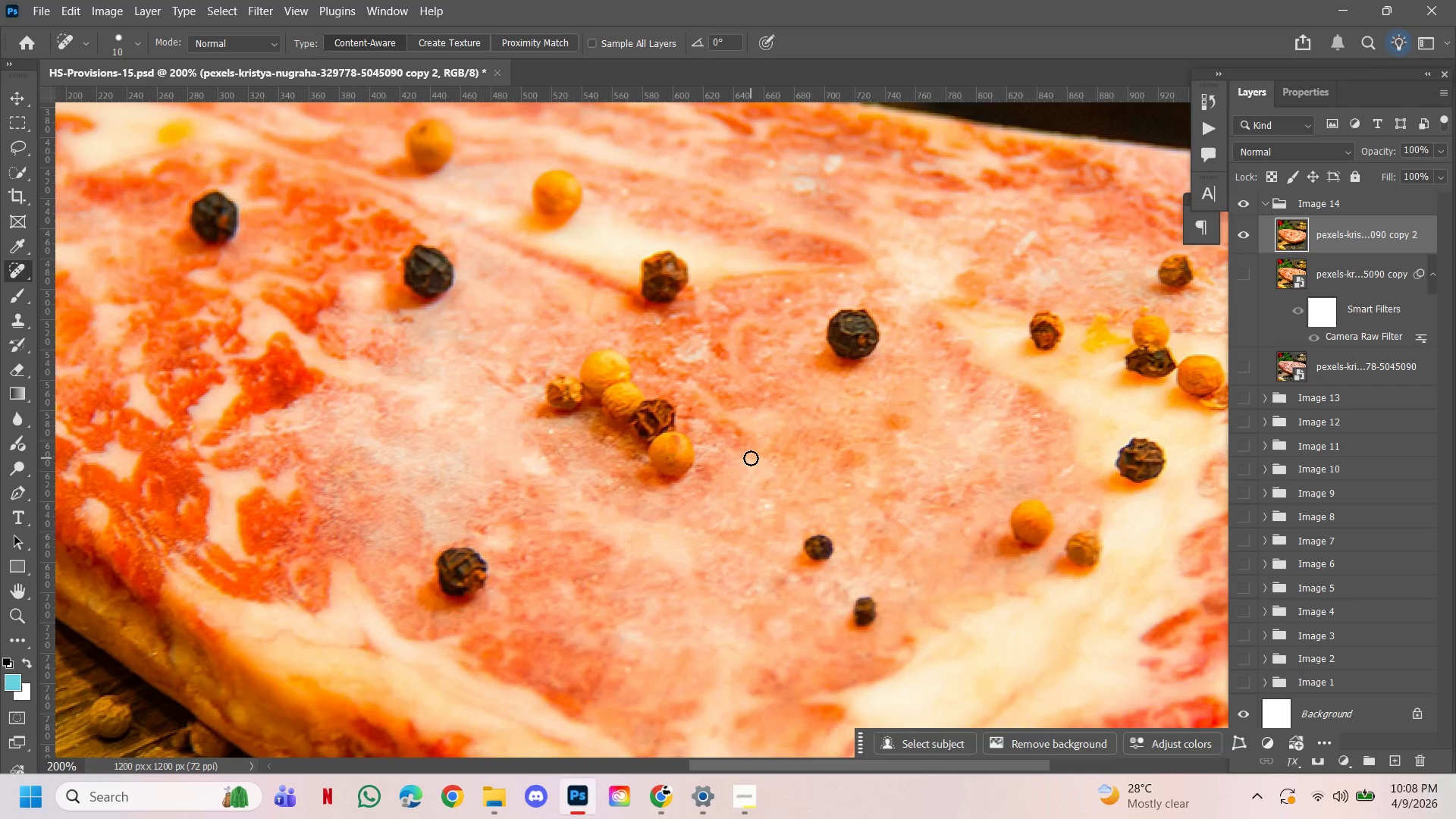 
hold_key(key=Space, duration=0.92)
 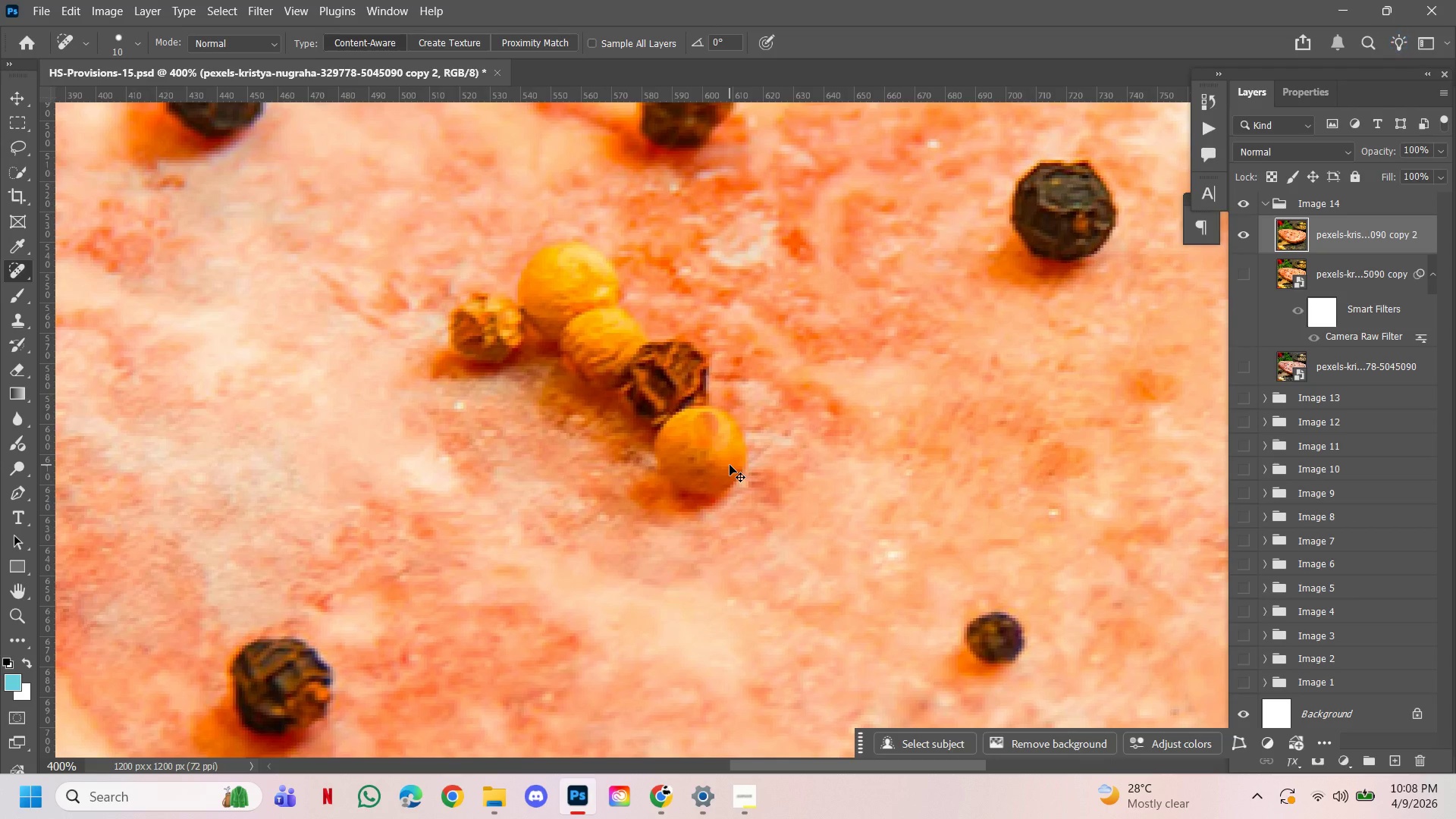 
left_click([640, 457])
 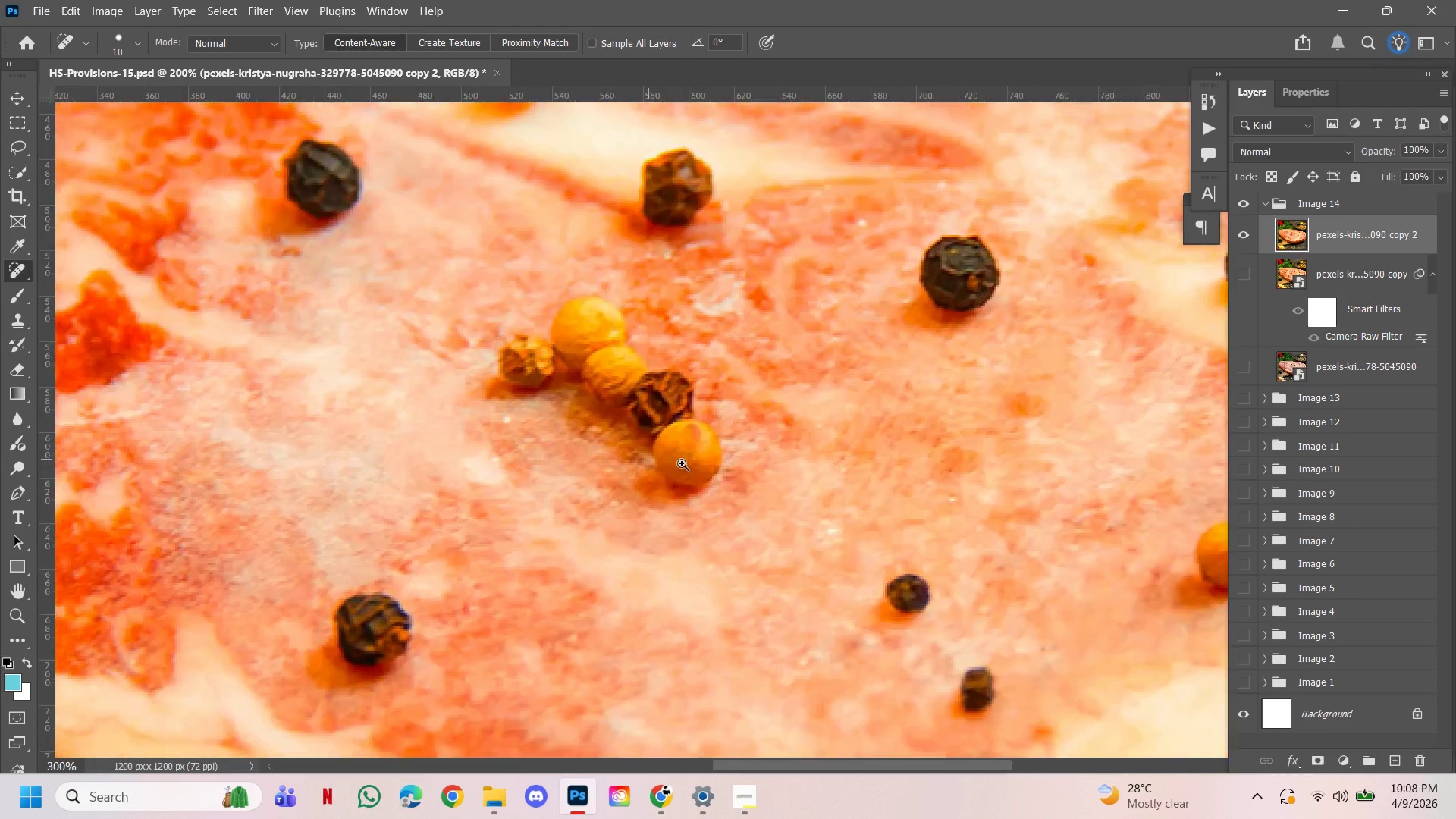 
hold_key(key=Space, duration=14.72)
 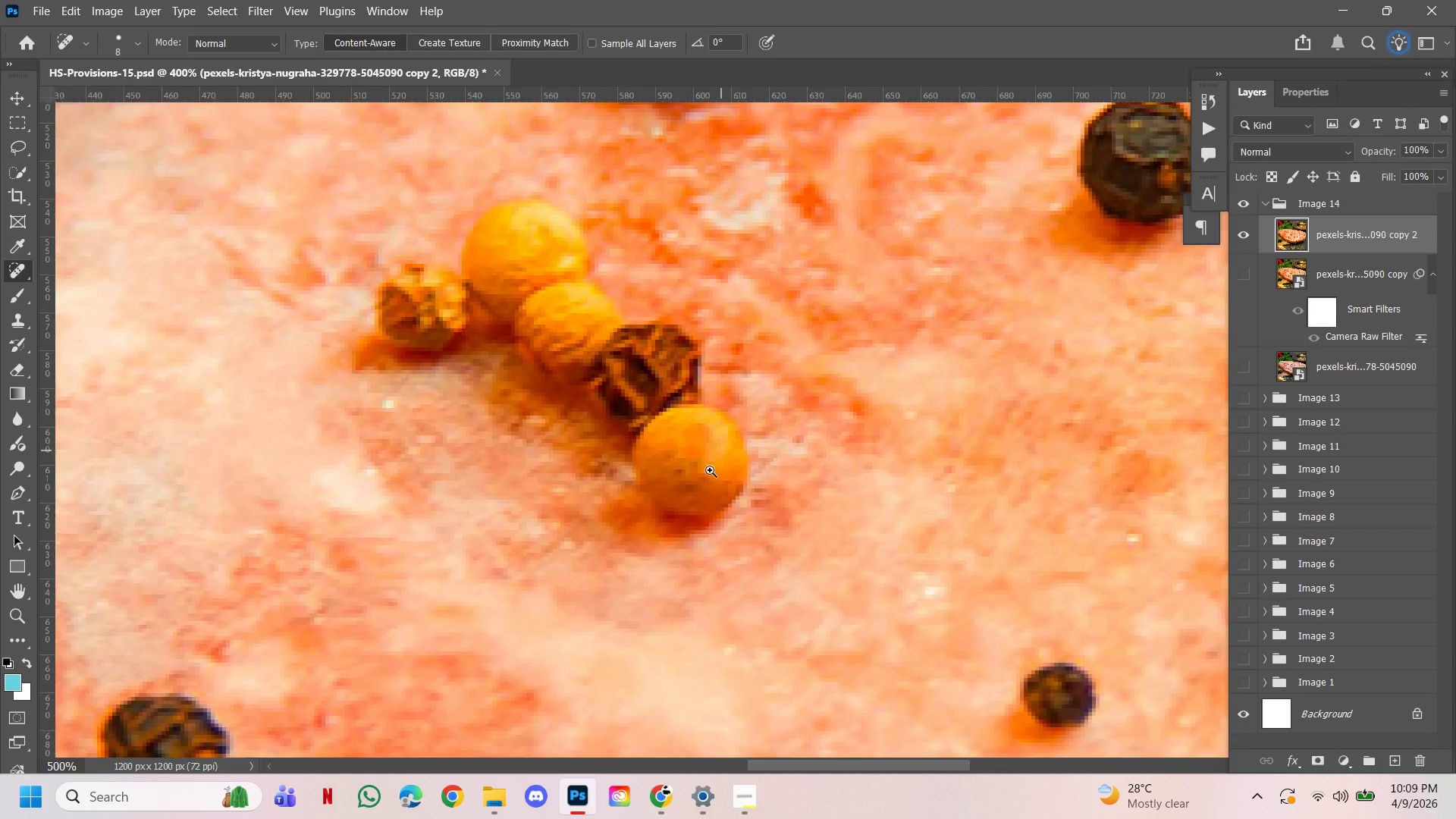 
key(Control+Z)
 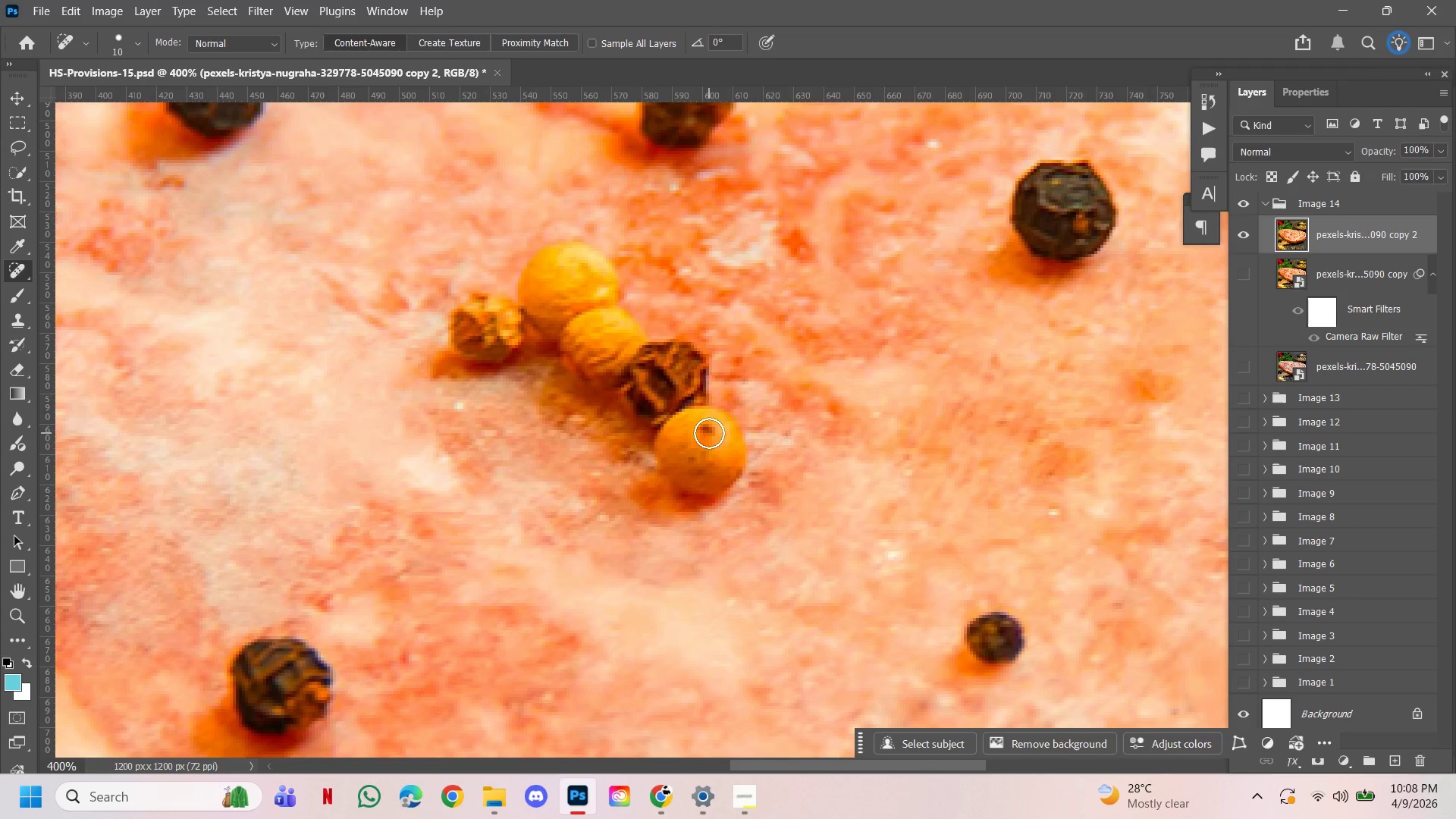 
left_click([709, 433])
 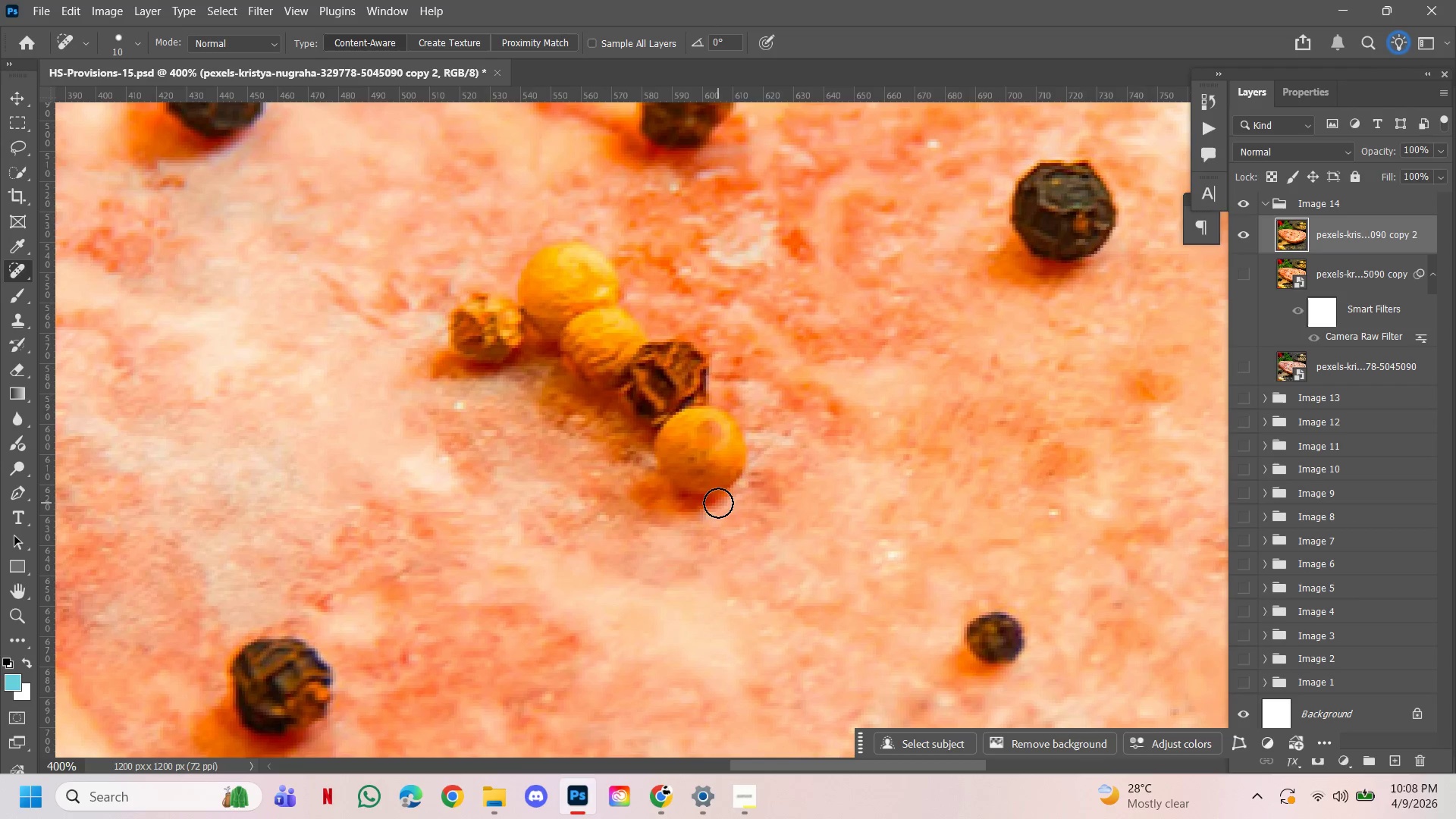 
key(Control+ControlLeft)
 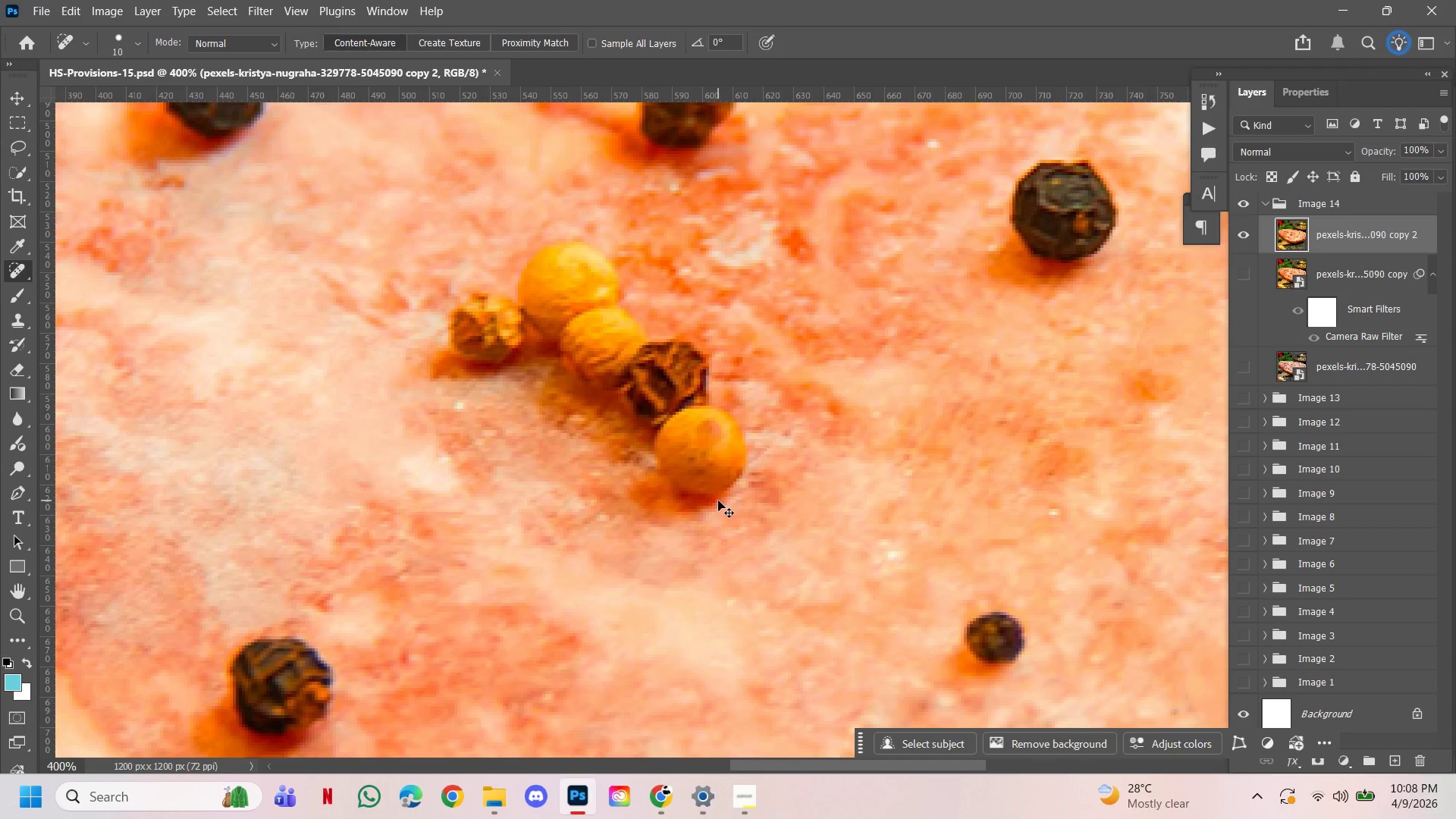 
key(Control+Z)
 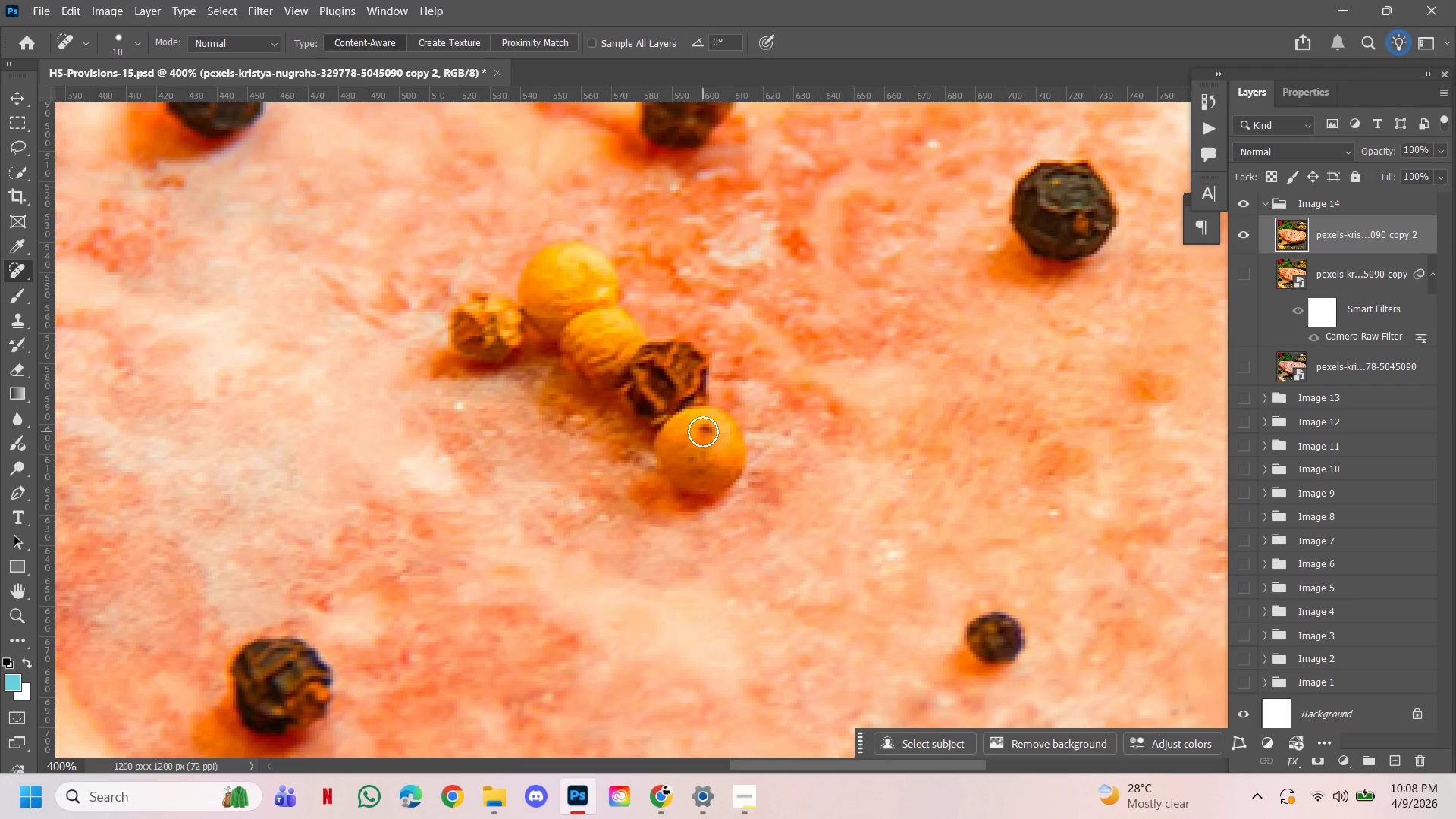 
key(BracketLeft)
 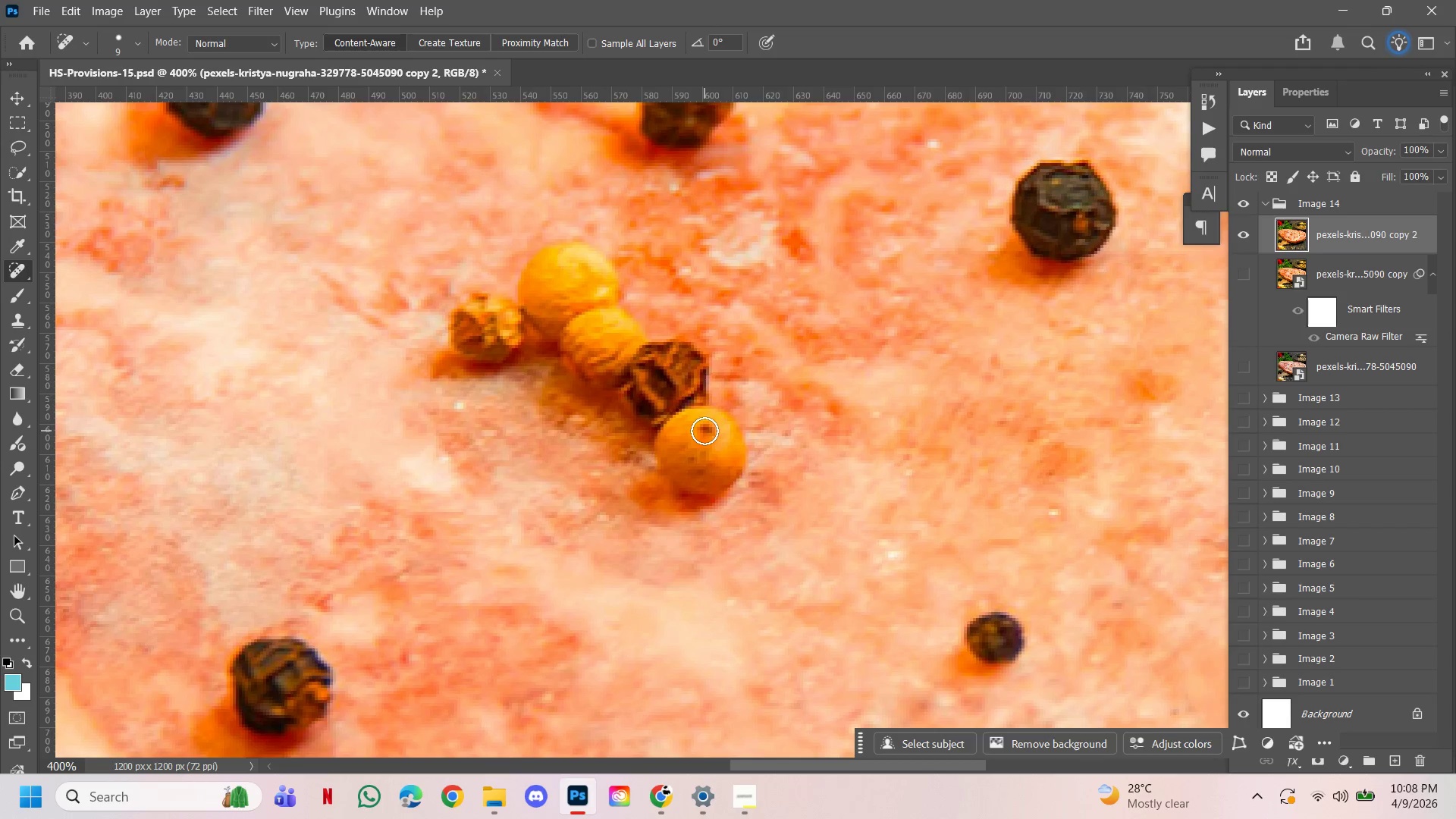 
key(BracketLeft)
 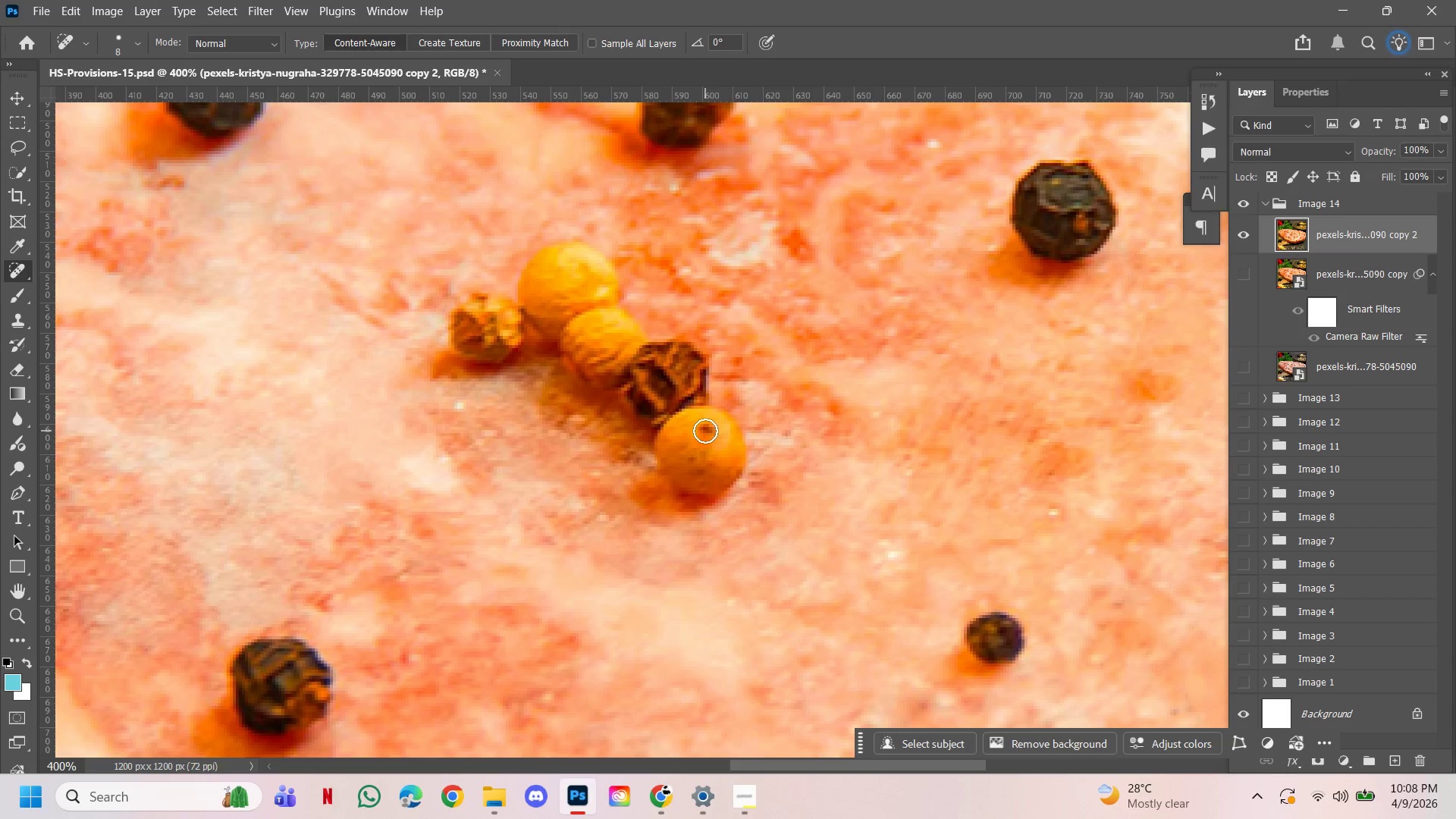 
left_click([705, 431])
 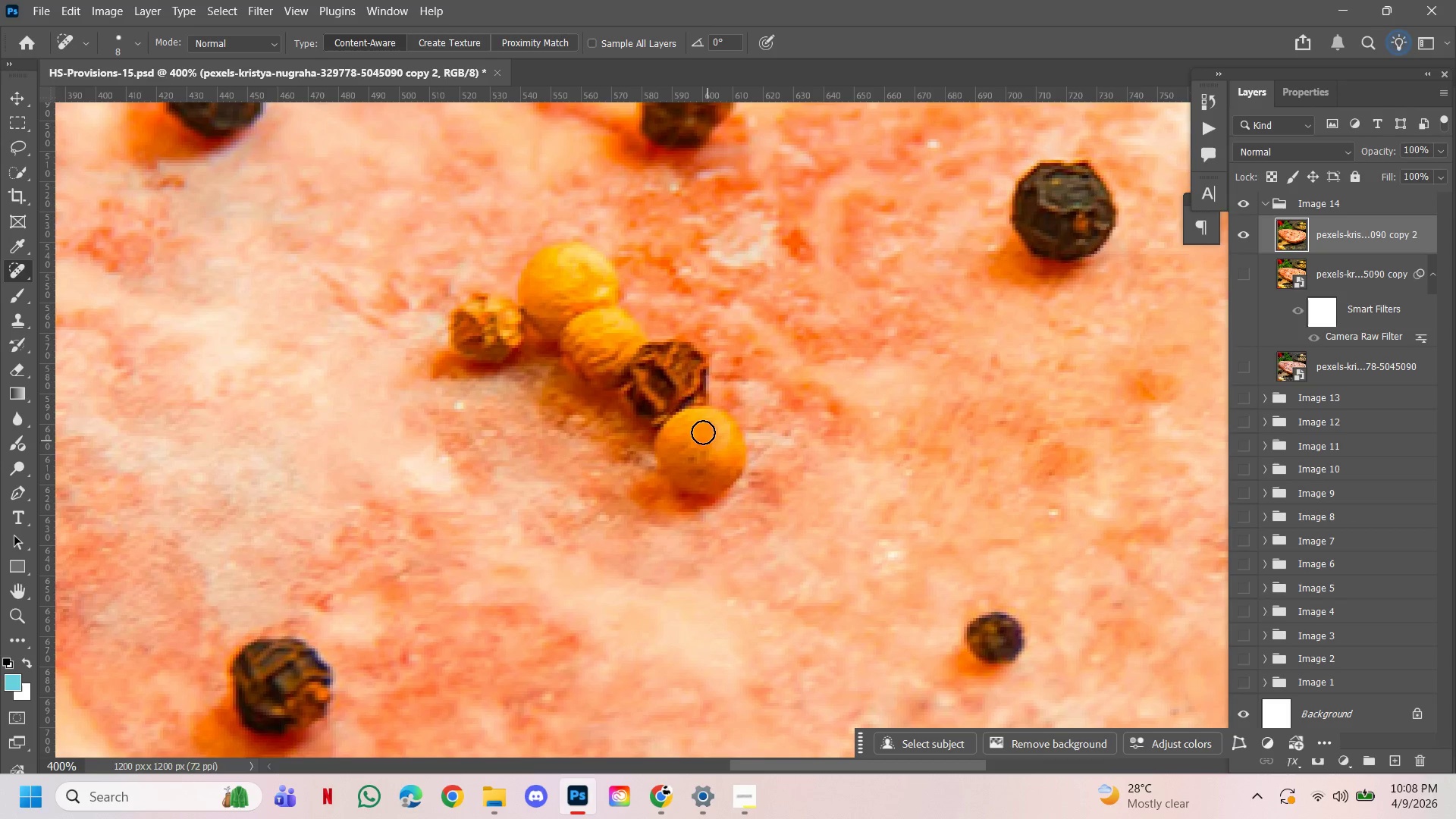 
left_click_drag(start_coordinate=[701, 428], to_coordinate=[716, 431])
 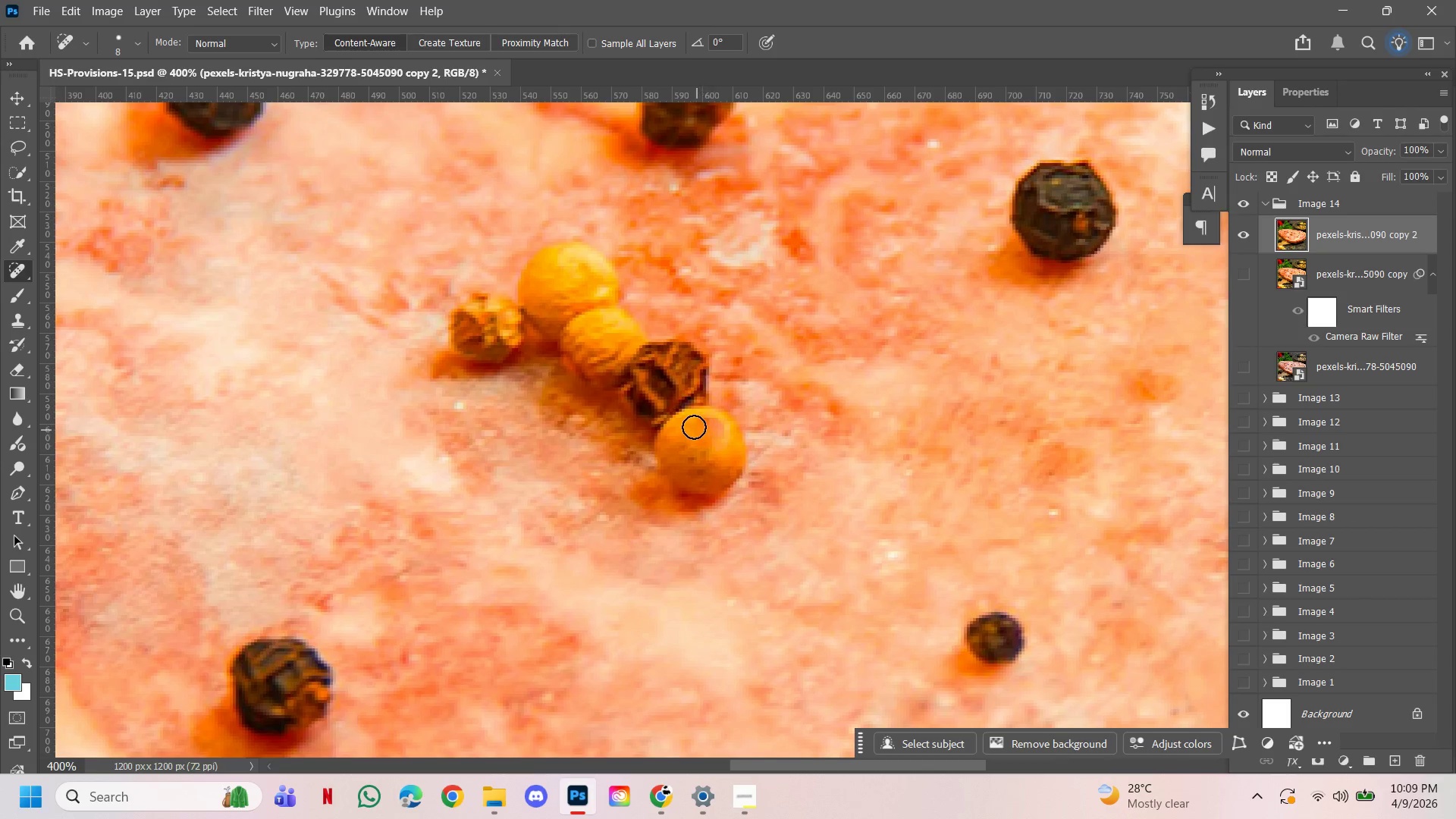 
left_click_drag(start_coordinate=[692, 425], to_coordinate=[714, 435])
 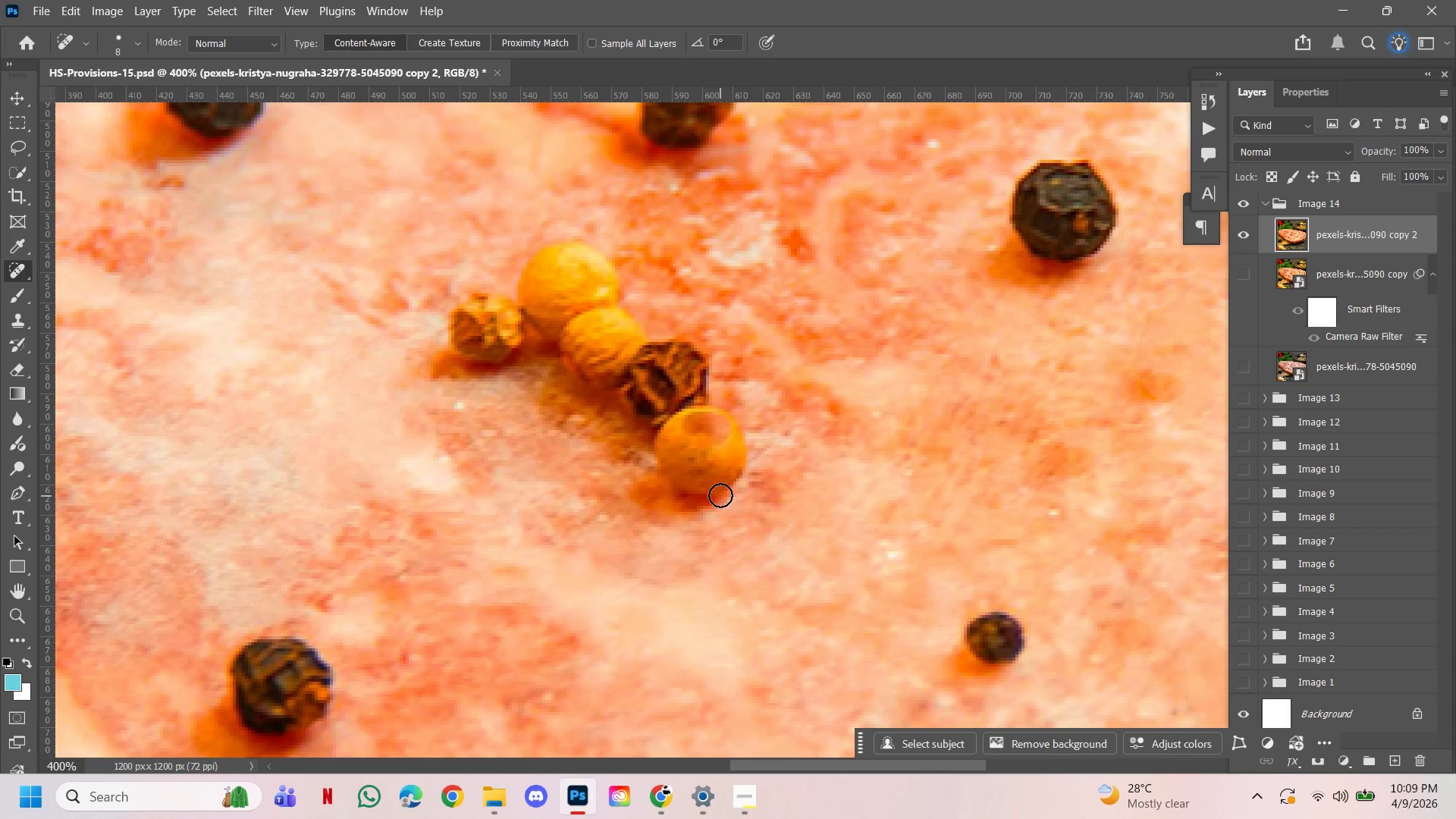 
key(Control+ControlLeft)
 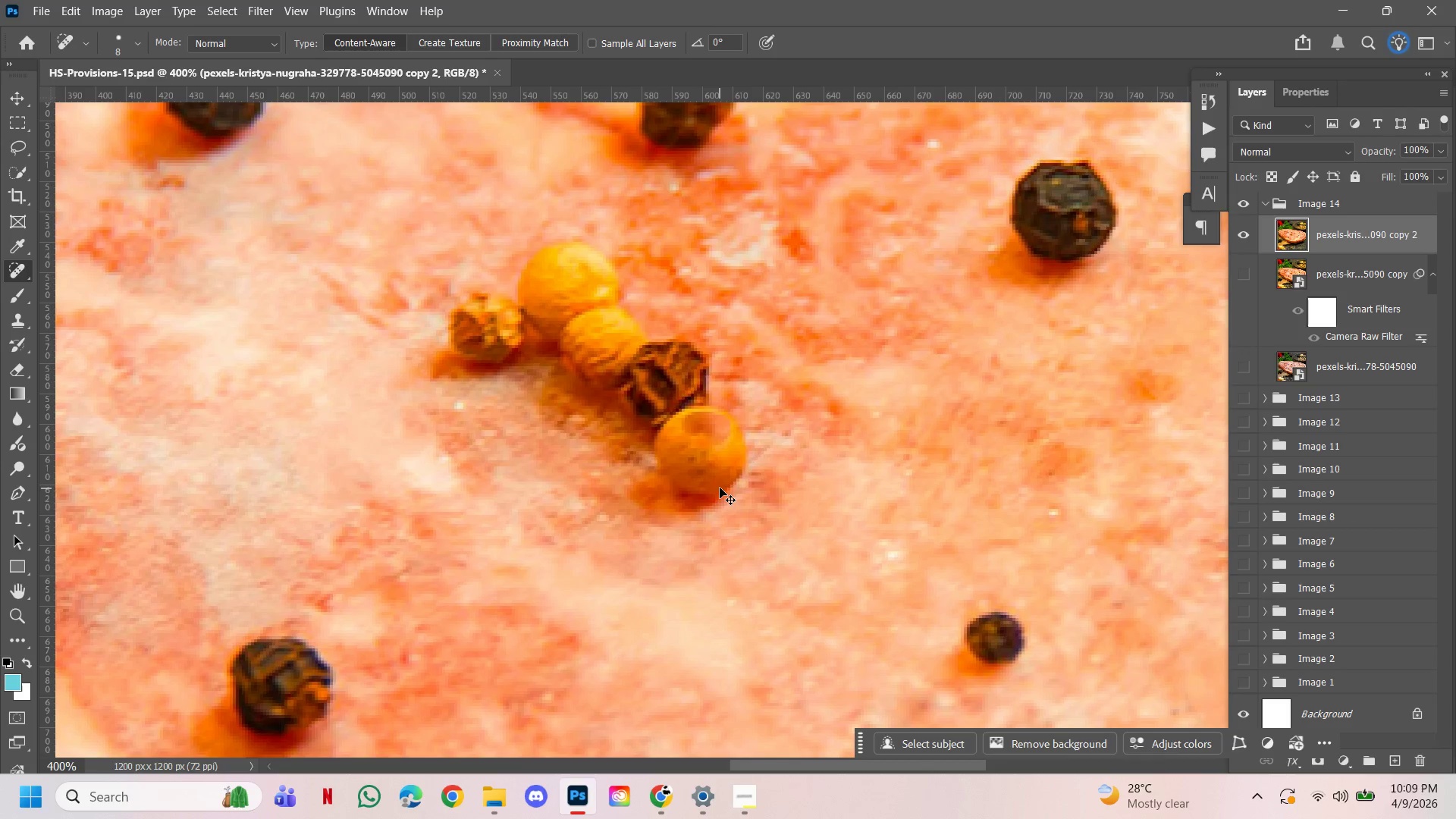 
key(Control+Z)
 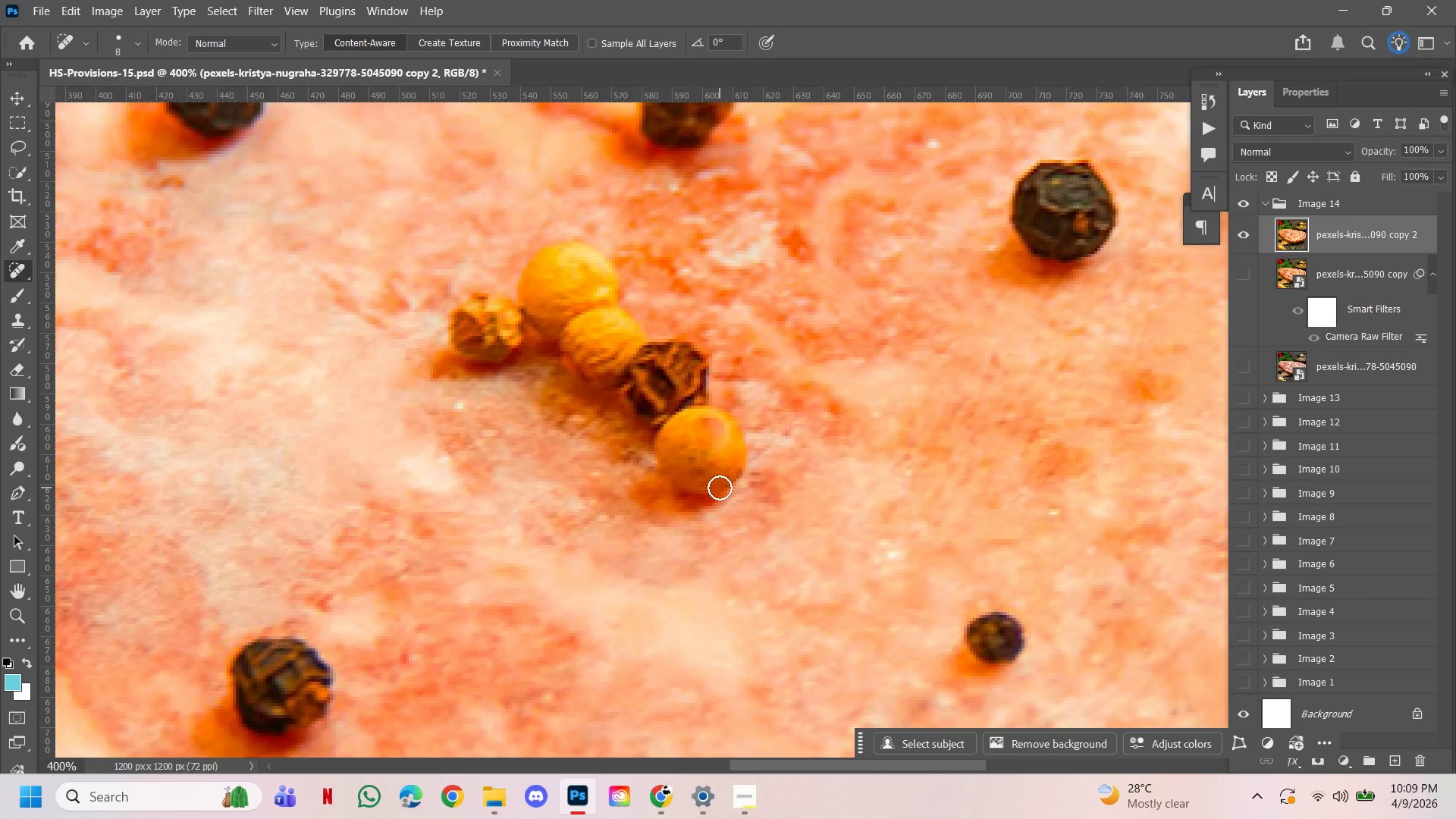 
key(Alt+Control+Z)
 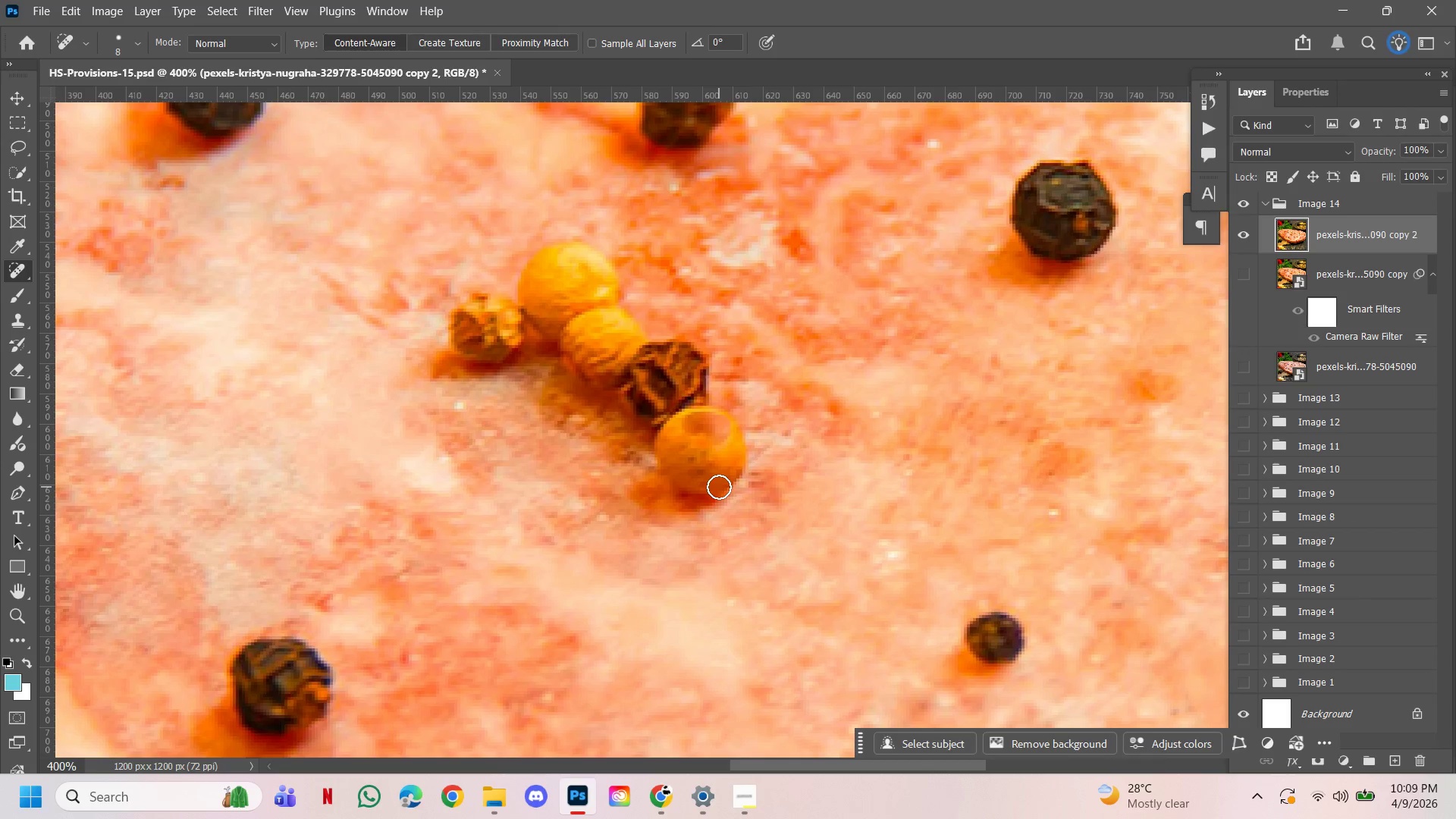 
key(Control+ControlLeft)
 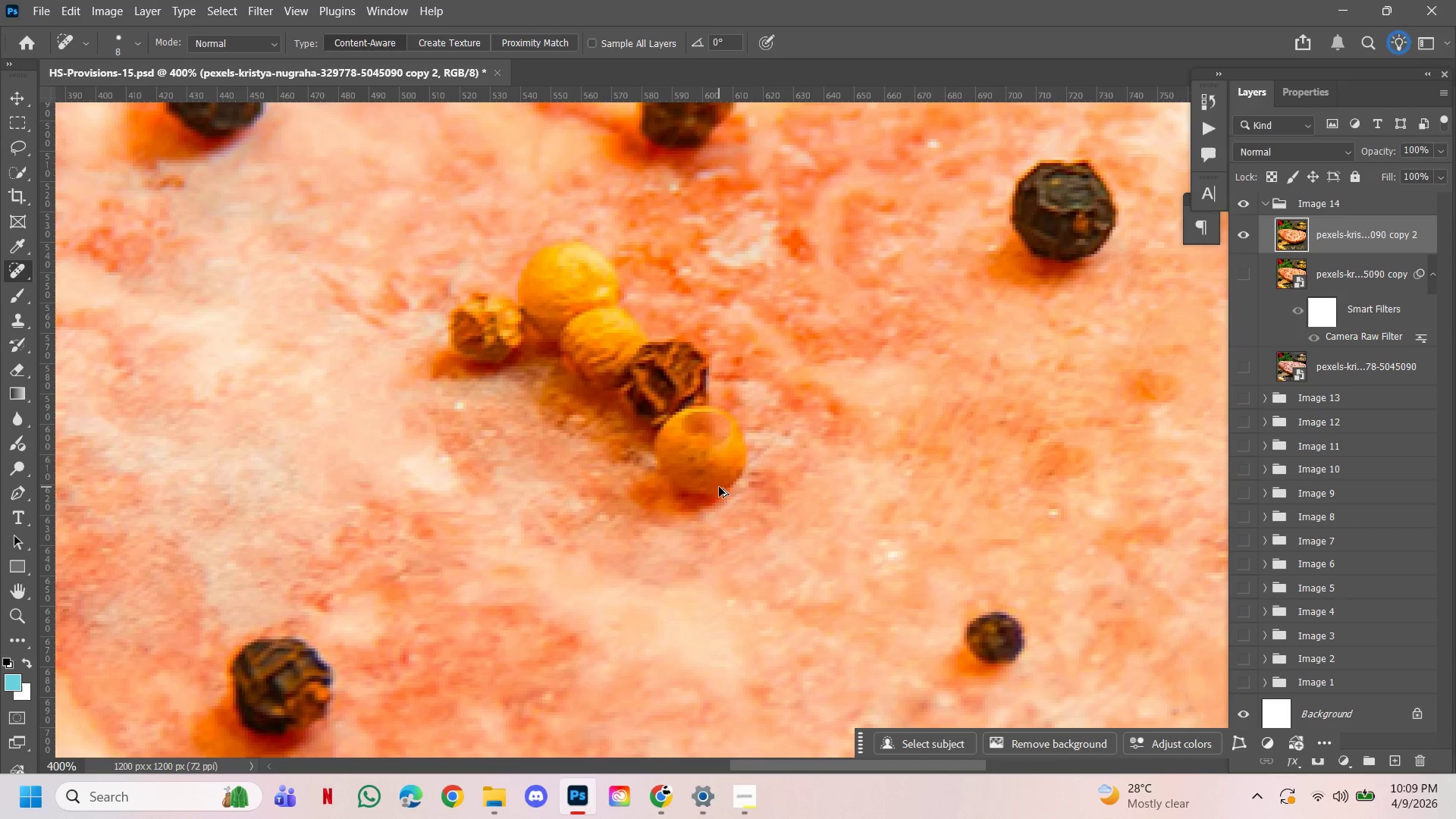 
key(Alt+Control+AltLeft)
 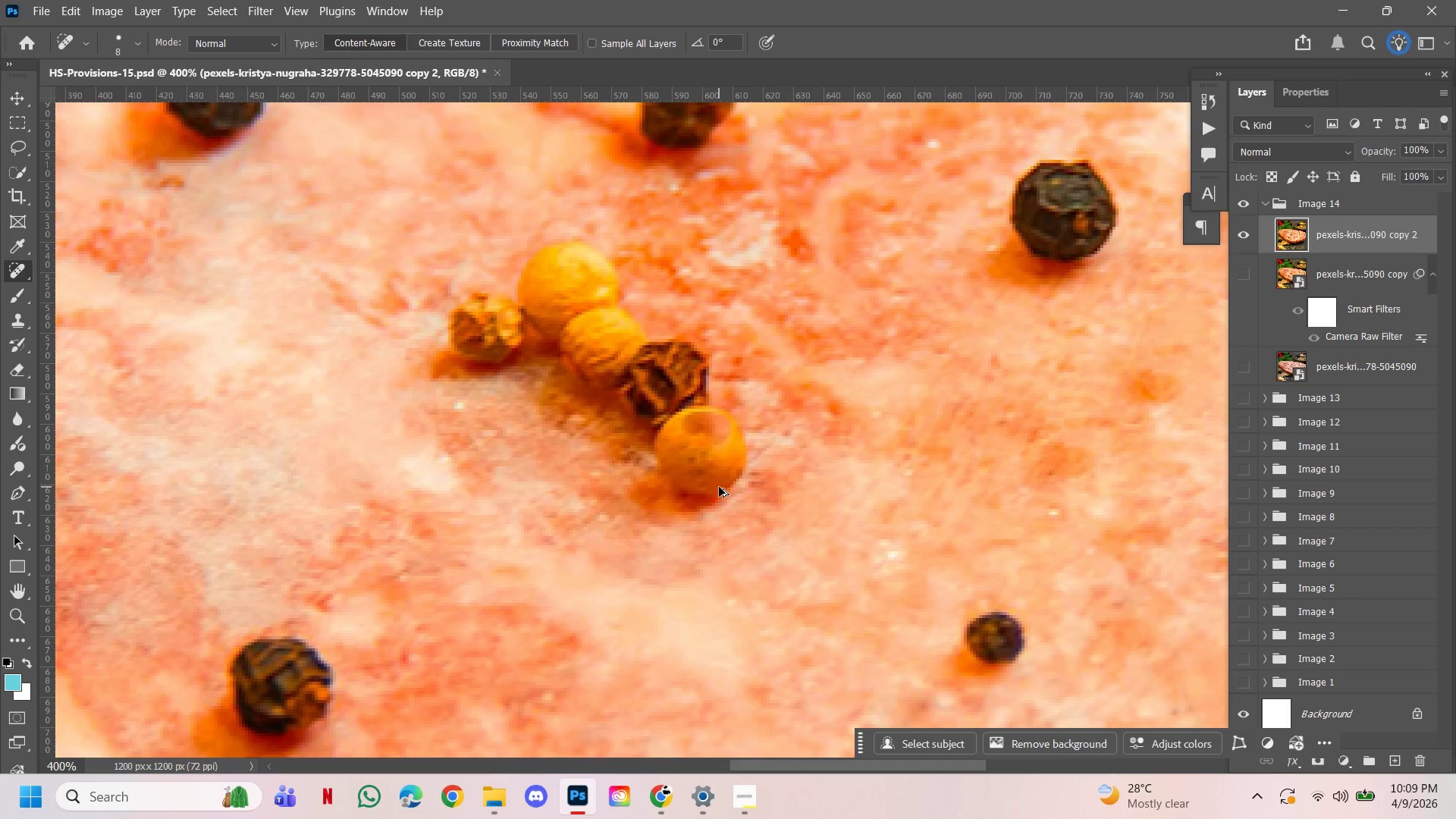 
key(Alt+Control+Z)
 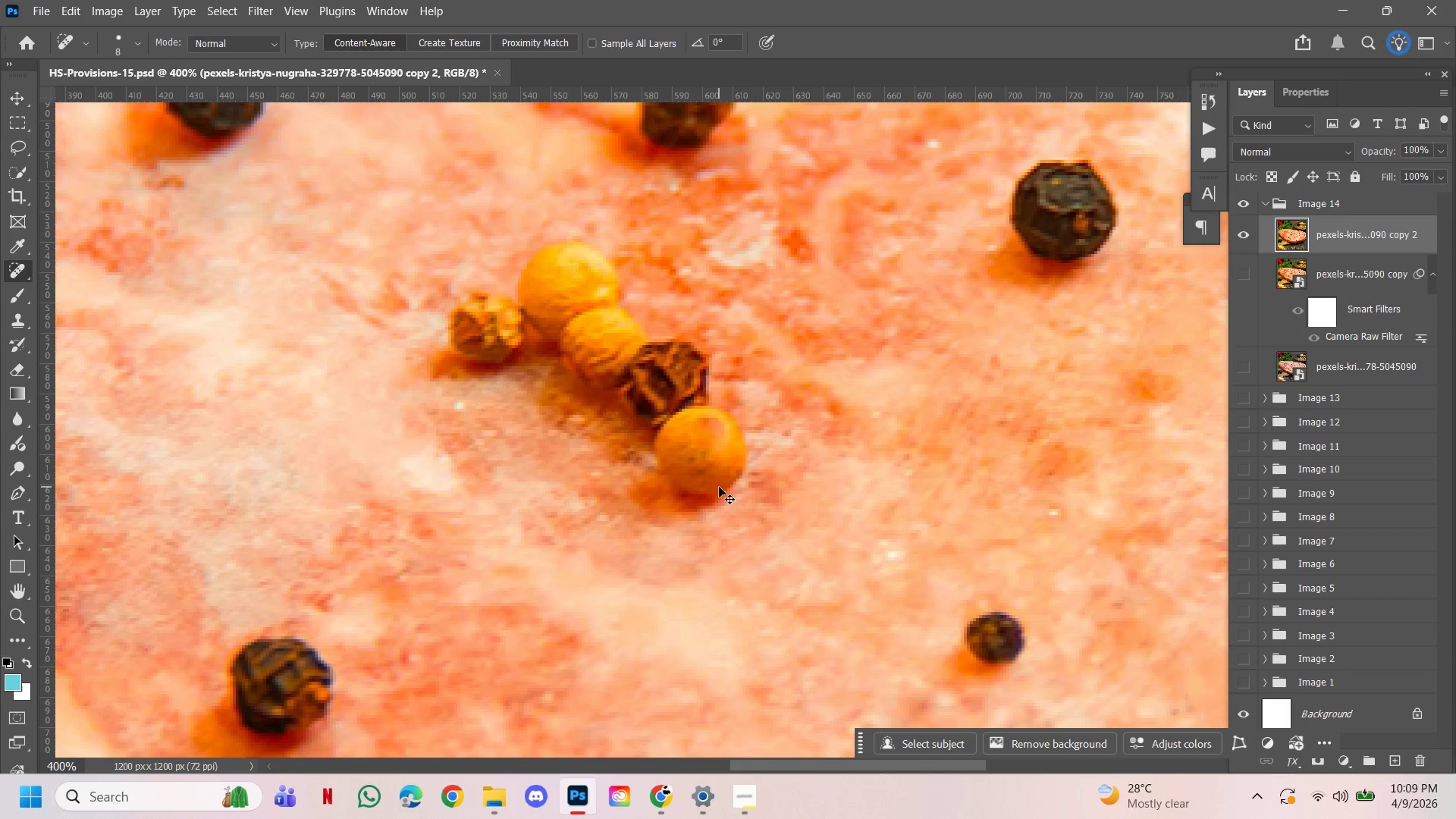 
key(Alt+Control+AltLeft)
 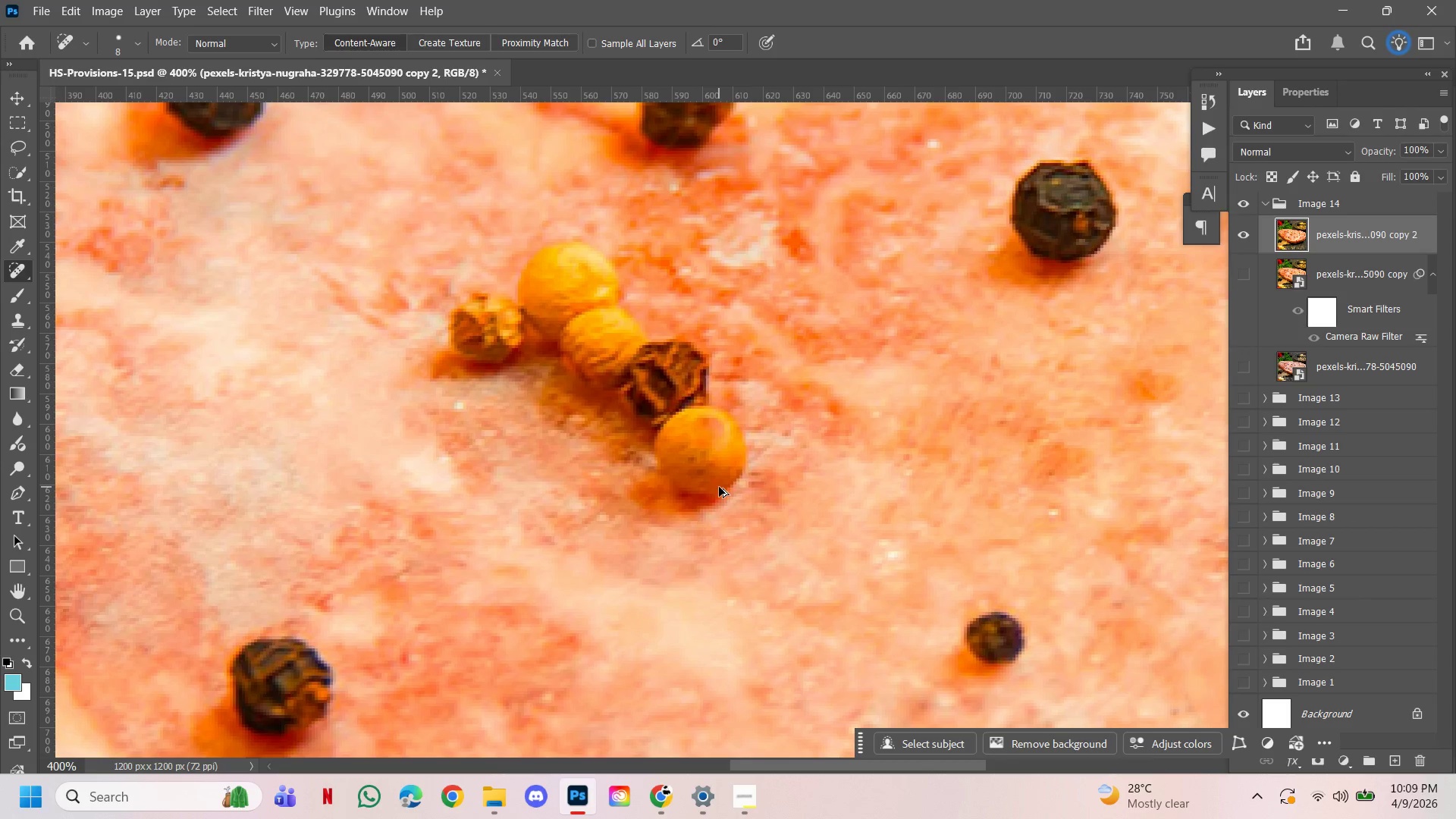 
key(Alt+Control+Z)
 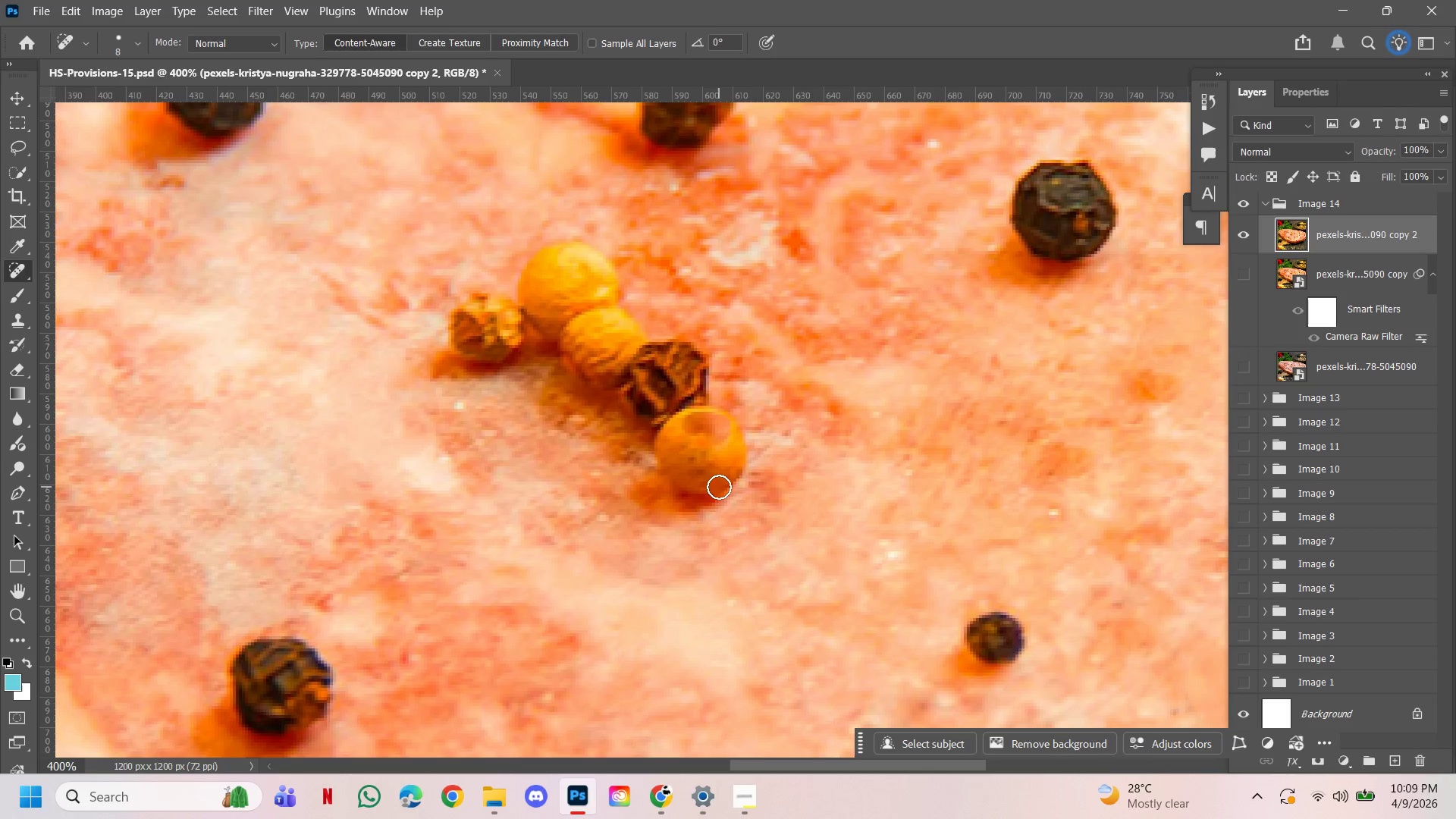 
key(Control+ControlLeft)
 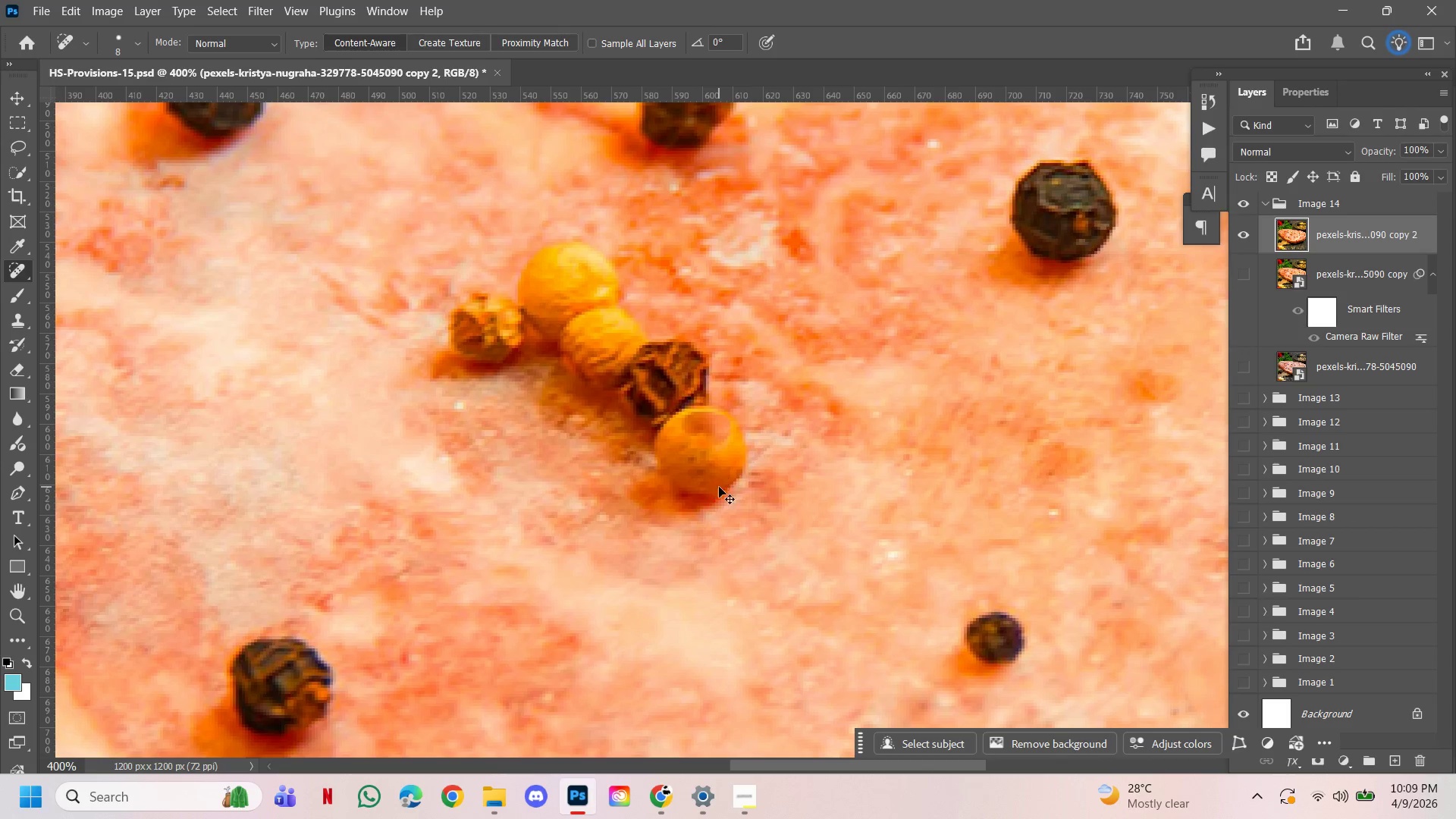 
key(Alt+Control+AltLeft)
 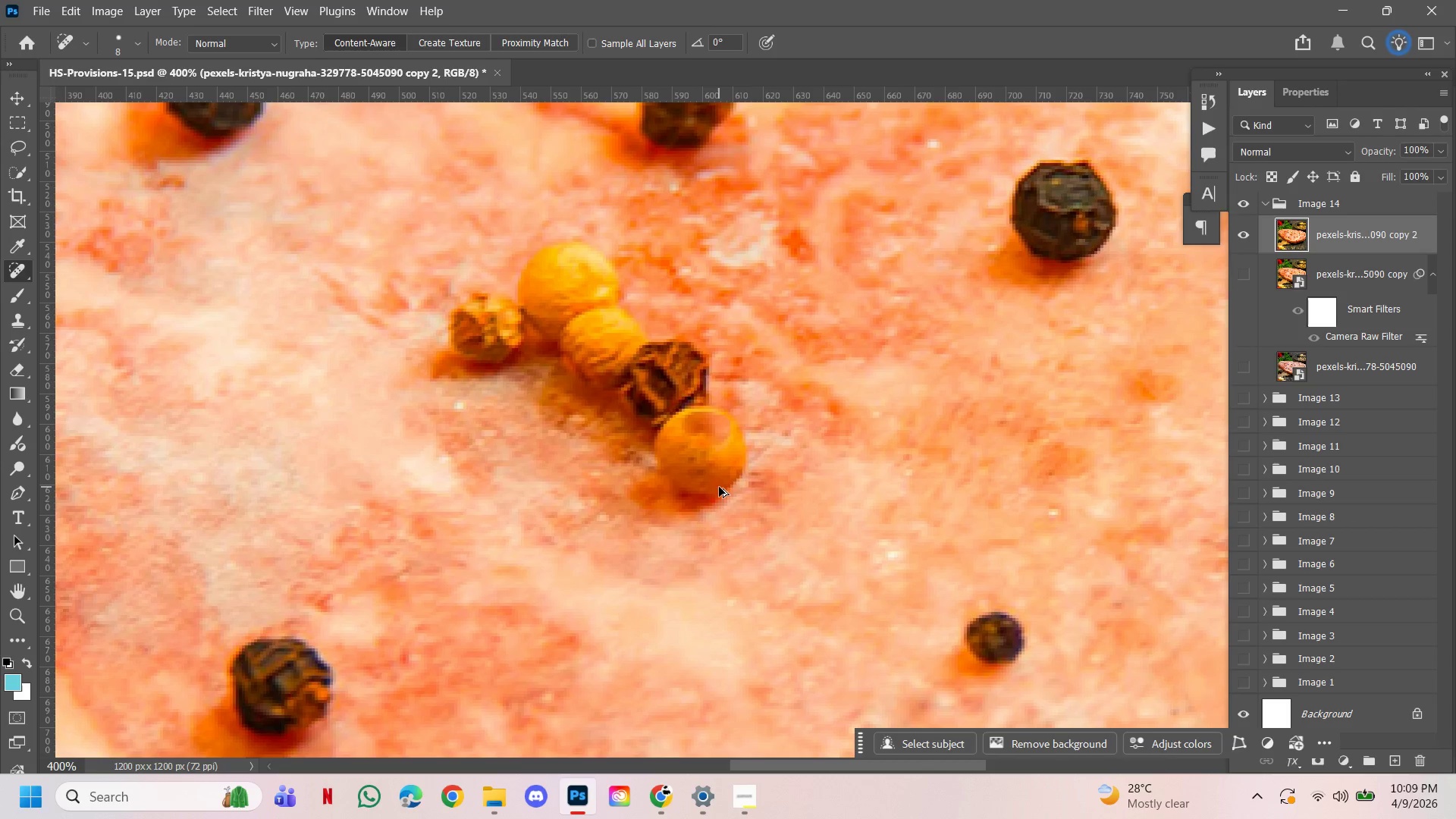 
key(Alt+Control+Z)
 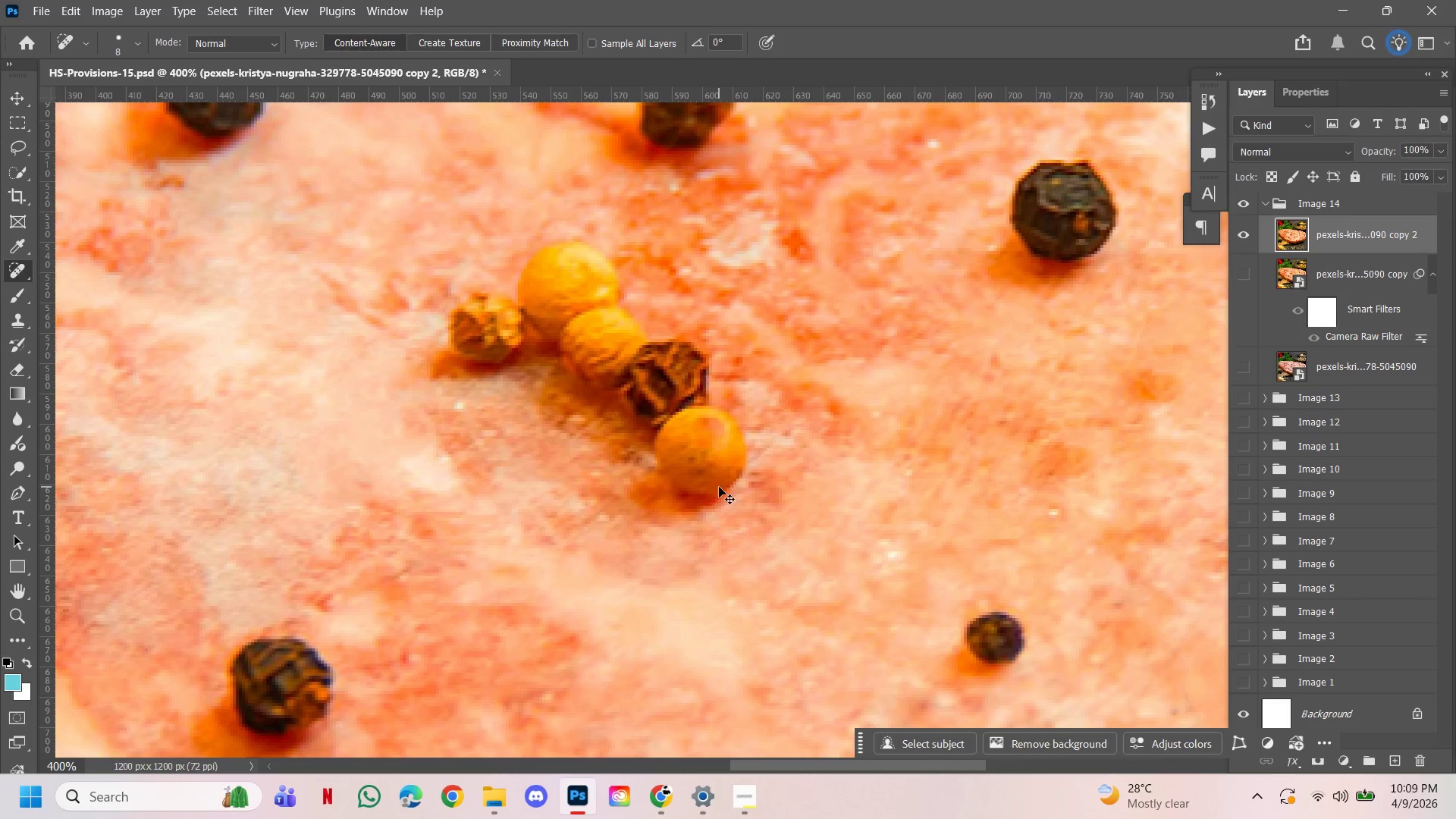 
key(Control+Z)
 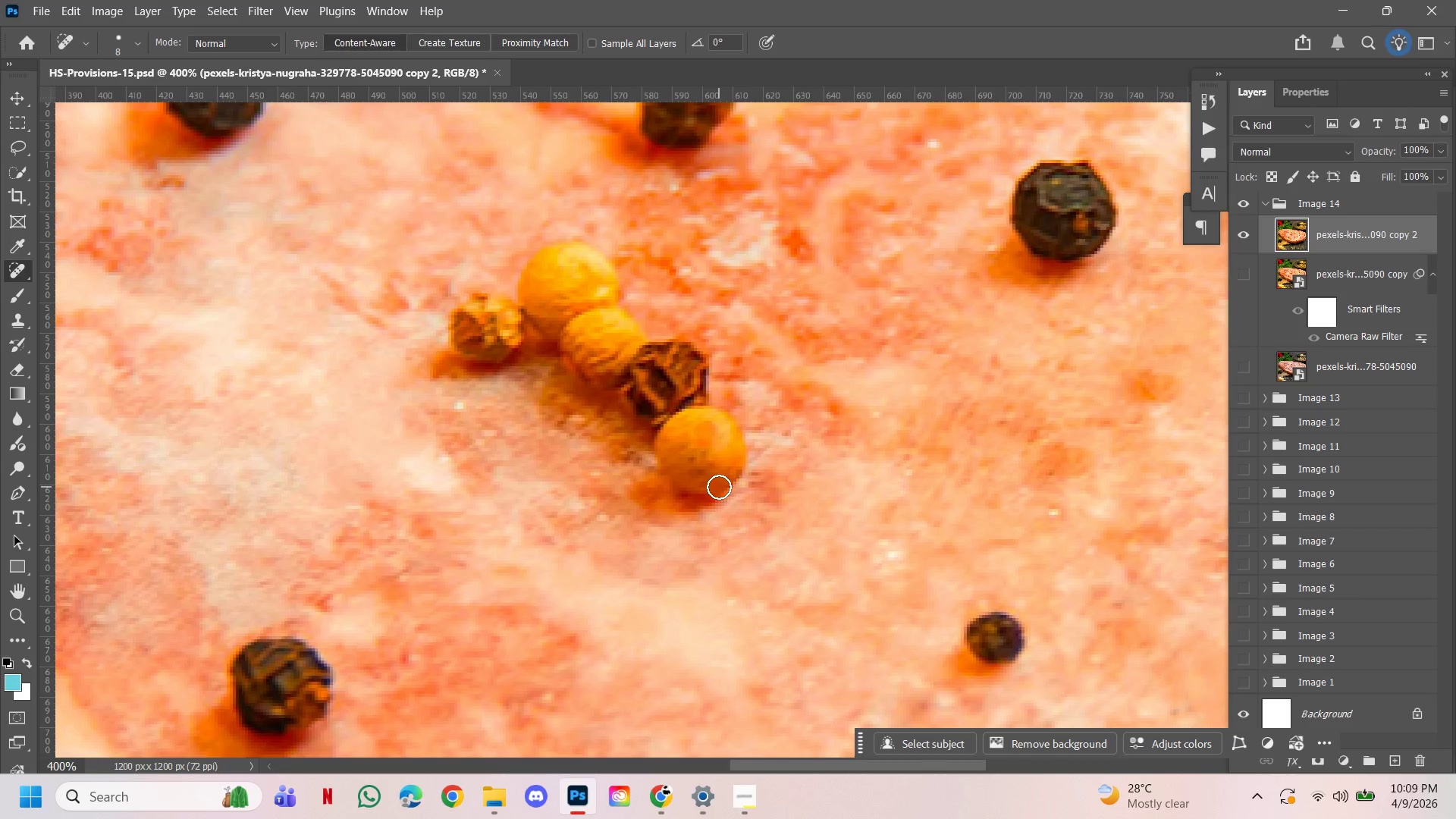 
hold_key(key=ControlLeft, duration=3.66)
 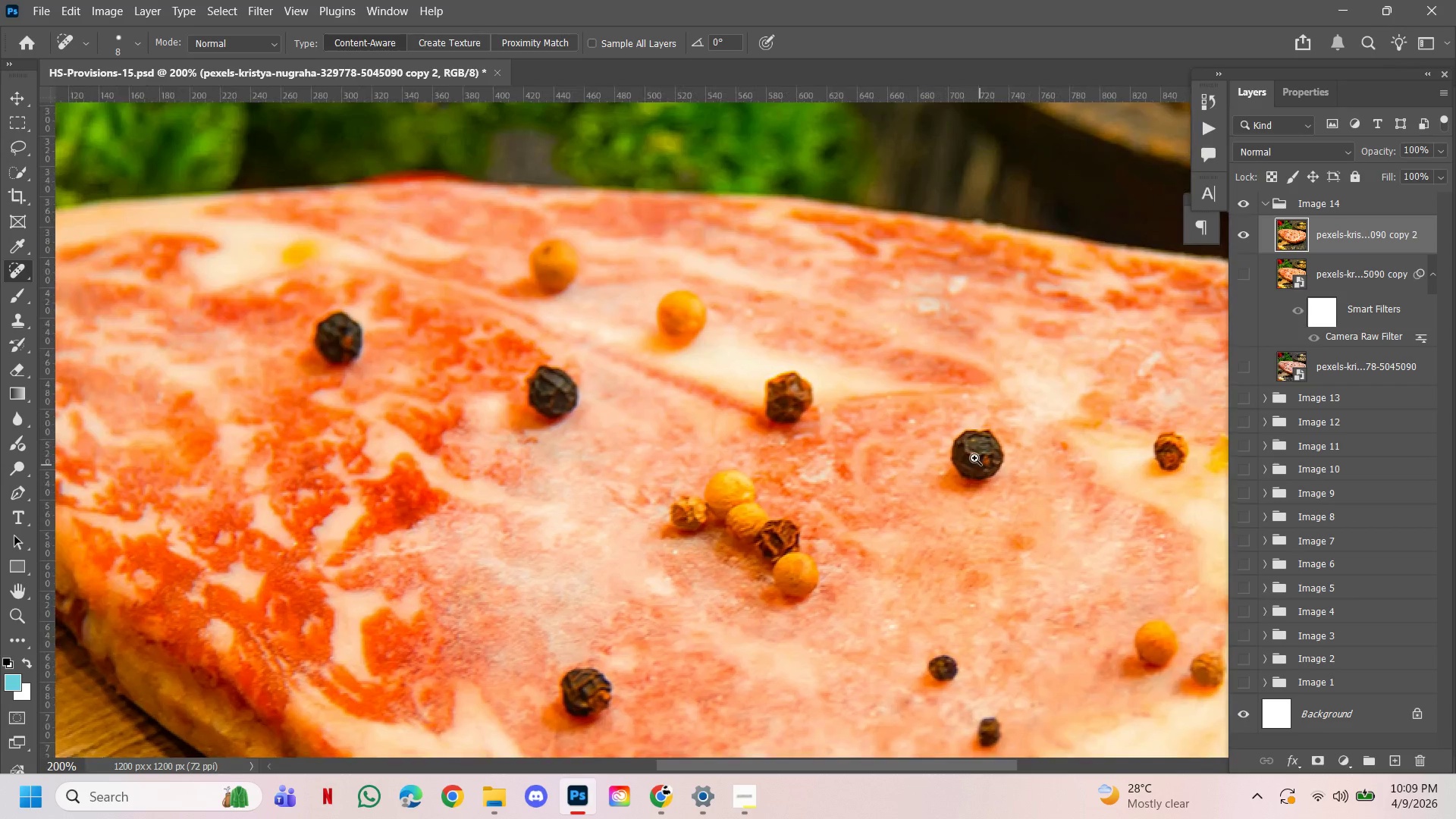 
hold_key(key=Space, duration=14.41)
 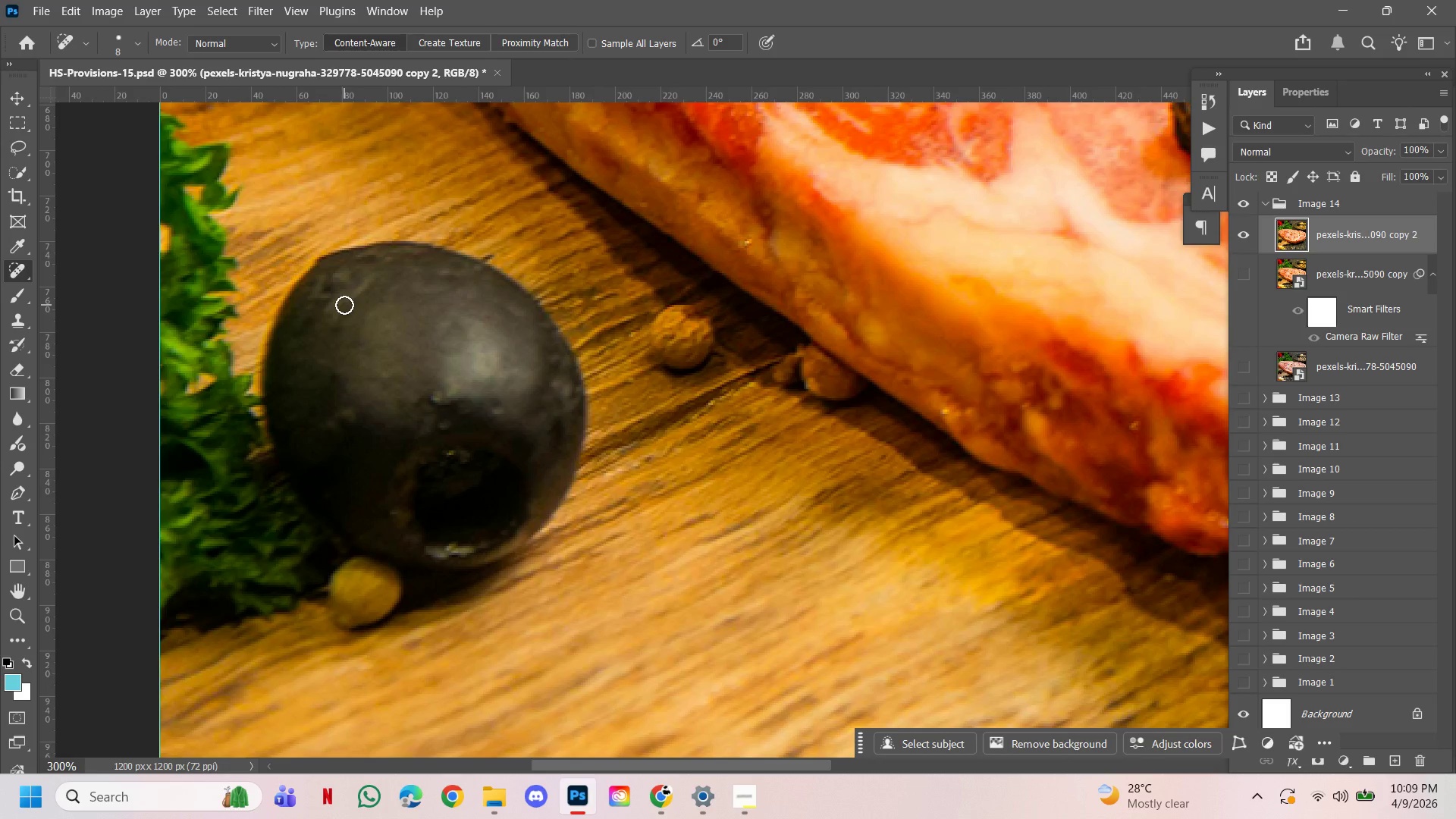 
double_click([739, 412])
 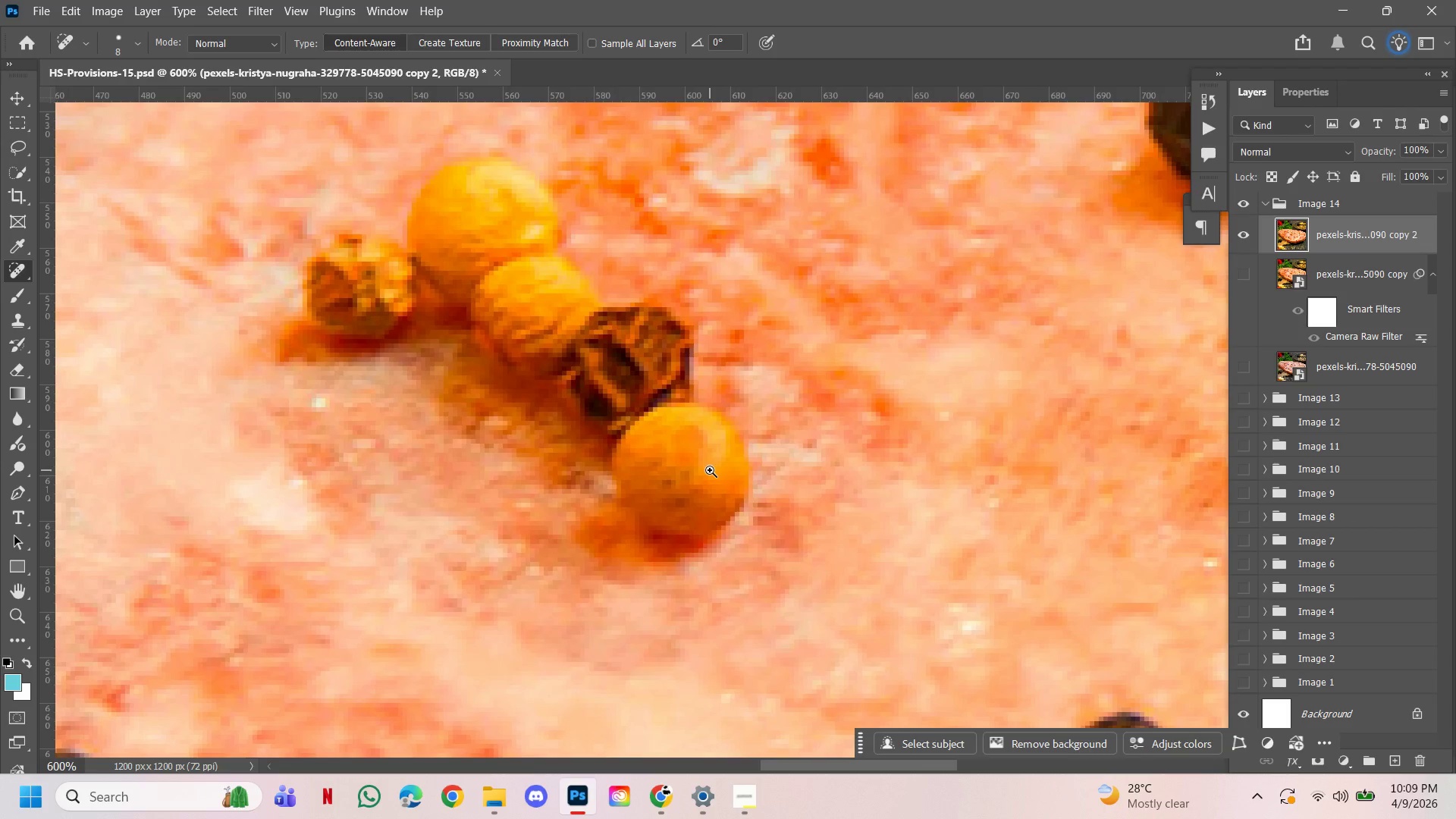 
hold_key(key=AltLeft, duration=1.27)
double_click([853, 404])
 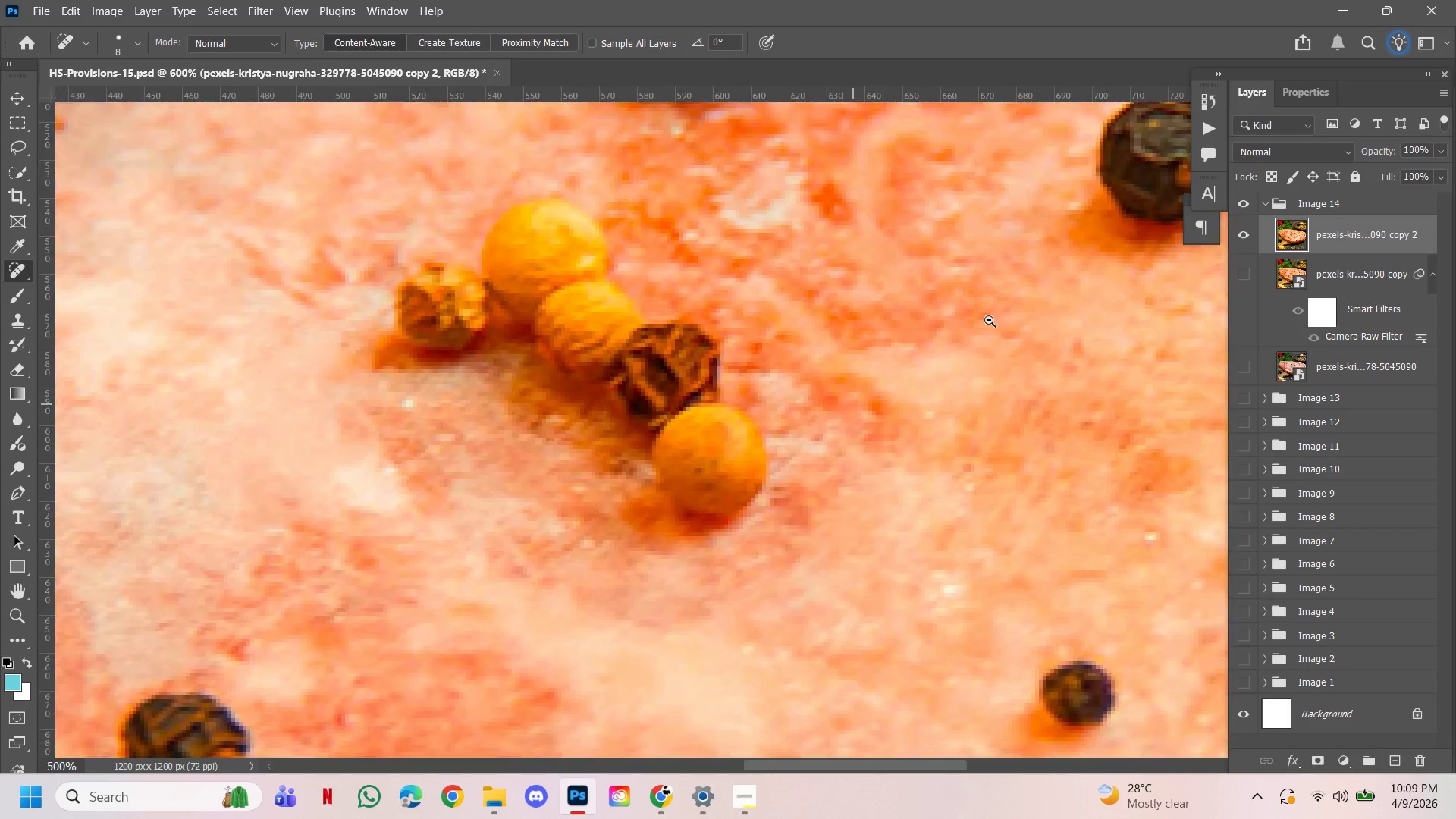 
triple_click([989, 320])
 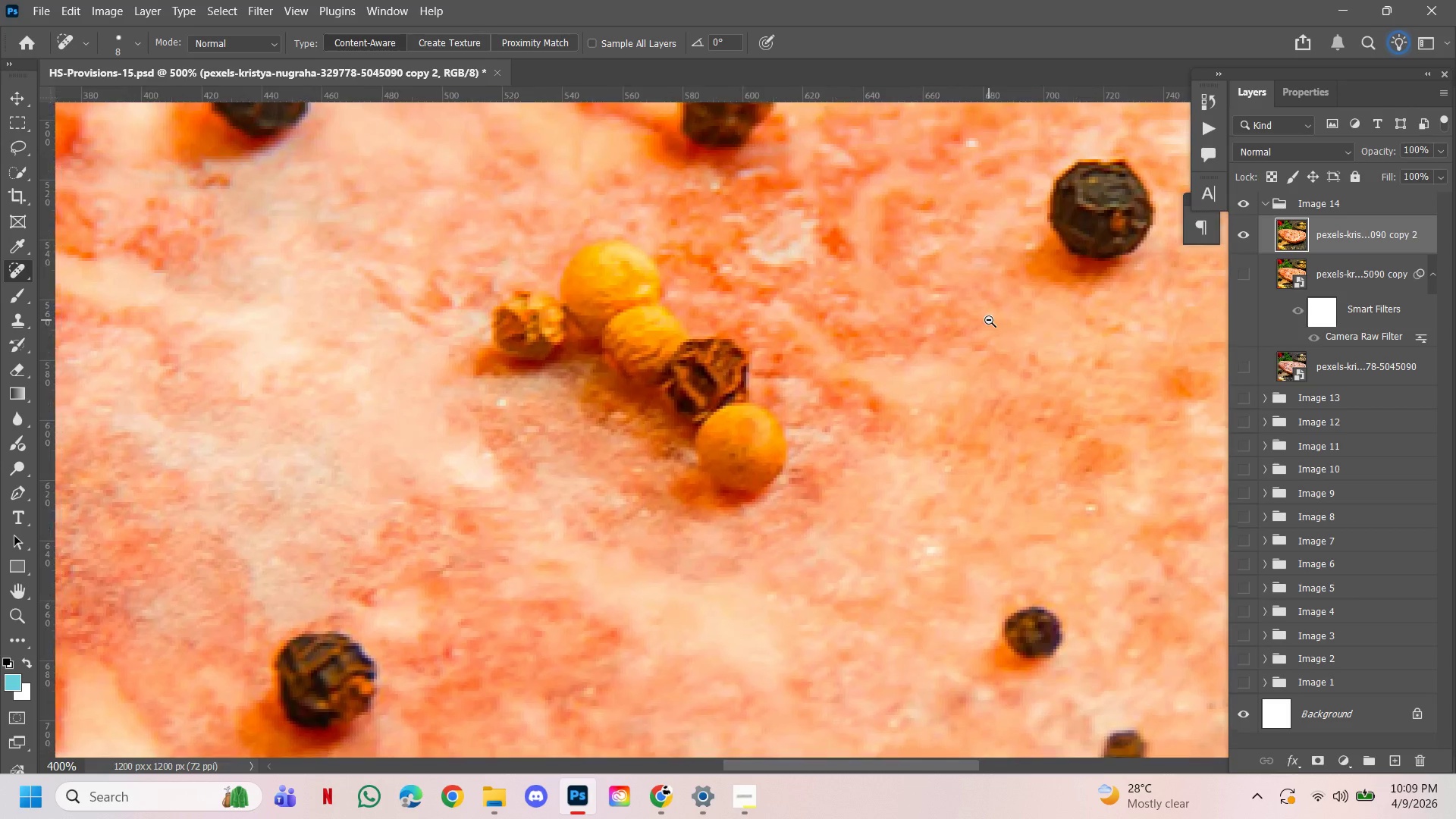 
triple_click([989, 320])
 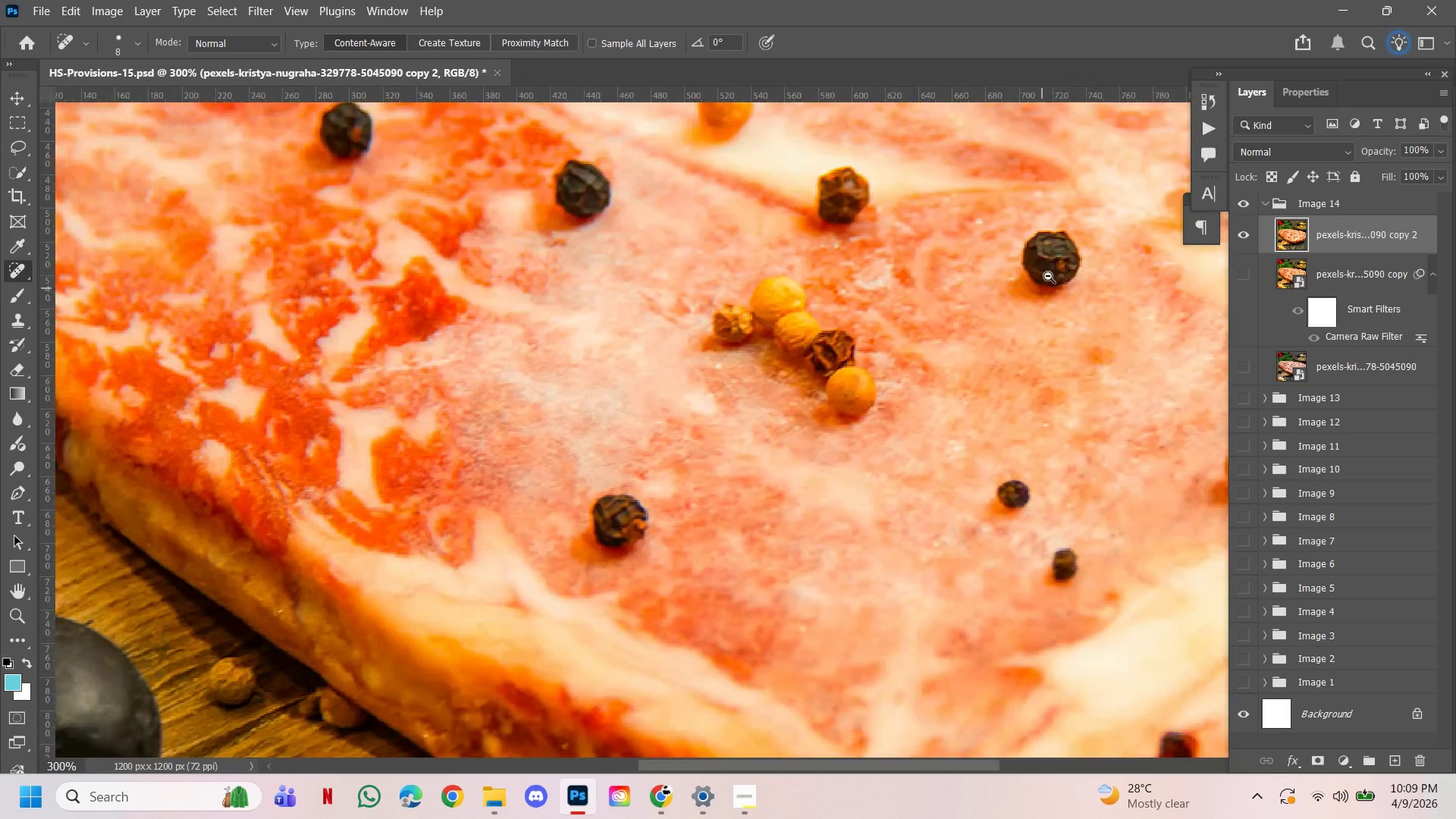 
left_click_drag(start_coordinate=[1048, 275], to_coordinate=[980, 466])
 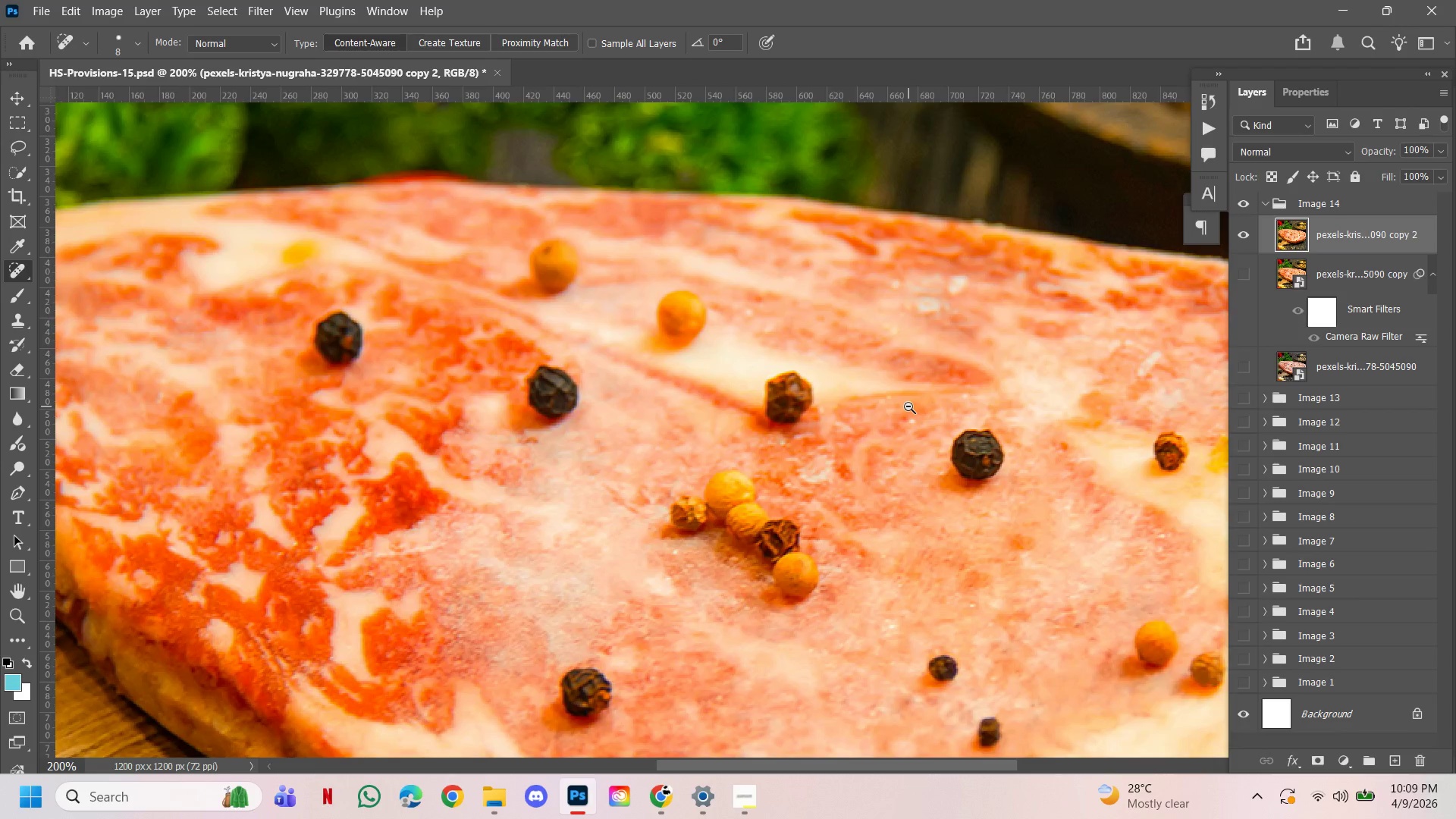 
hold_key(key=ControlLeft, duration=1.03)
hold_key(key=AltLeft, duration=0.86)
double_click([908, 406])
 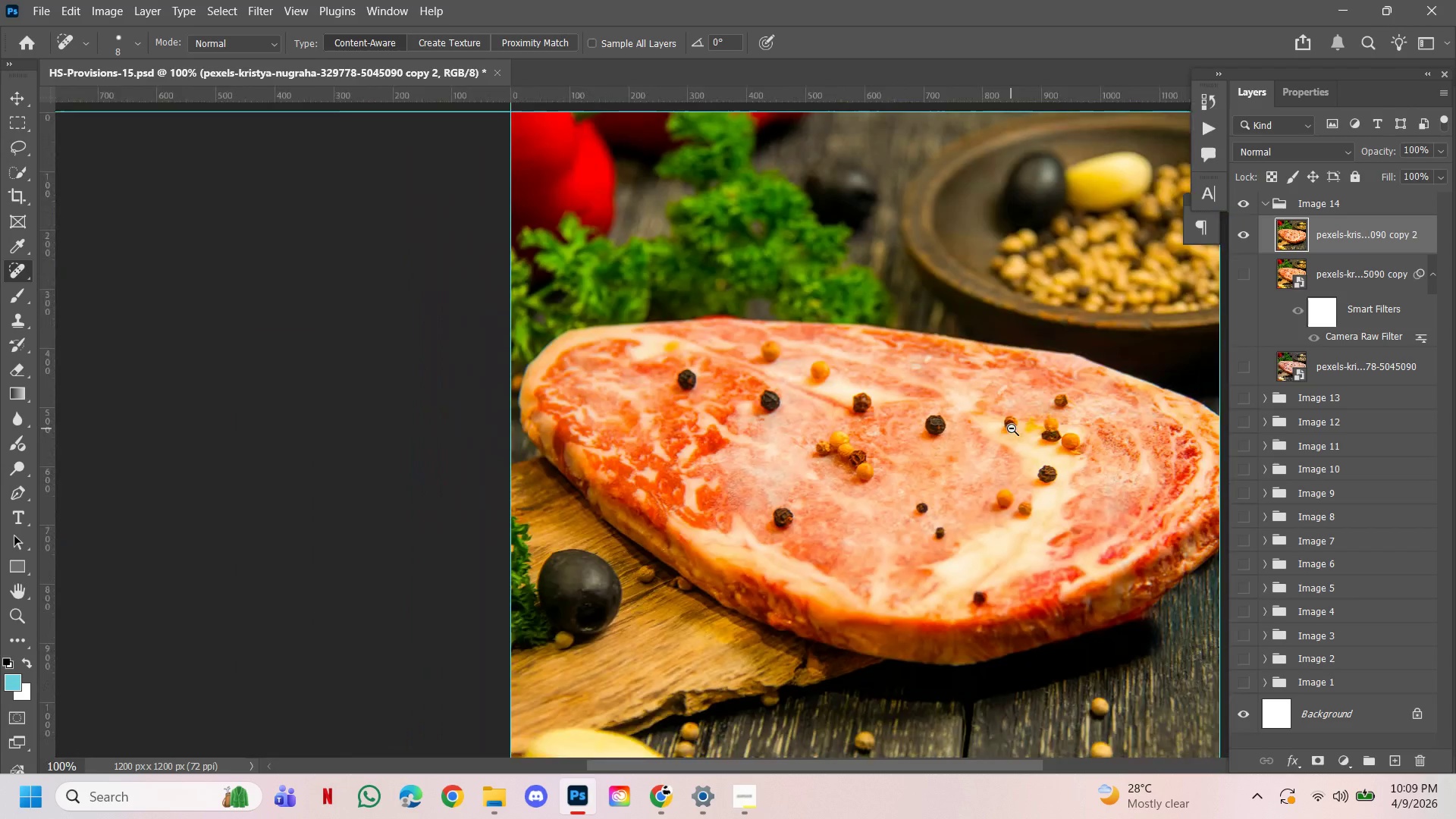 
left_click_drag(start_coordinate=[1012, 428], to_coordinate=[817, 458])
 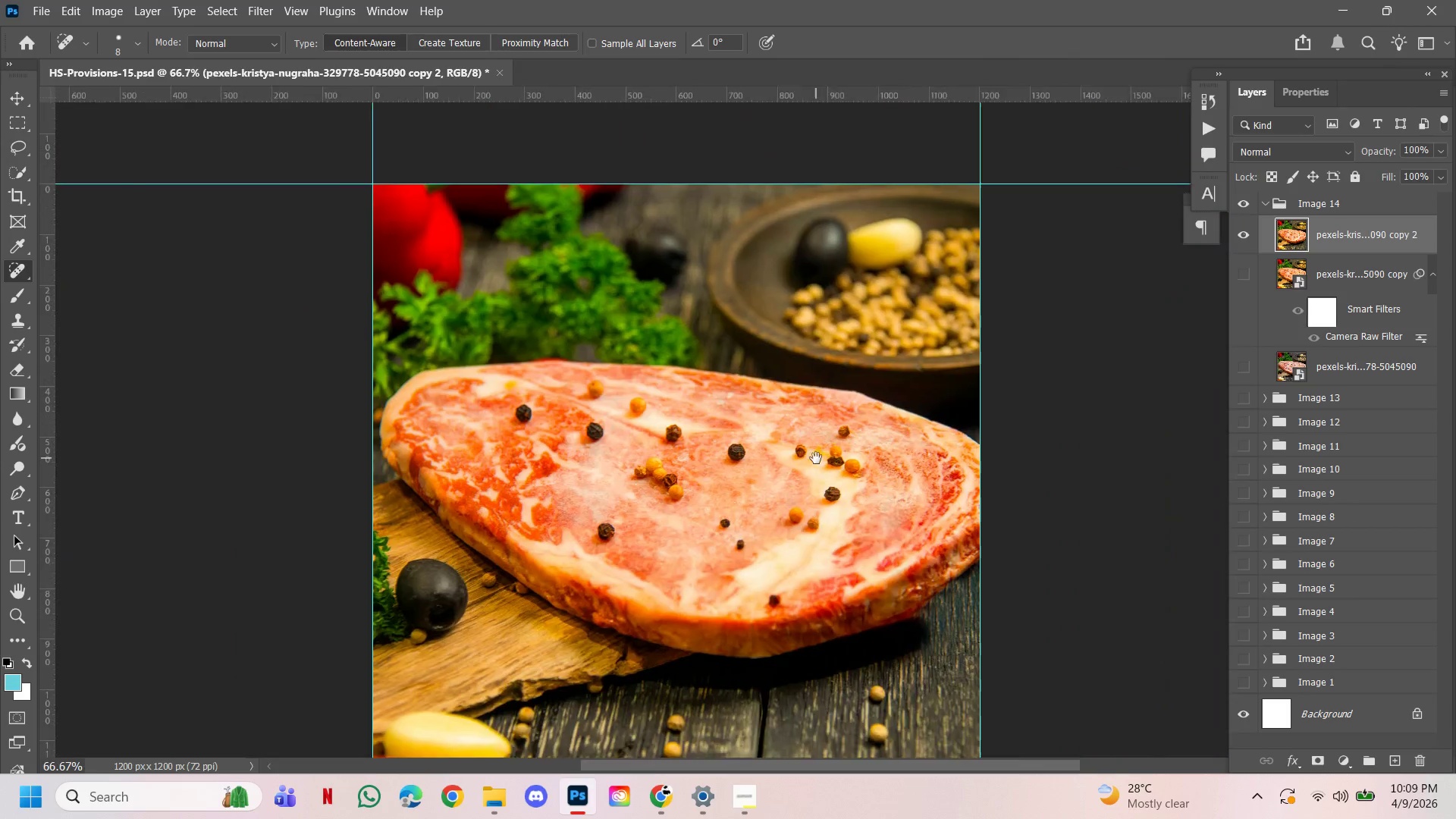 
triple_click([816, 458])
 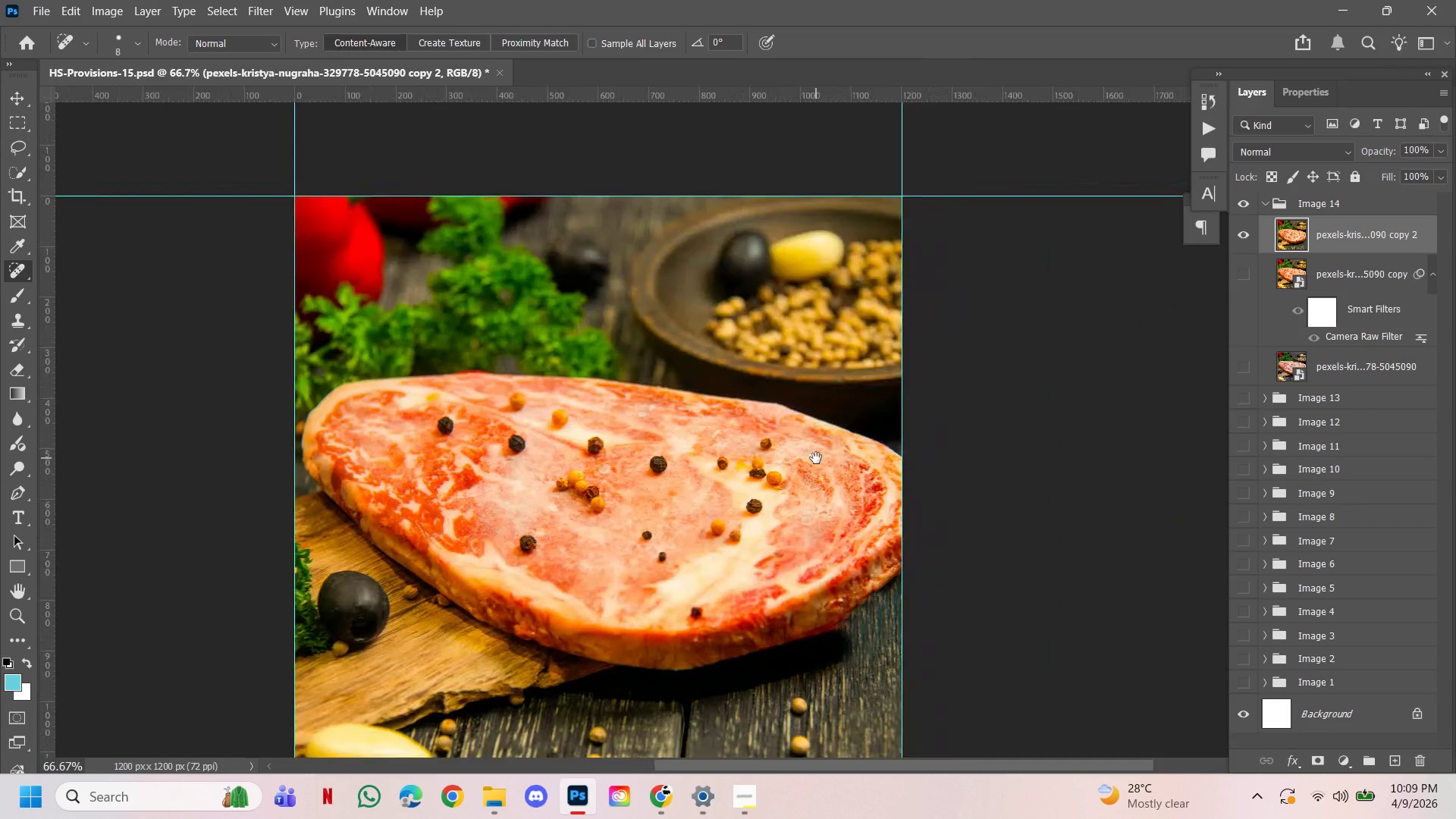 
hold_key(key=ControlLeft, duration=3.27)
left_click([759, 413])
 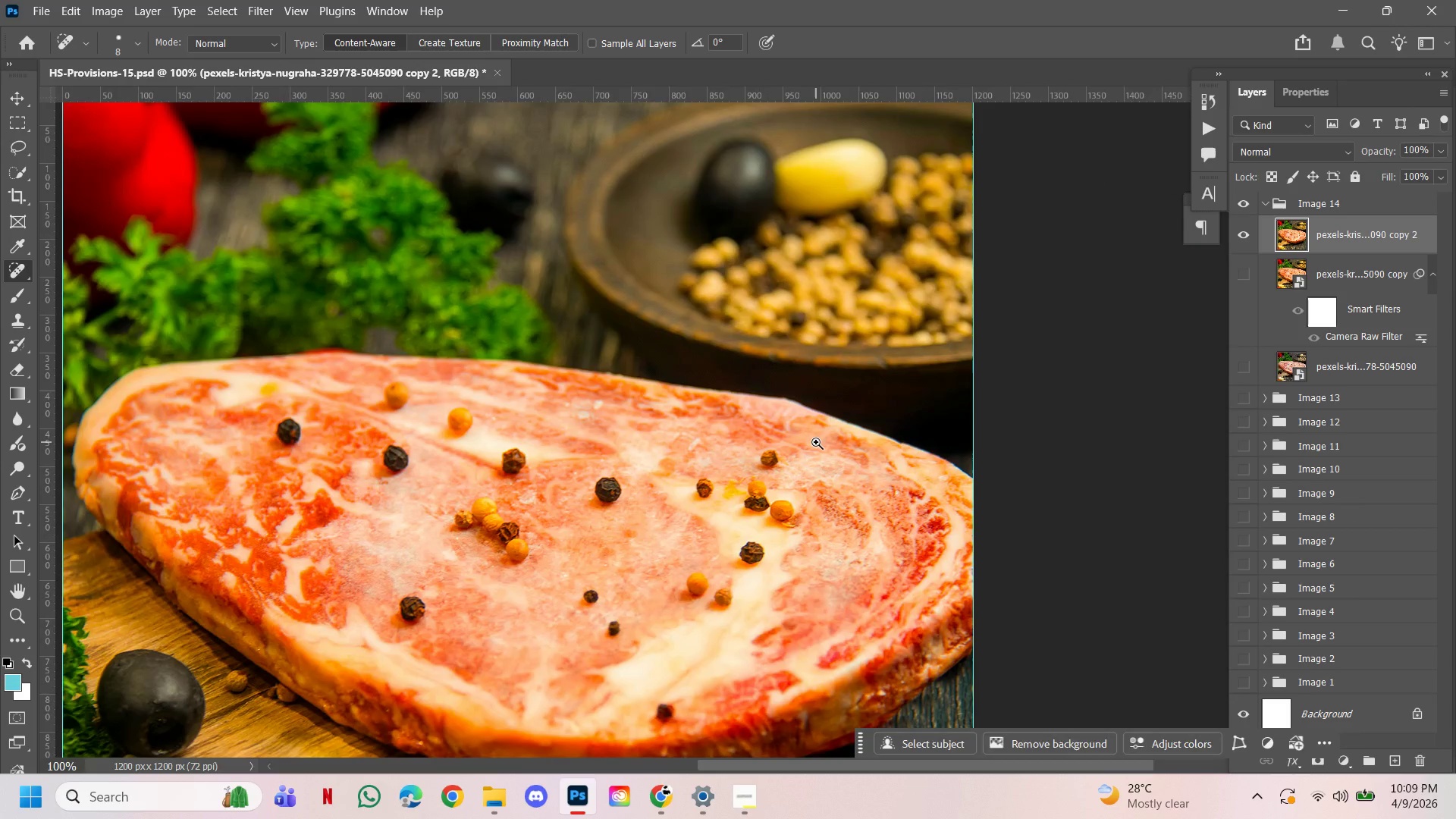 
left_click([816, 442])
 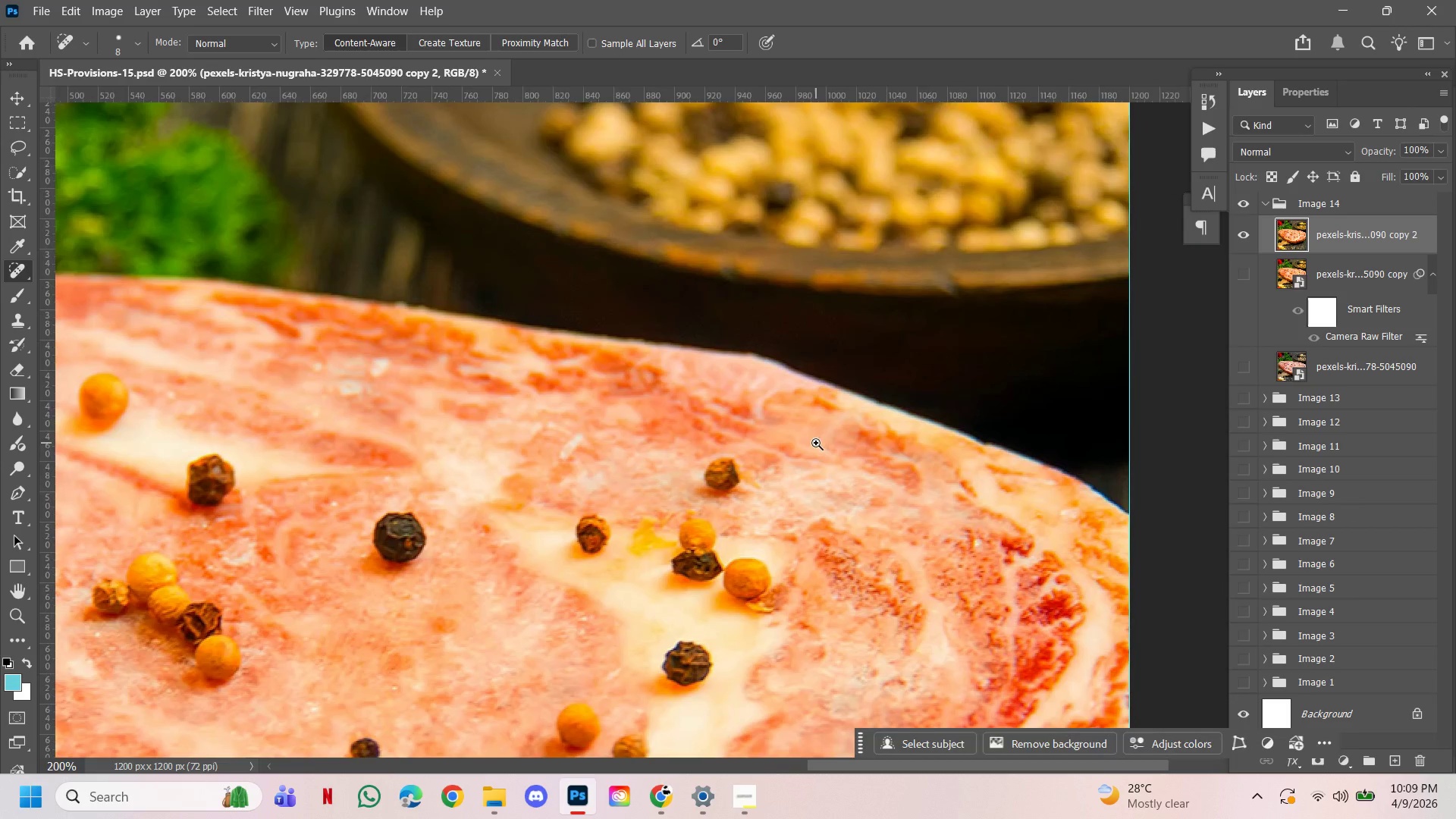 
hold_key(key=AltLeft, duration=1.11)
double_click([564, 479])
 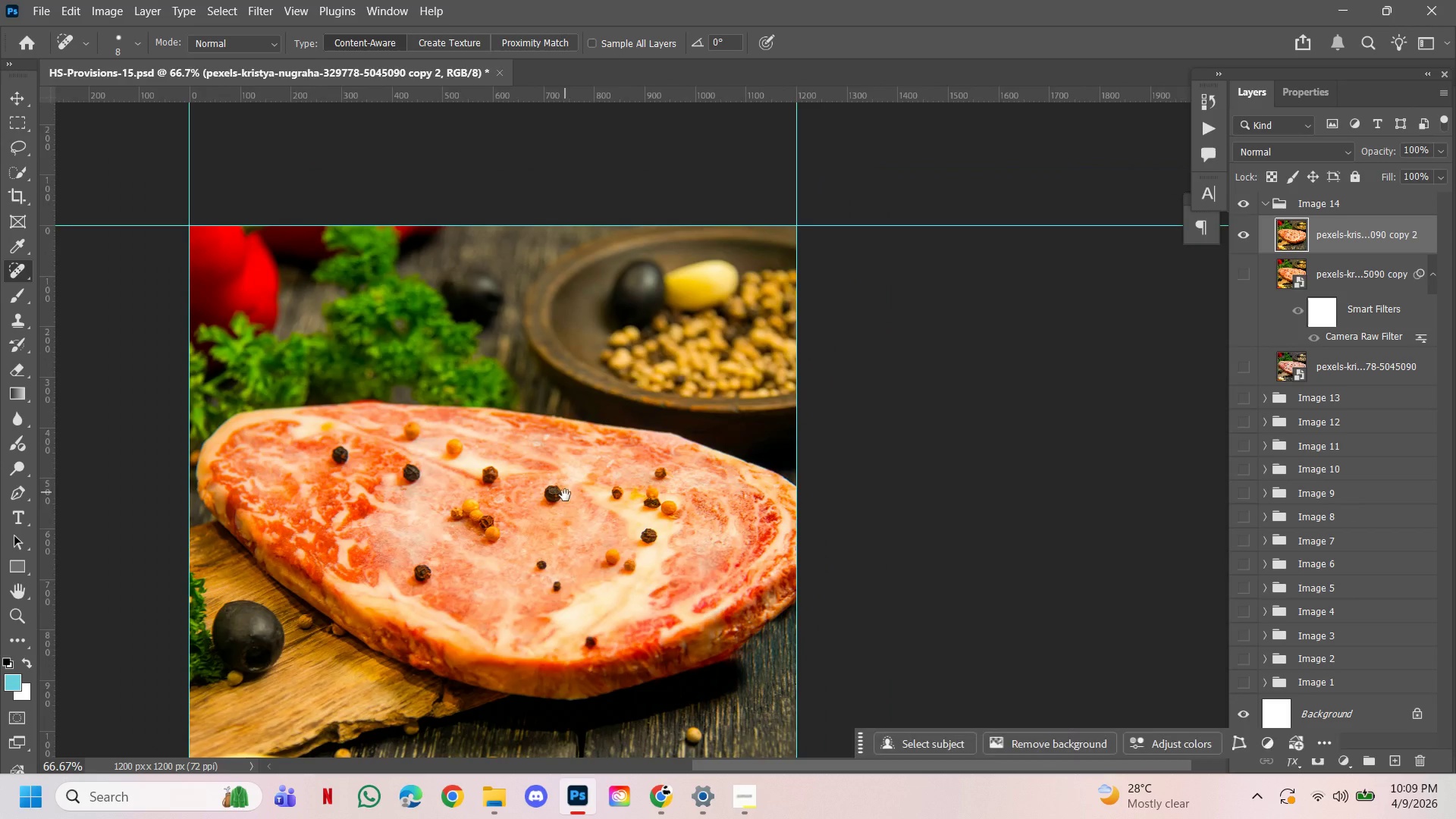 
left_click_drag(start_coordinate=[558, 504], to_coordinate=[714, 442])
 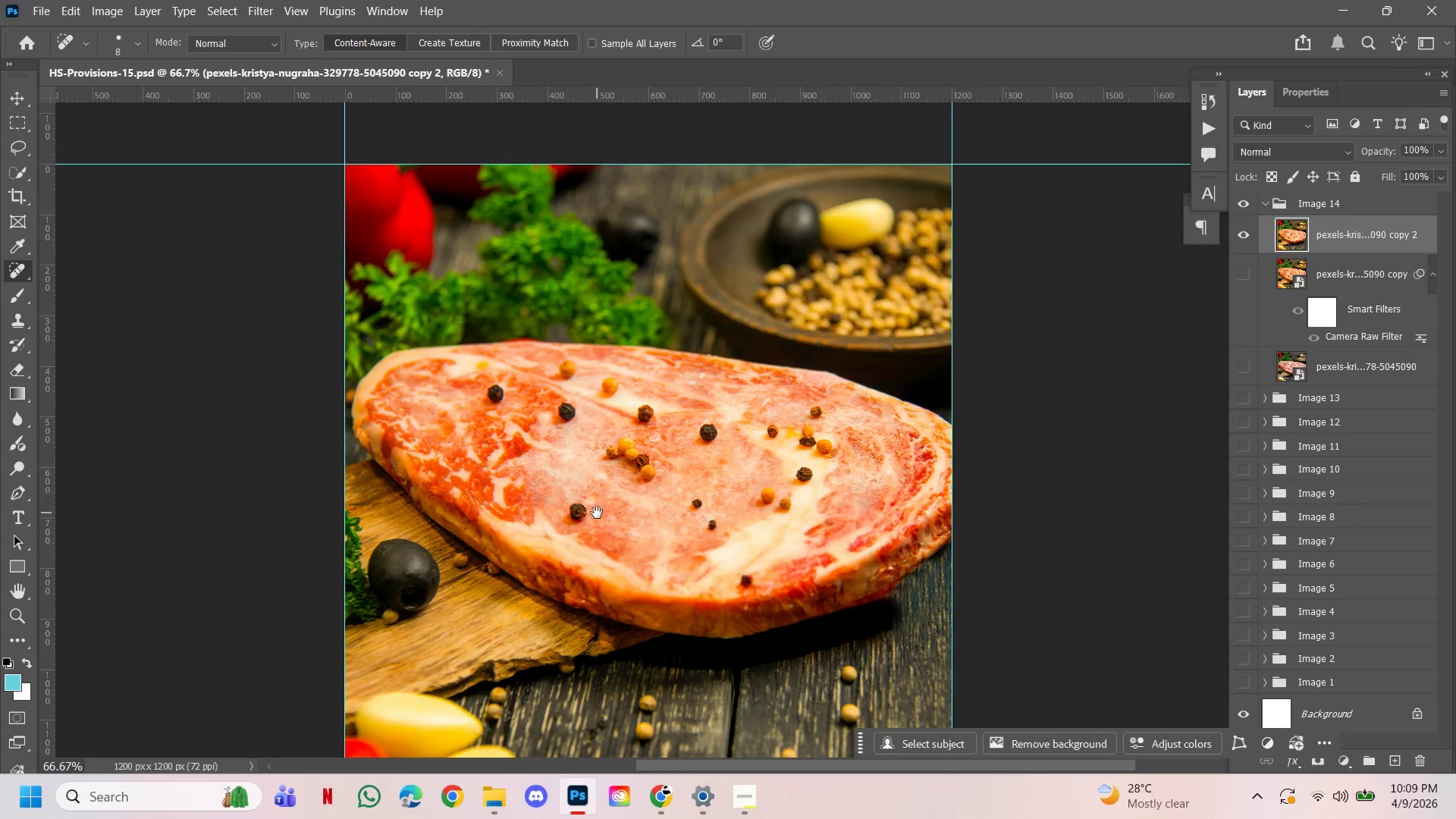 
left_click_drag(start_coordinate=[597, 513], to_coordinate=[581, 409])
 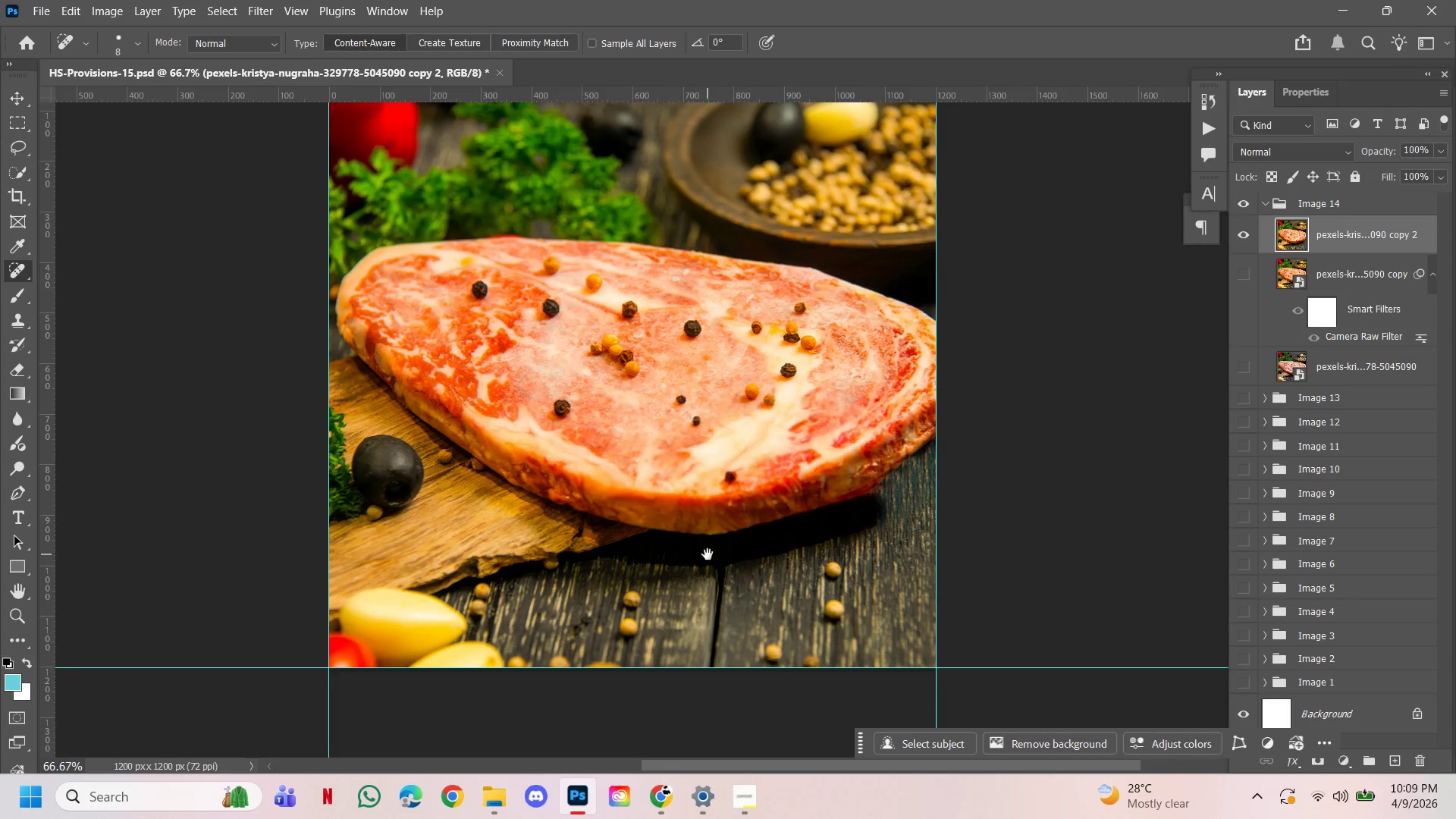 
left_click_drag(start_coordinate=[708, 554], to_coordinate=[729, 473])
 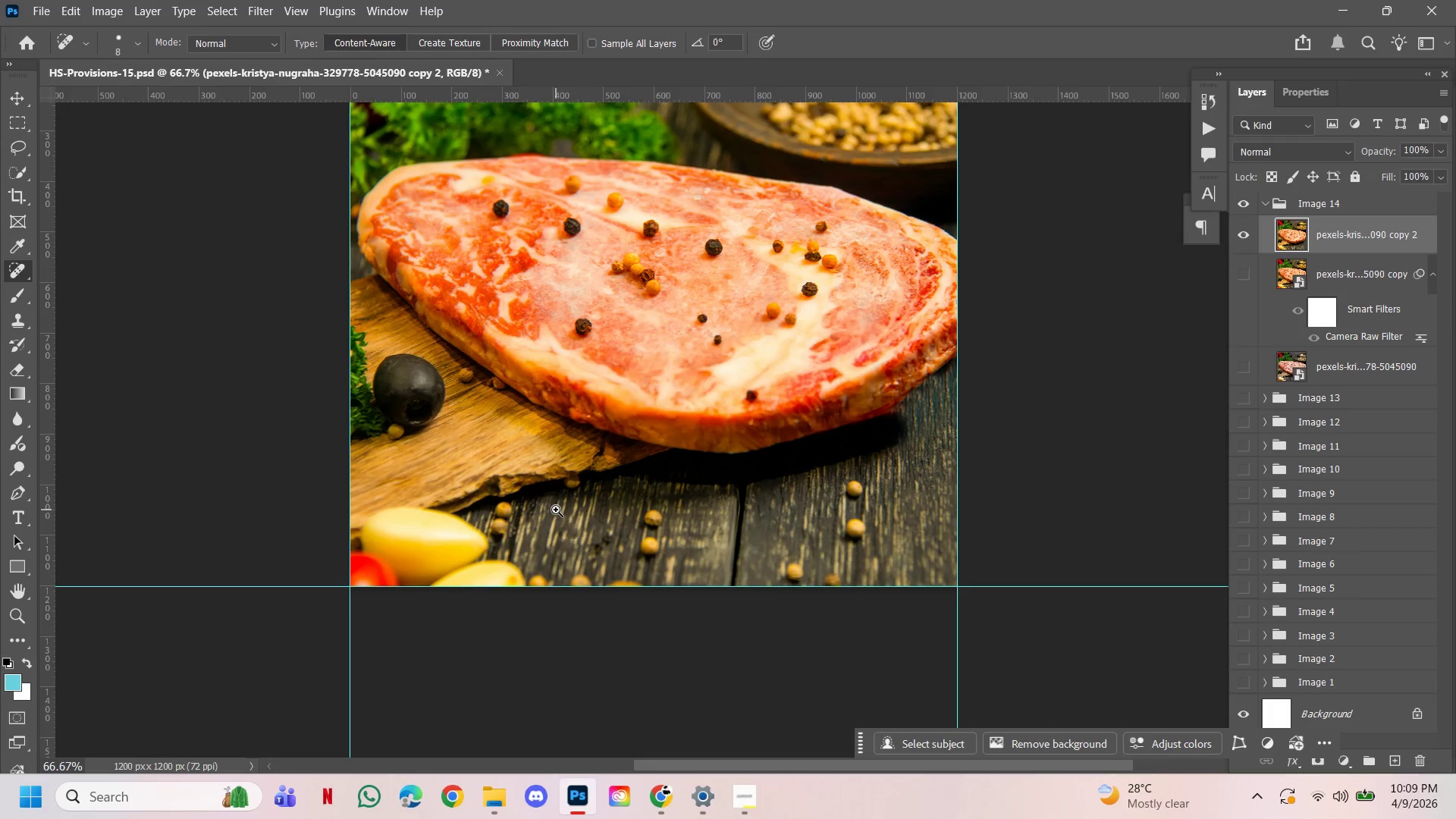 
hold_key(key=ControlLeft, duration=3.5)
double_click([319, 284])
 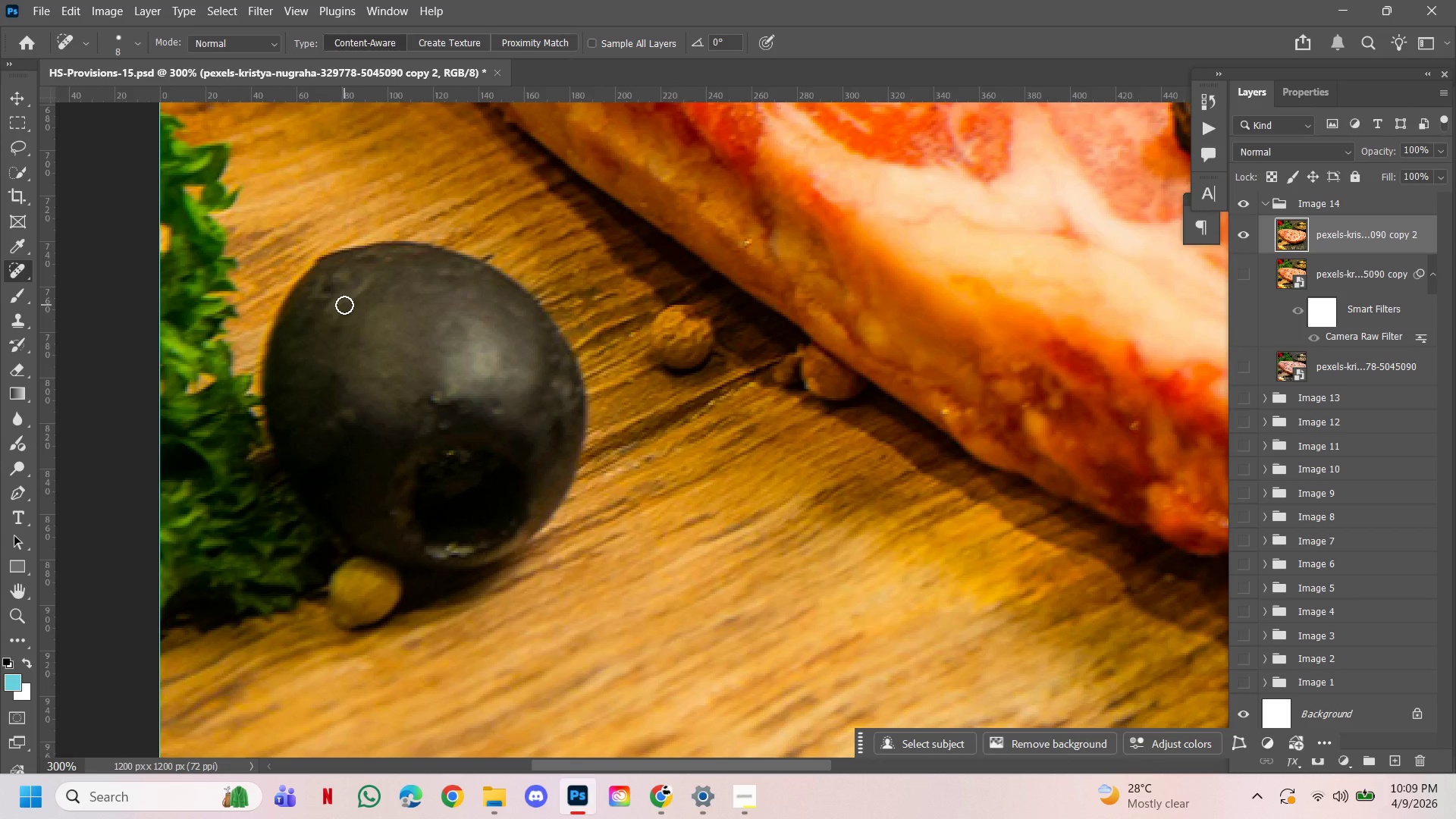 
key(BracketRight)
 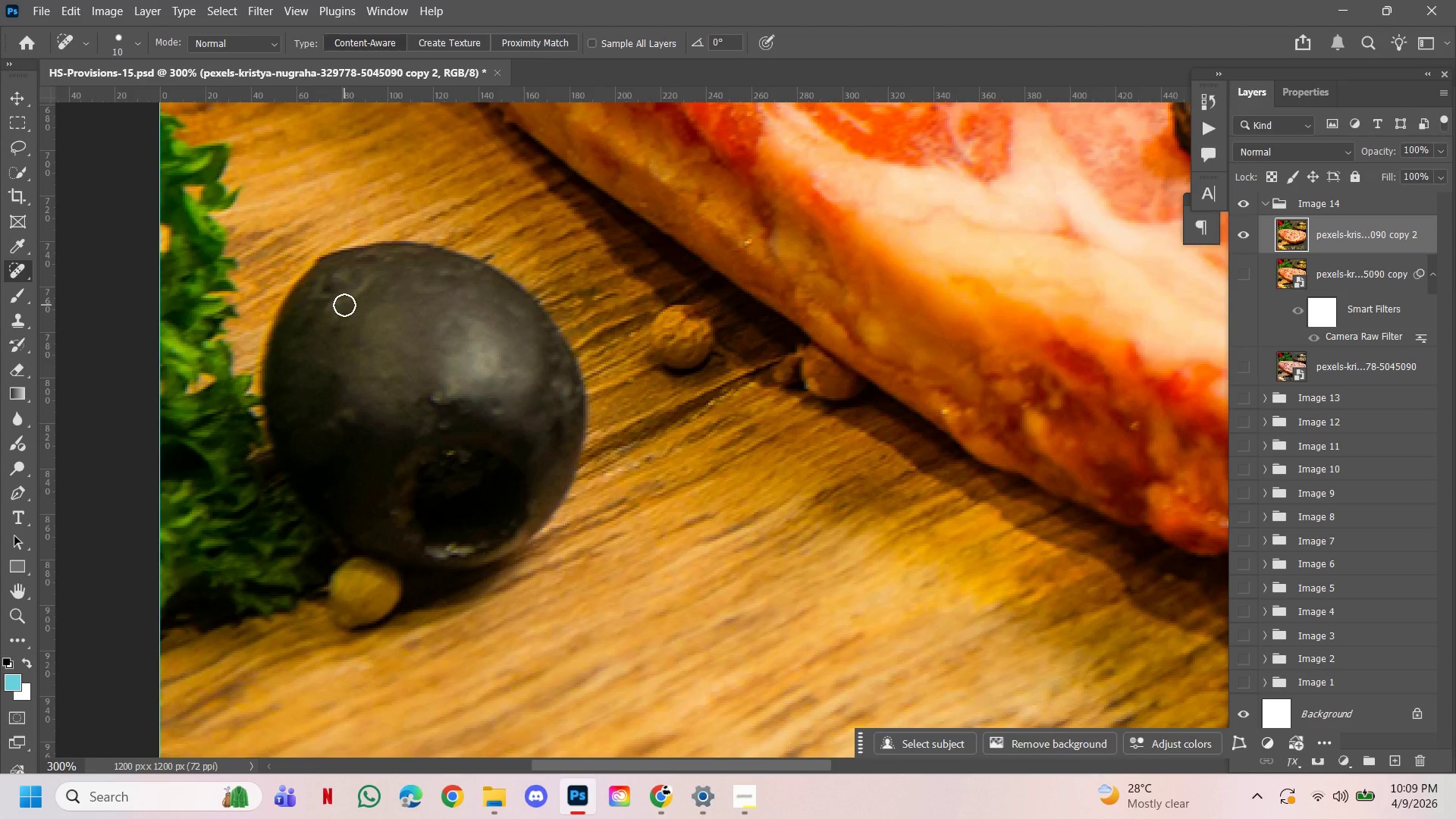 
key(BracketRight)
 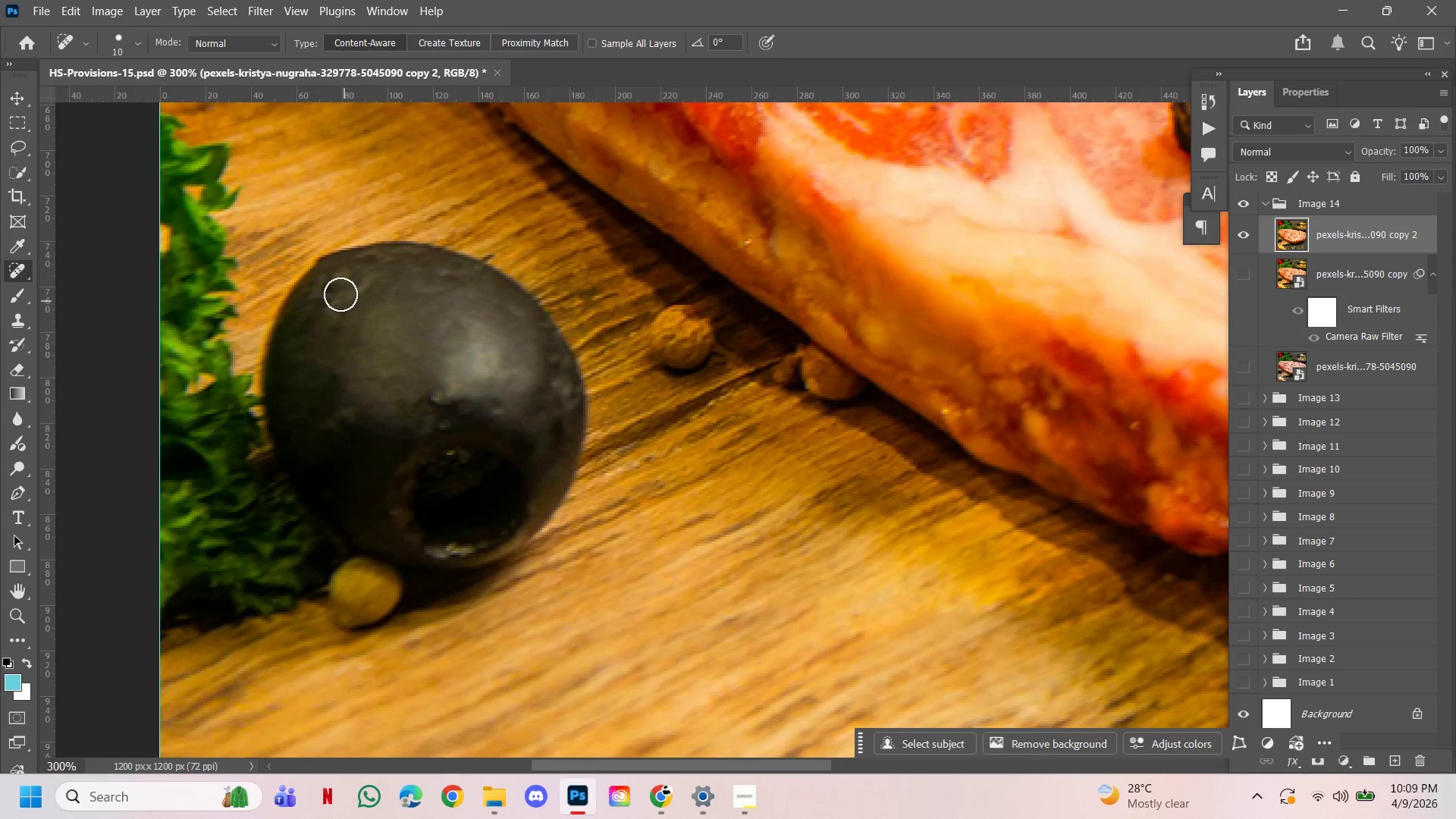 
key(BracketRight)
 